 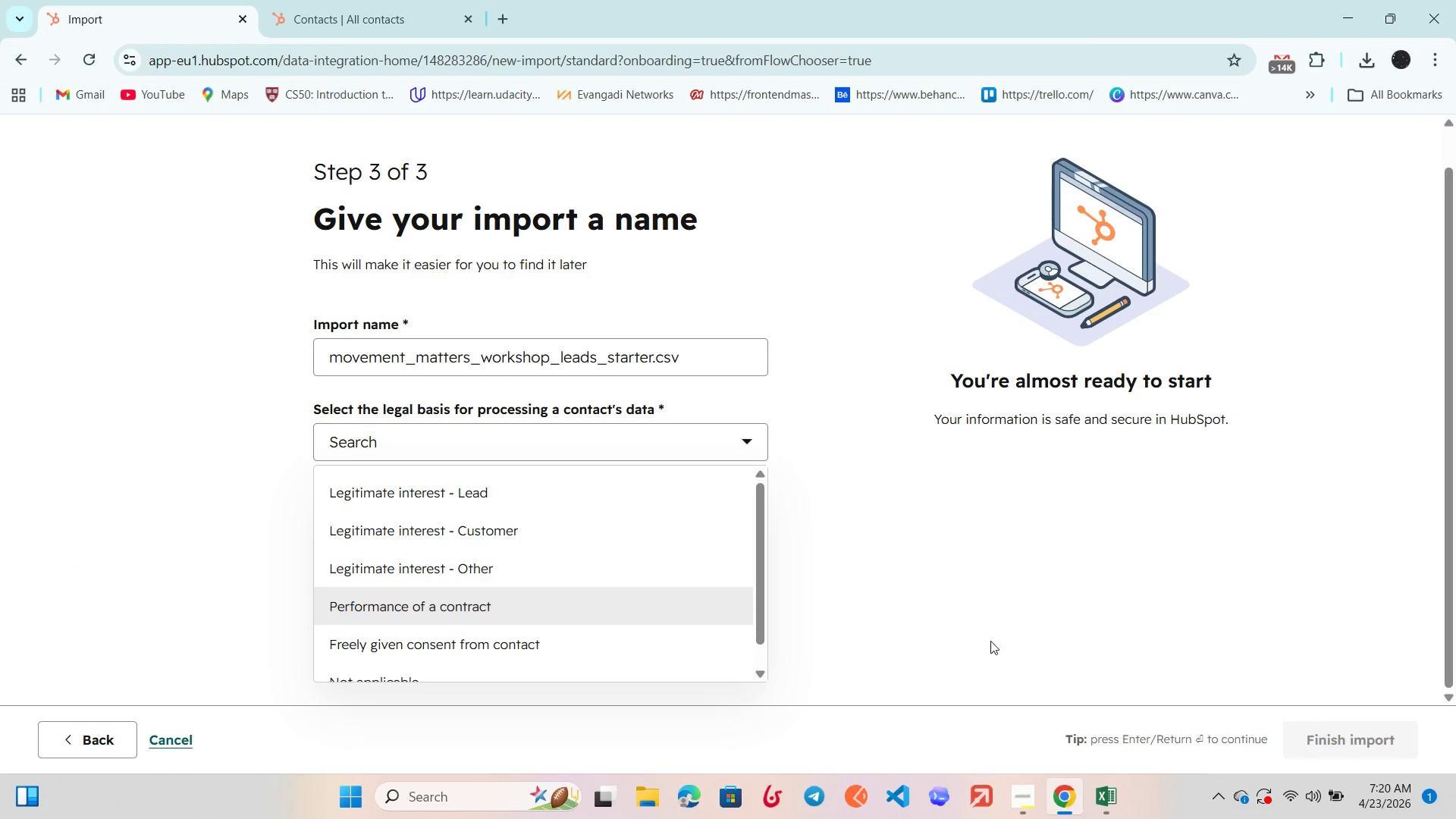 
left_click([525, 529])
 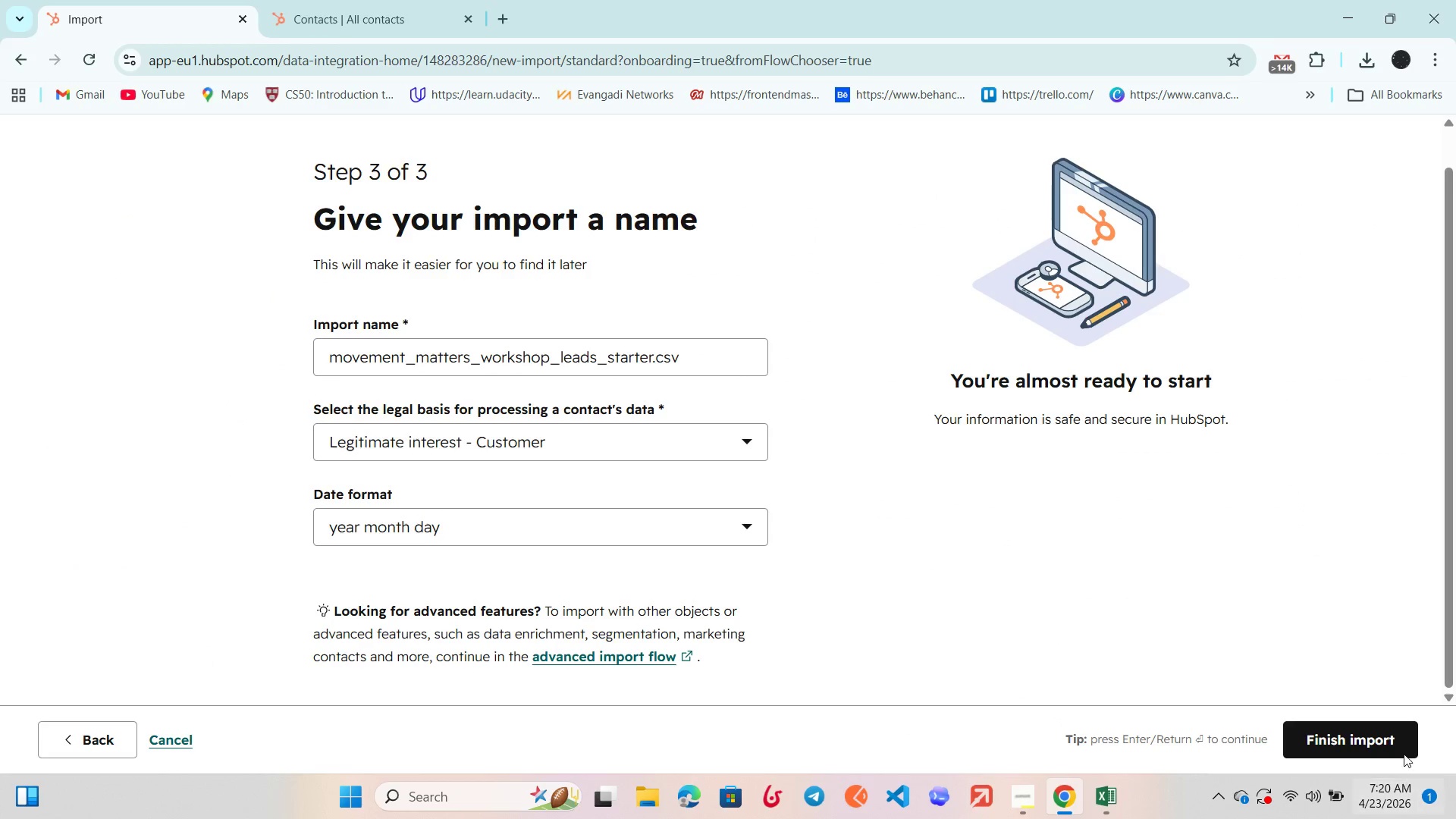 
left_click([1354, 726])
 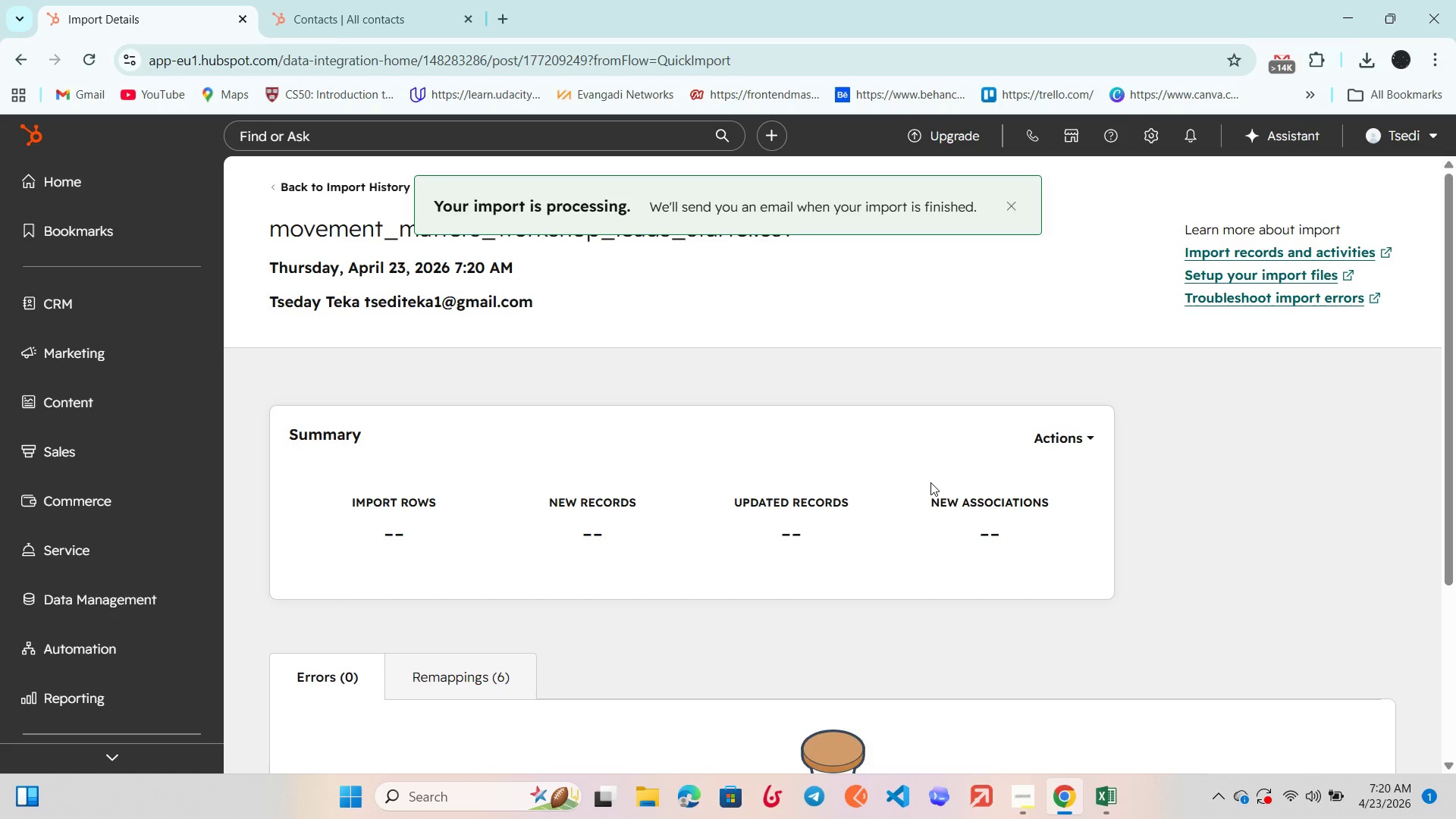 
wait(10.05)
 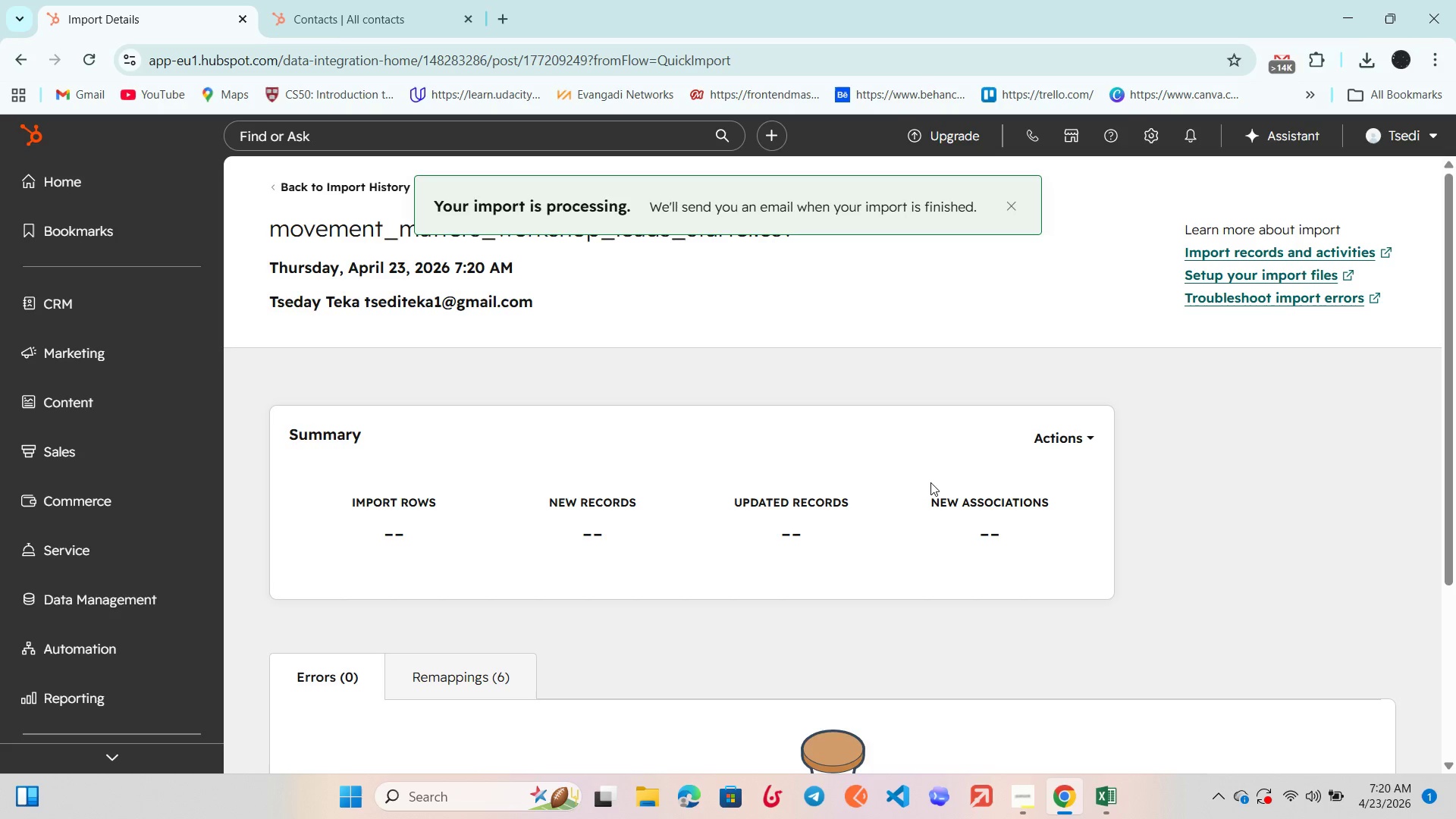 
scroll: coordinate [944, 472], scroll_direction: down, amount: 1.0
 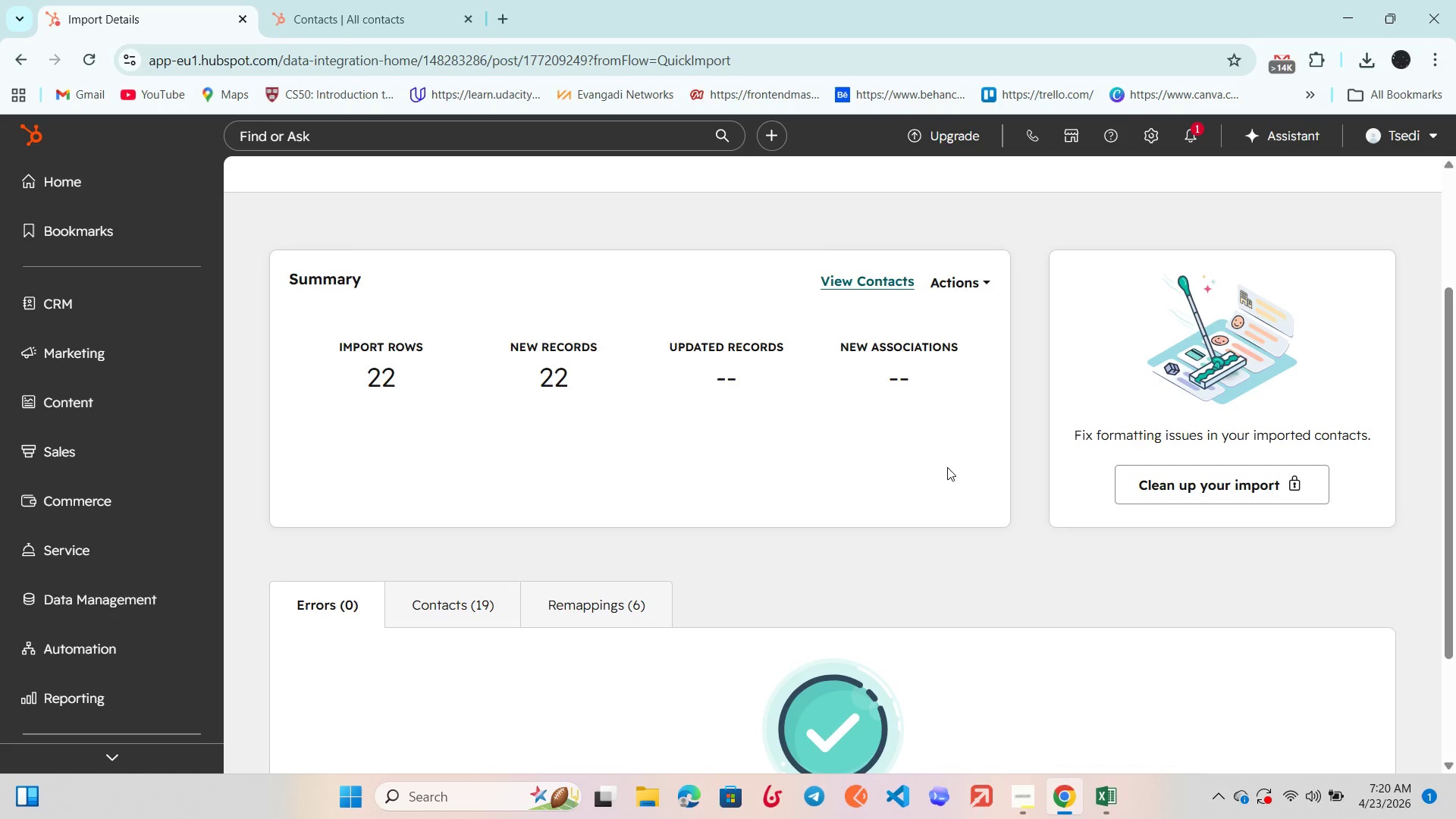 
wait(13.52)
 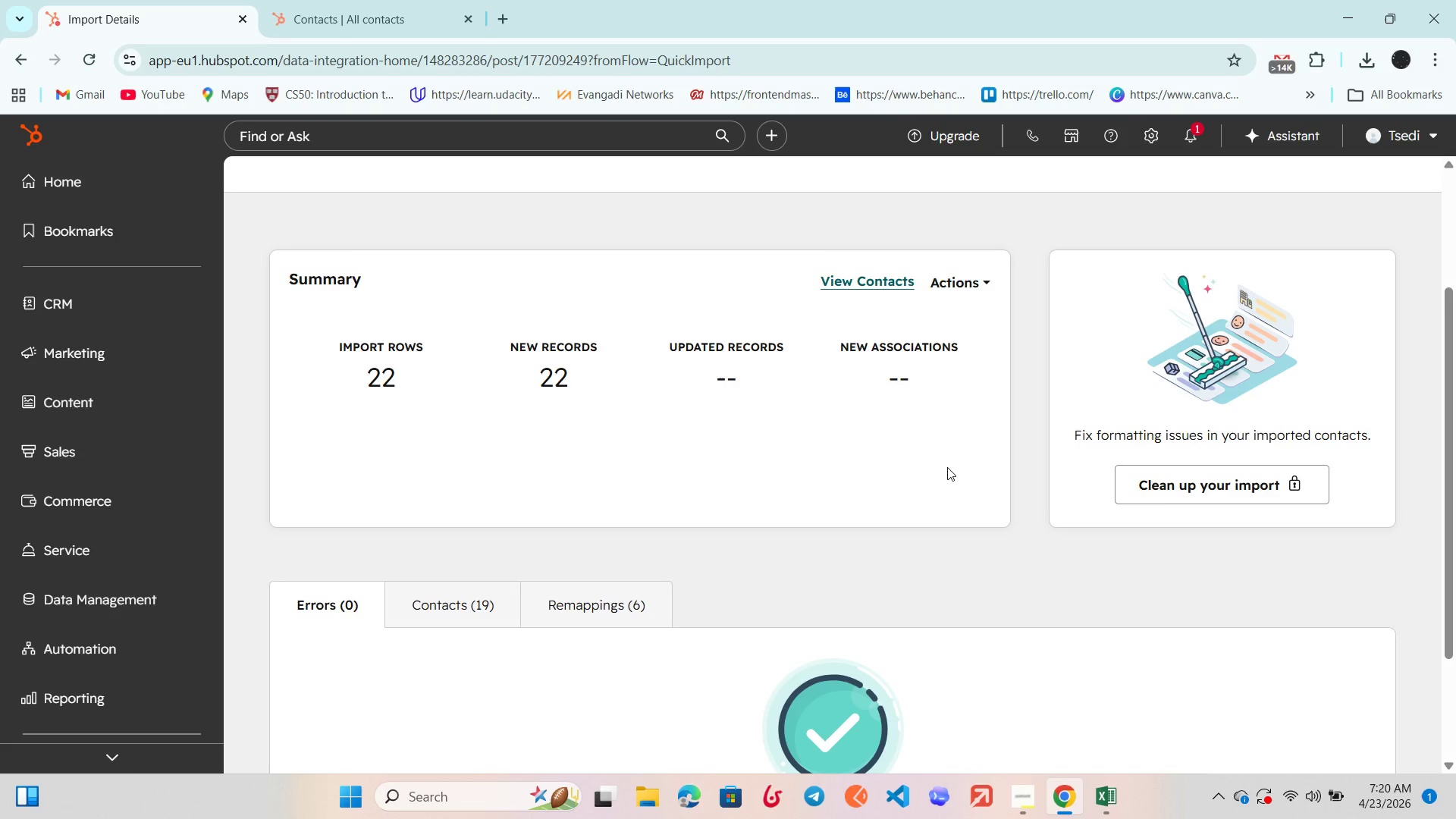 
left_click([136, 289])
 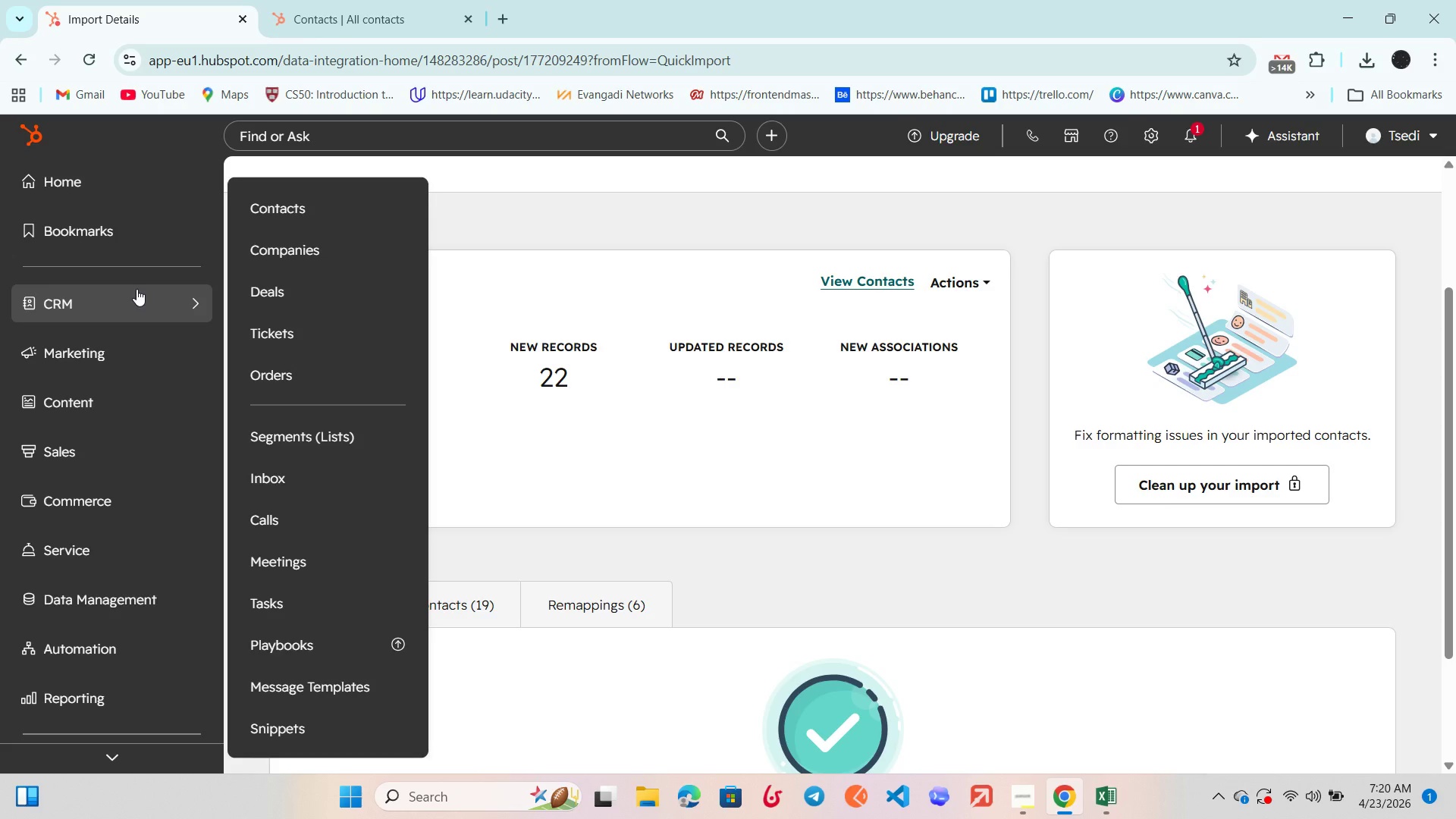 
mouse_move([135, 353])
 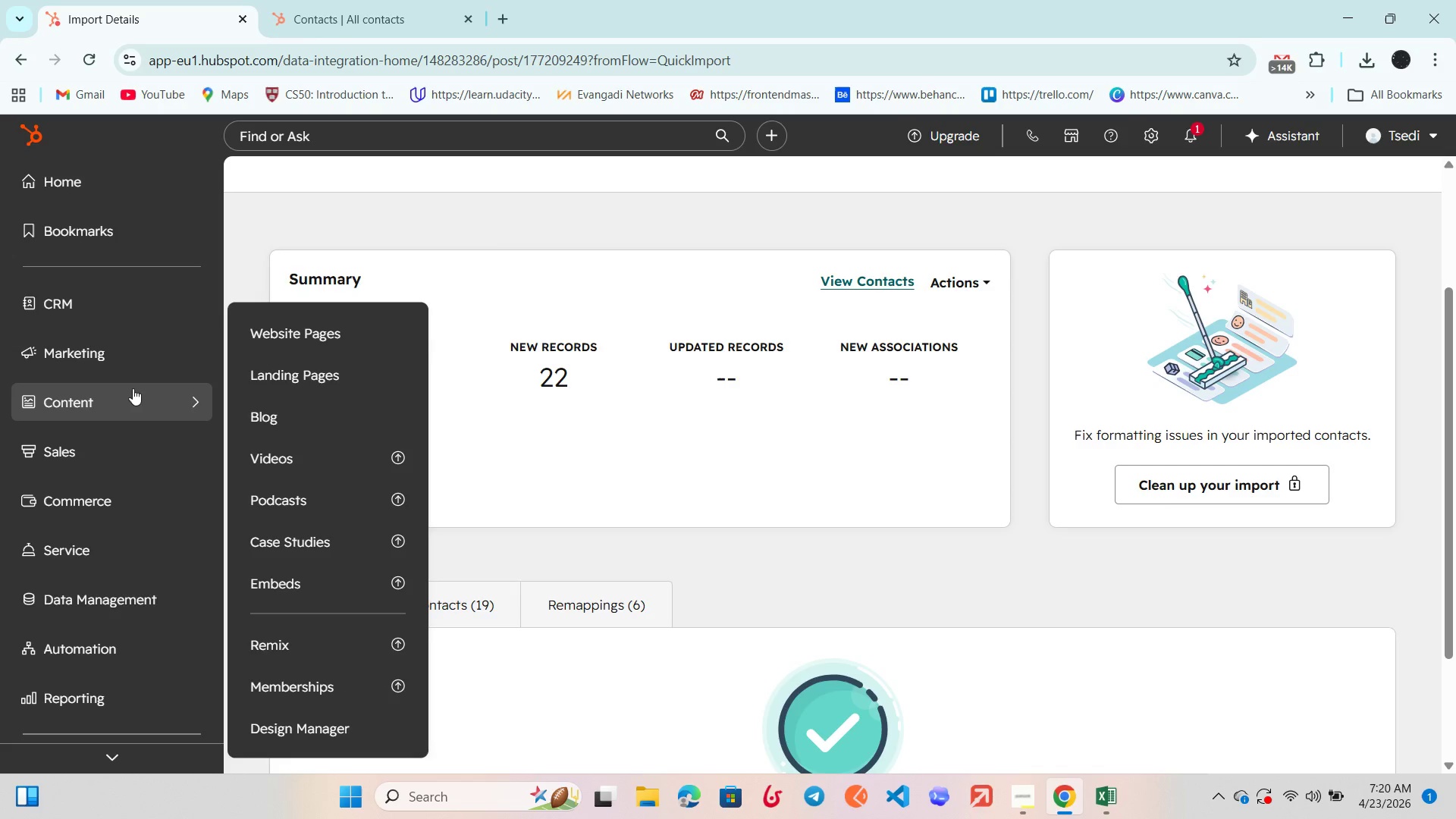 
mouse_move([141, 403])
 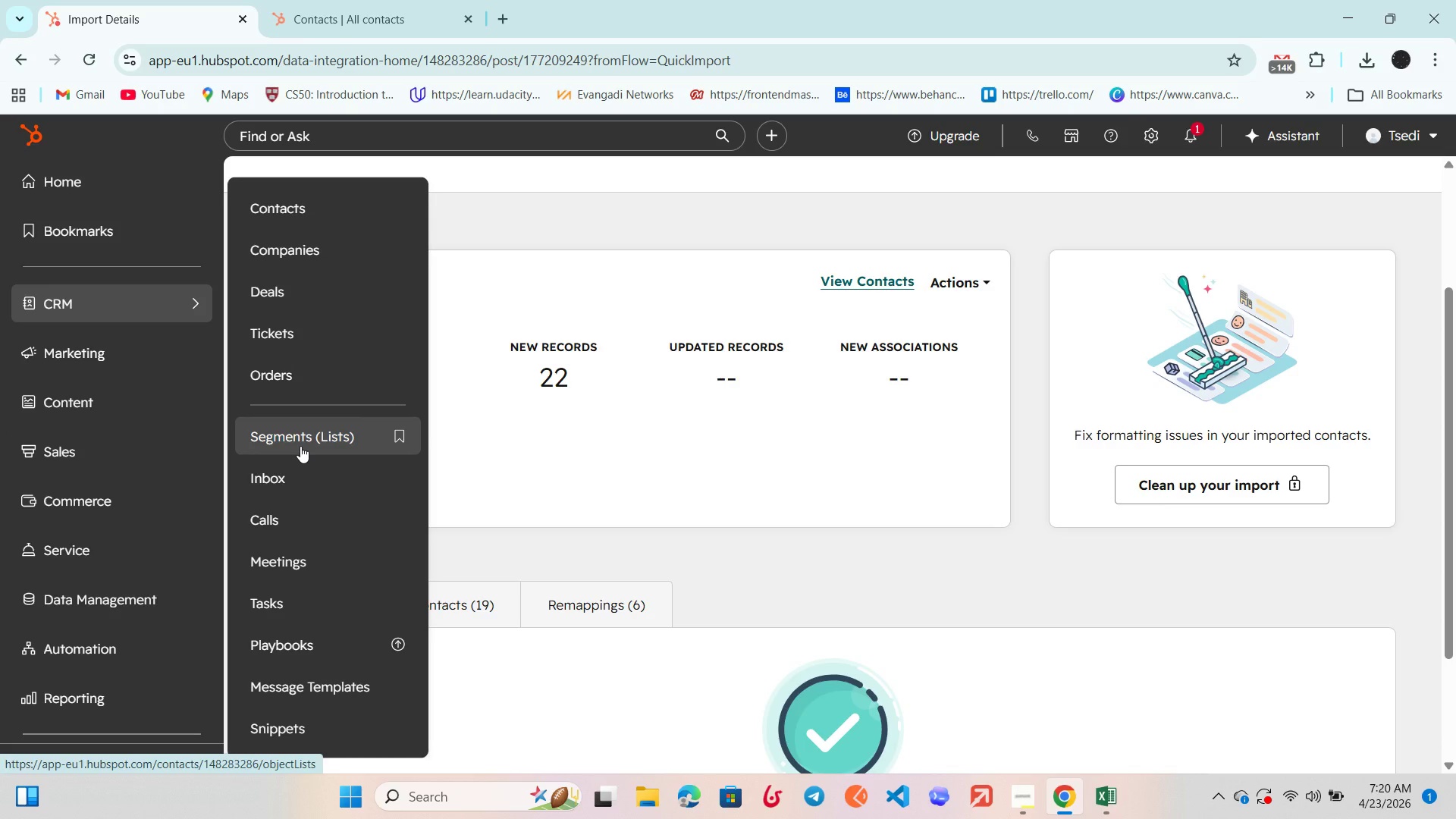 
wait(7.82)
 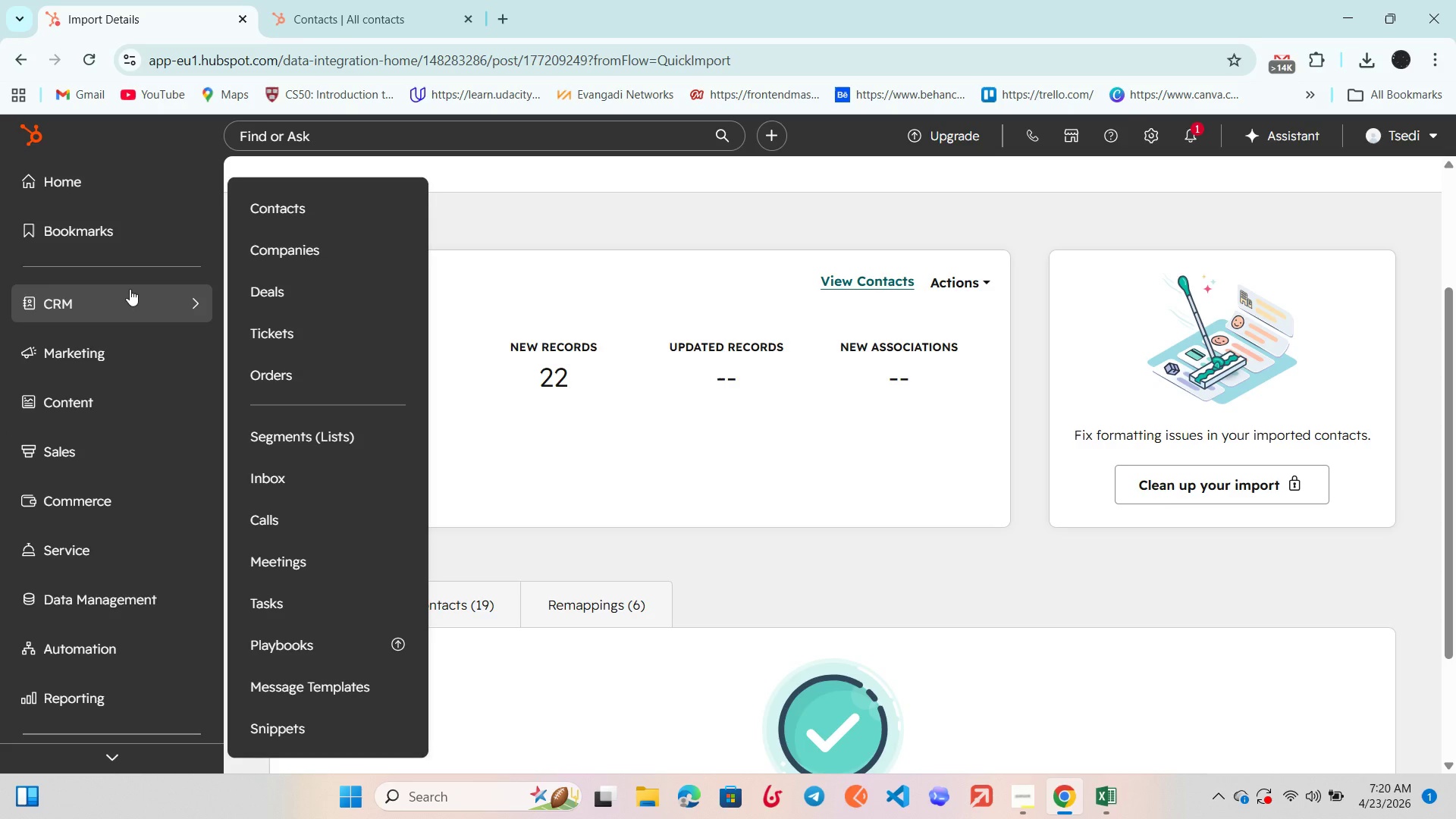 
left_click([301, 444])
 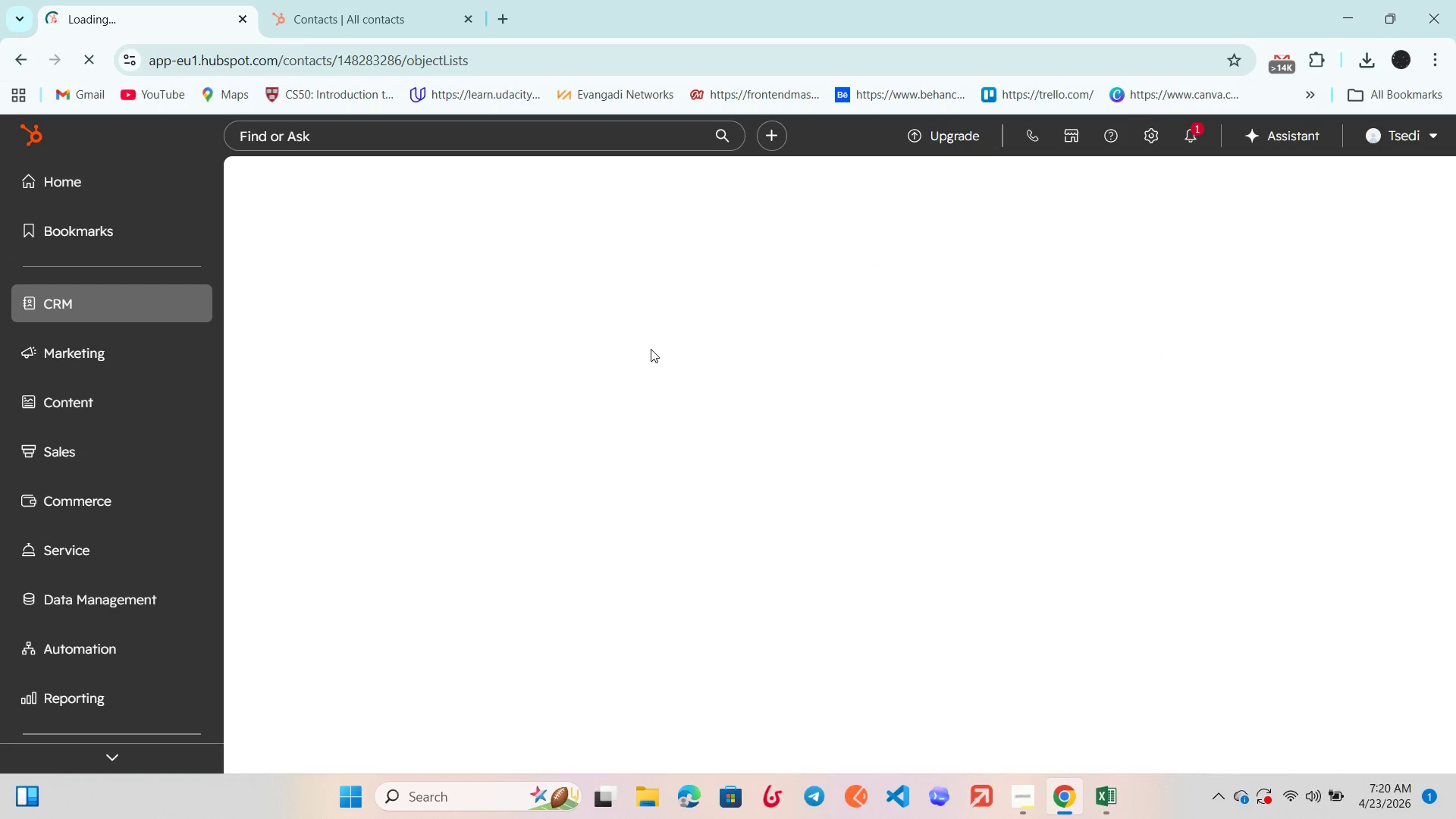 
wait(10.09)
 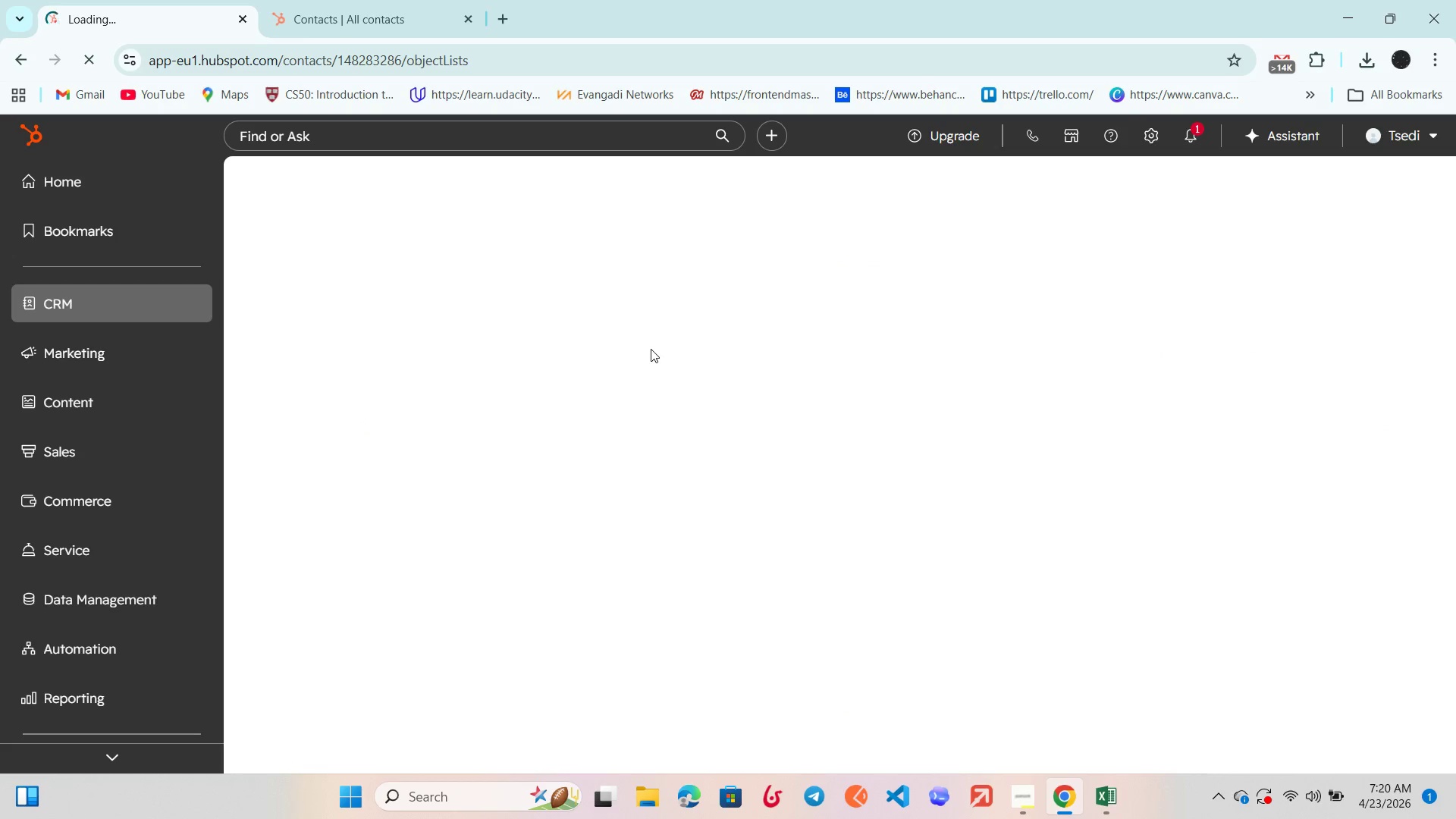 
left_click([359, 595])
 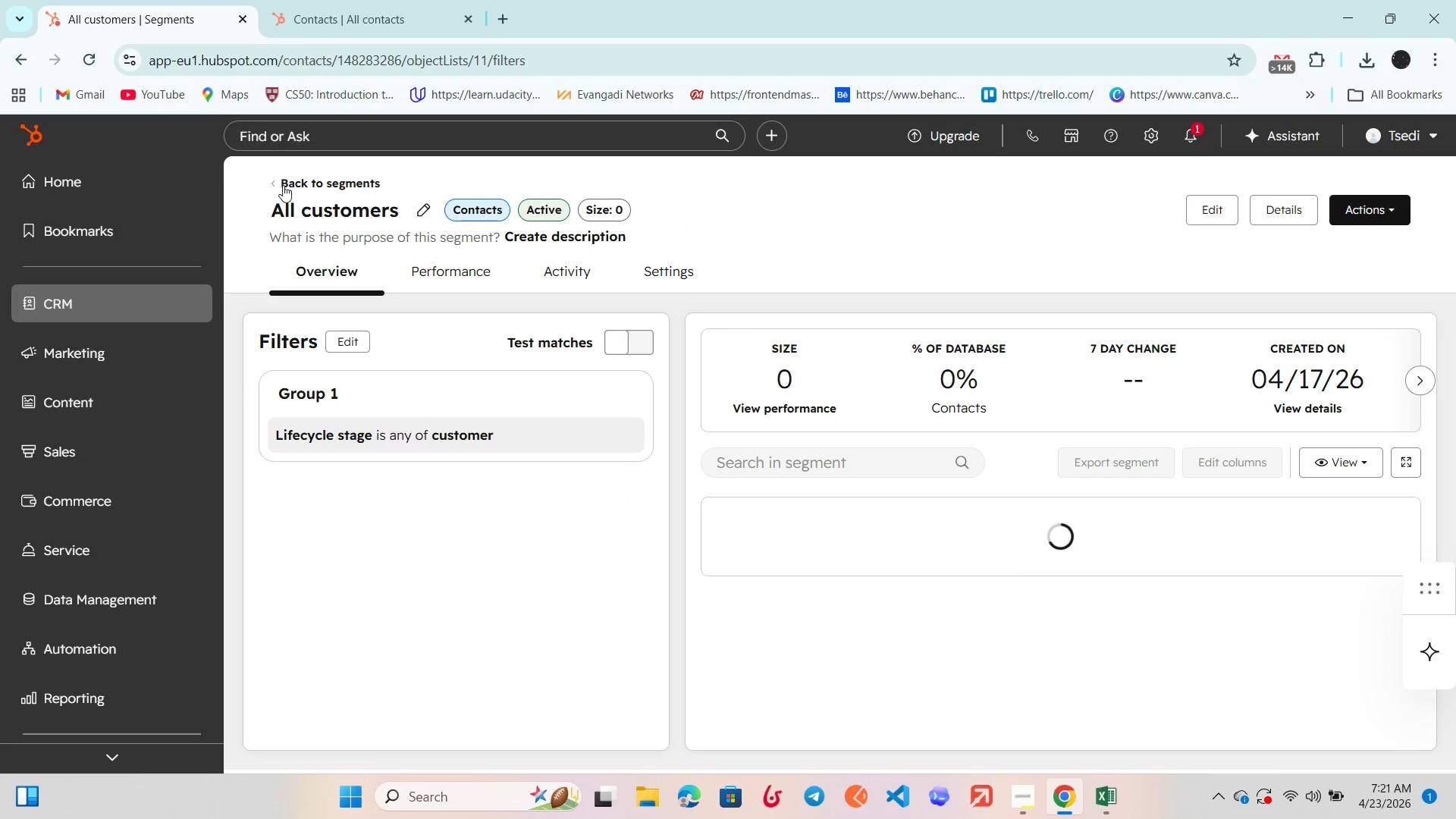 
left_click([304, 191])
 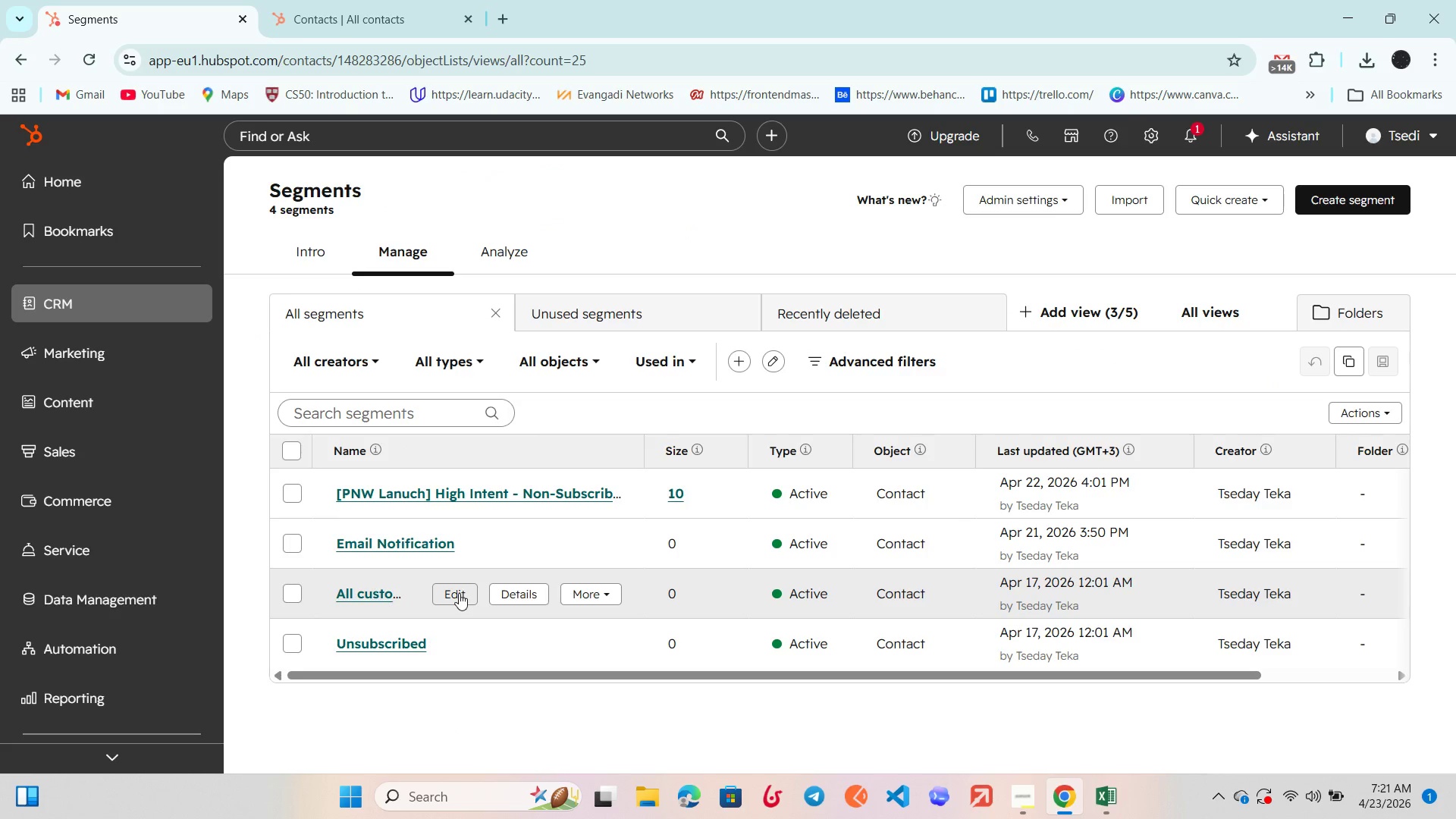 
double_click([459, 593])
 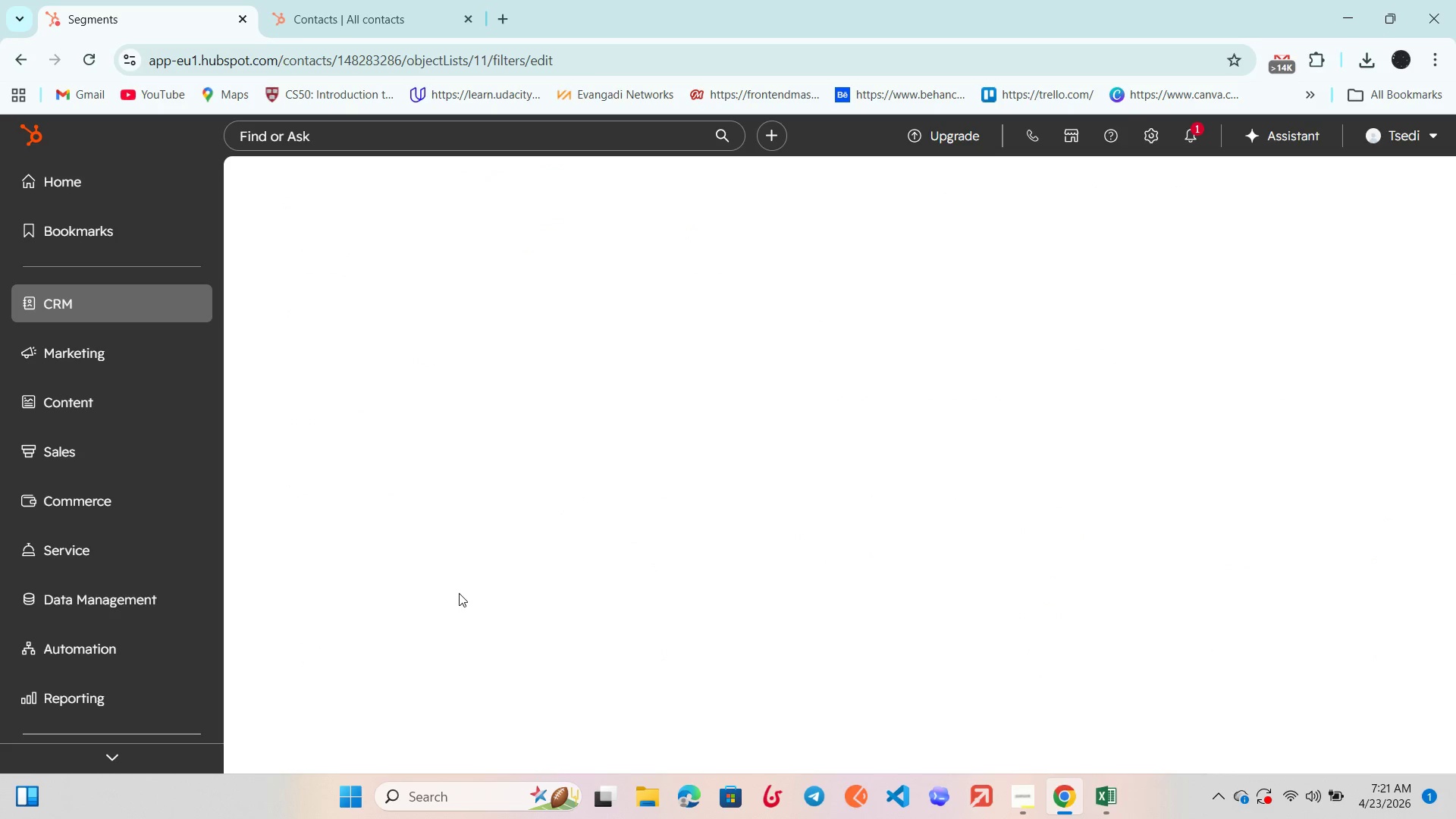 
triple_click([459, 593])
 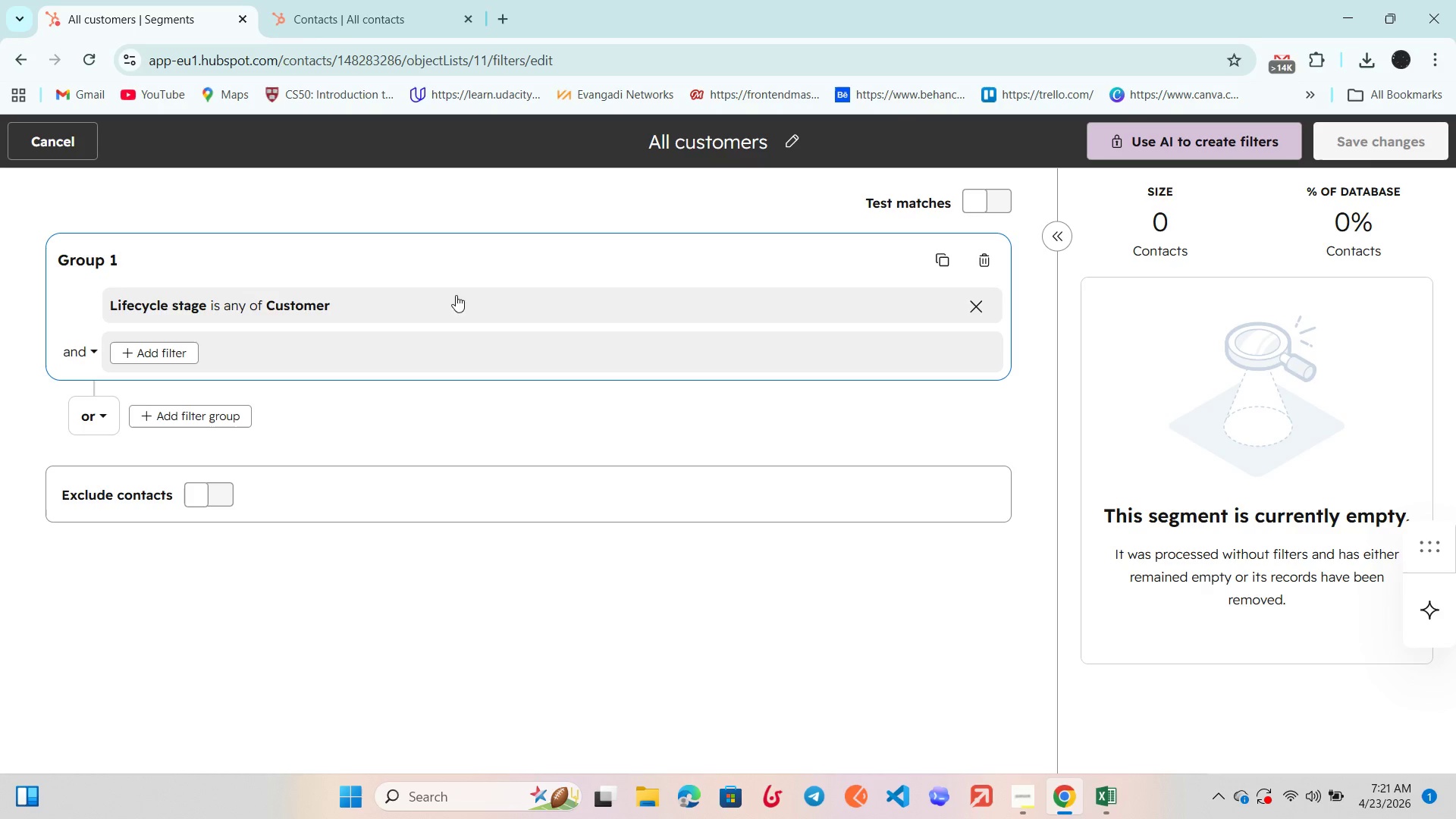 
wait(10.84)
 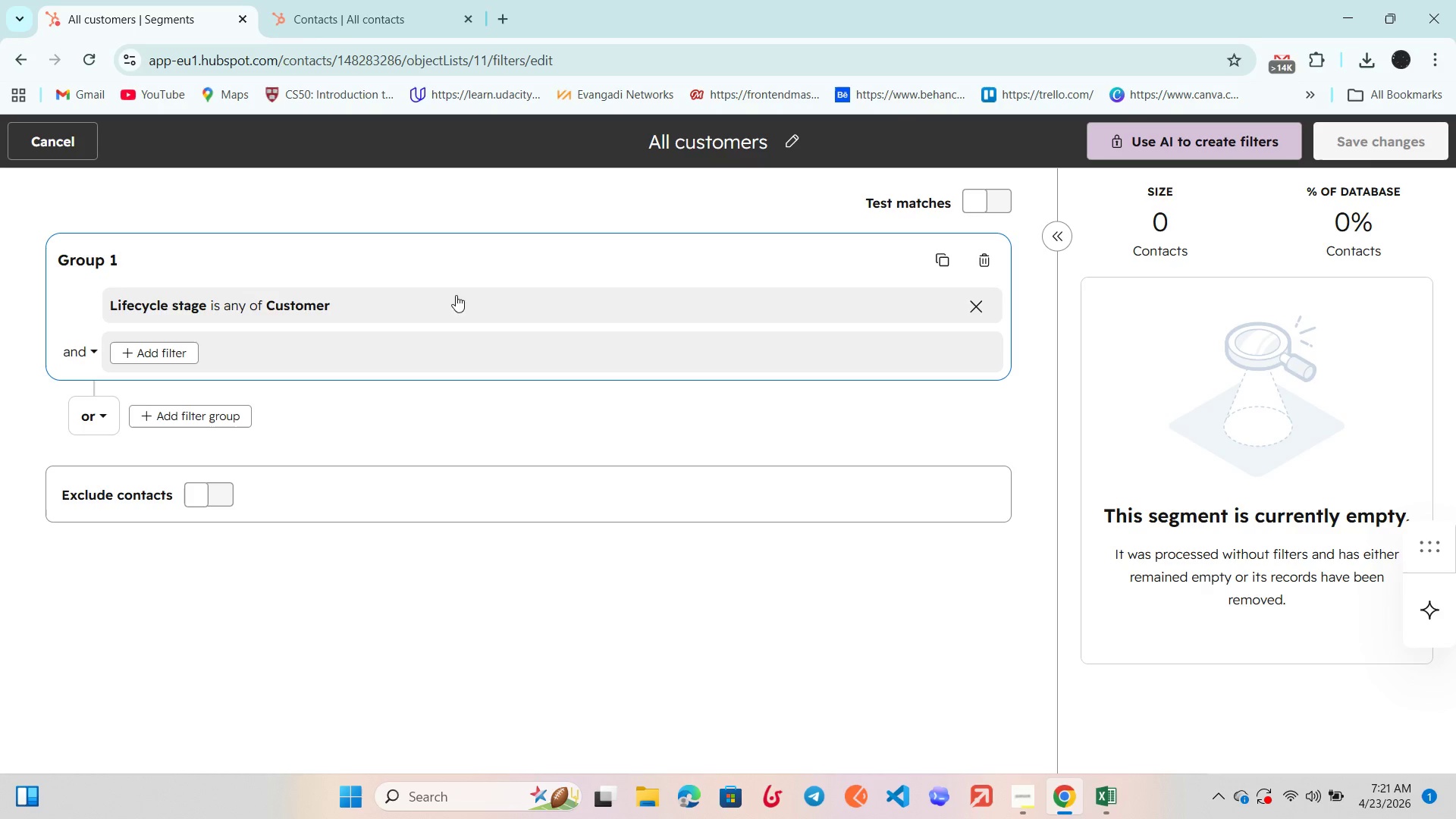 
left_click([708, 136])
 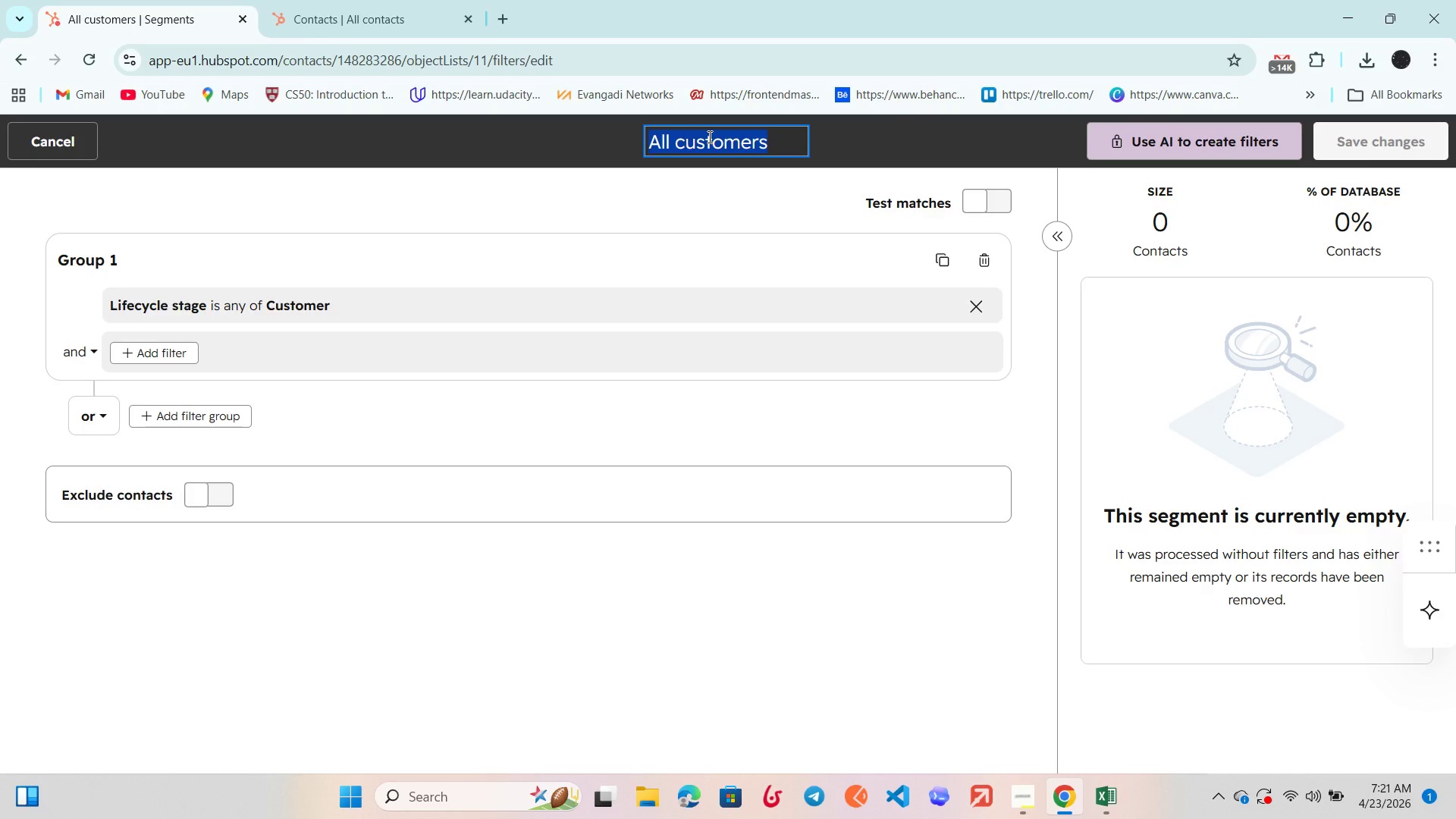 
type(Des-Worker Workshop Attendes)
key(Backspace)
type(es)
 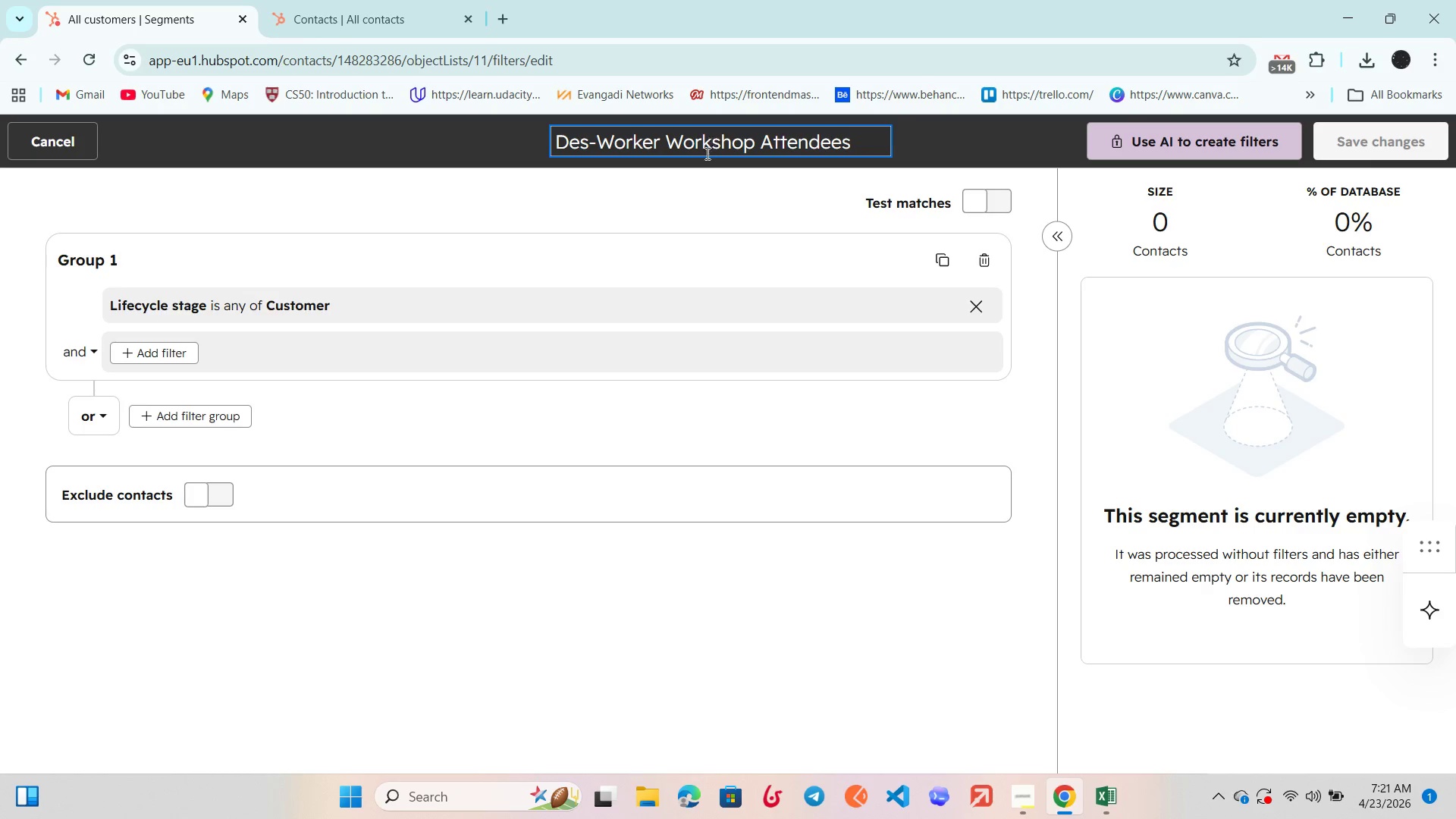 
left_click([703, 205])
 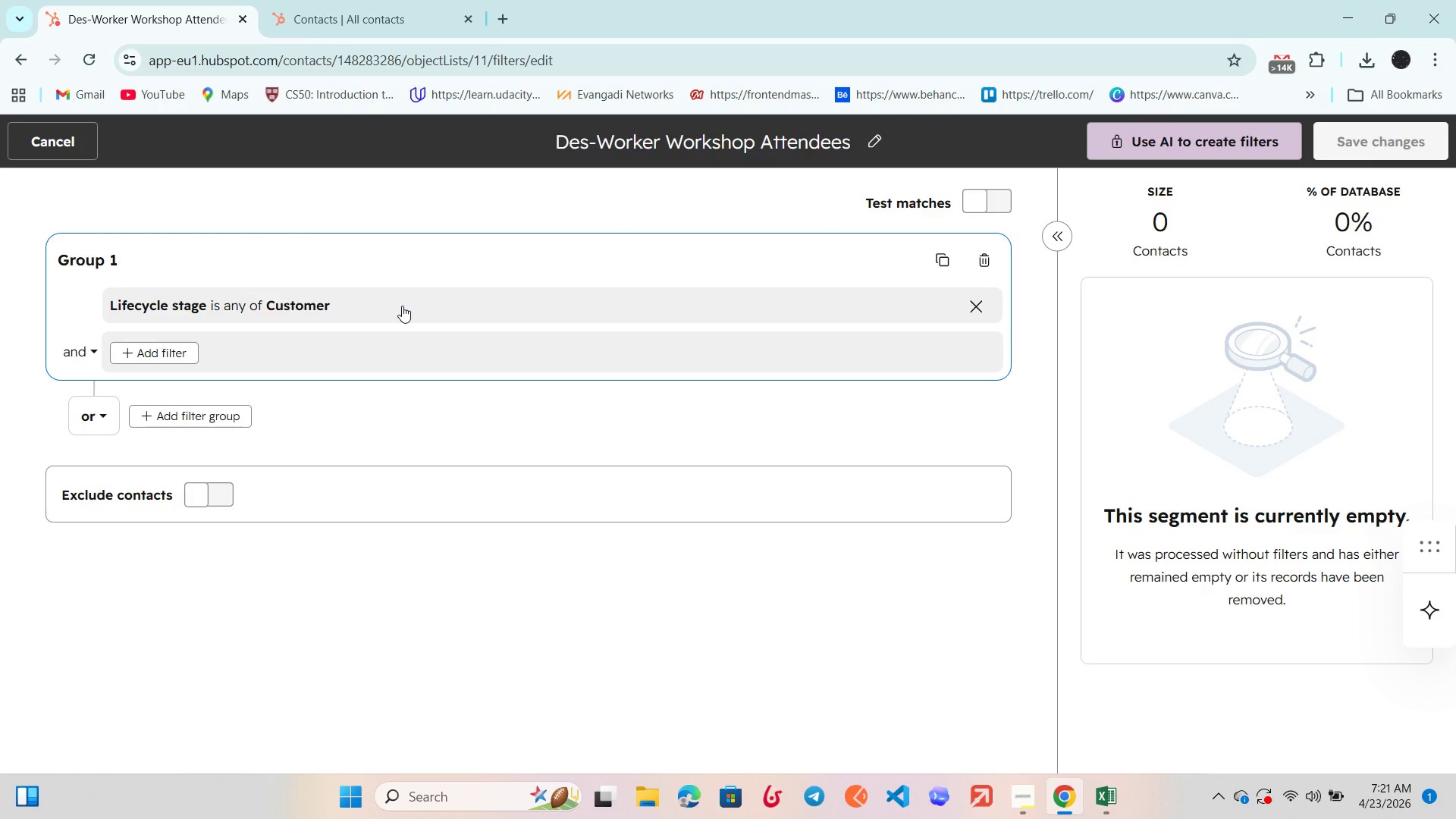 
wait(7.97)
 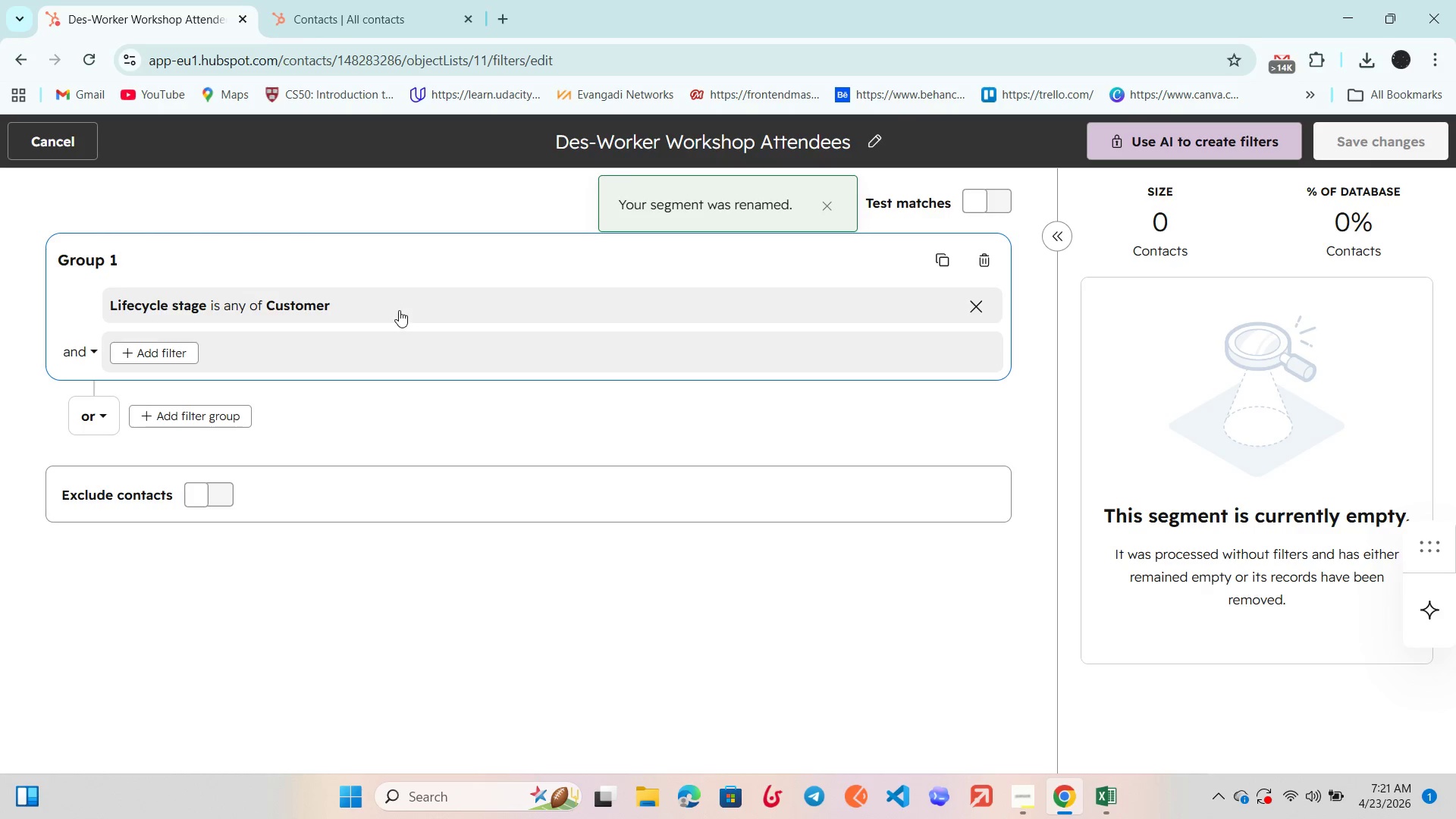 
left_click([164, 300])
 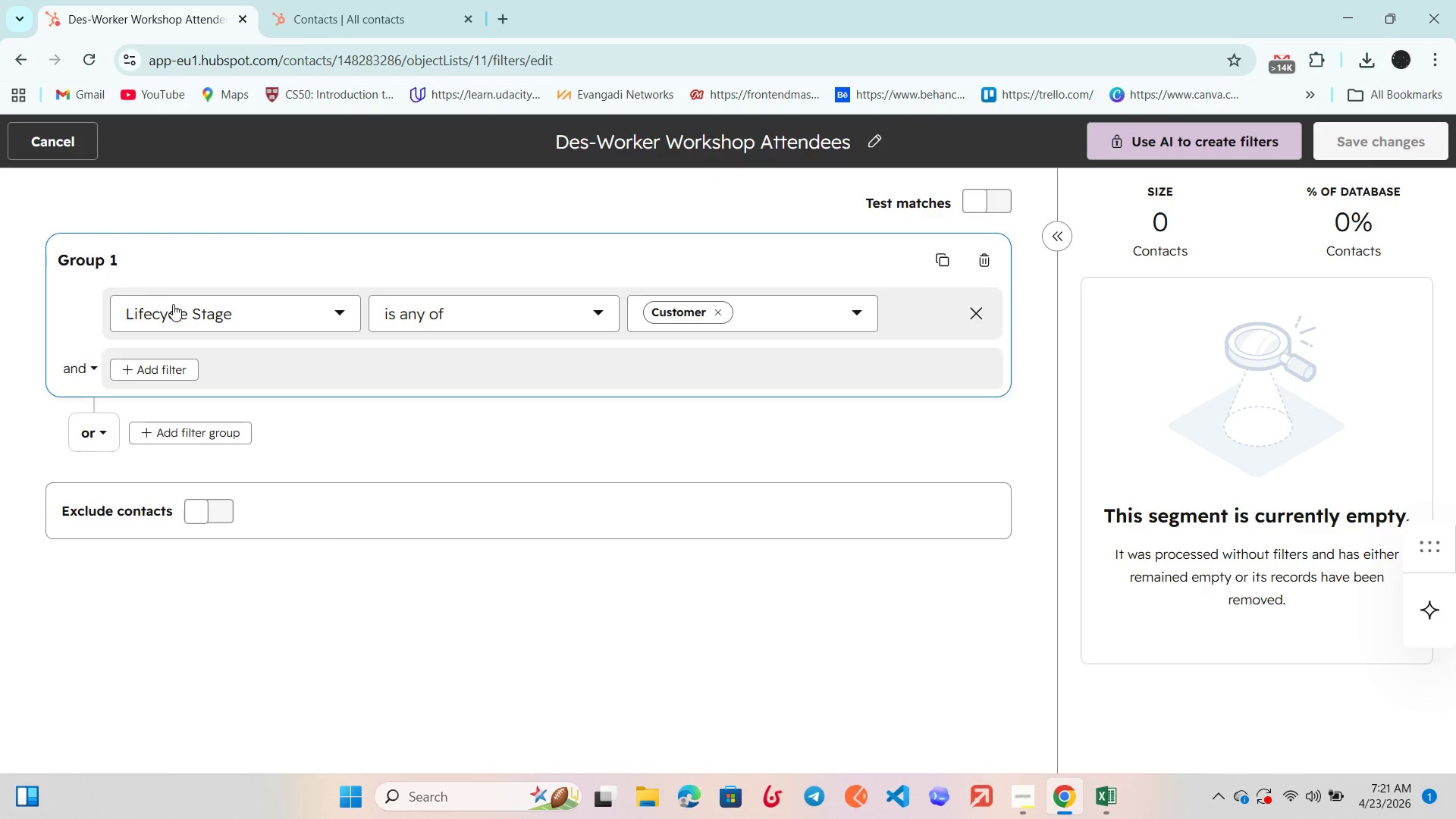 
left_click([180, 310])
 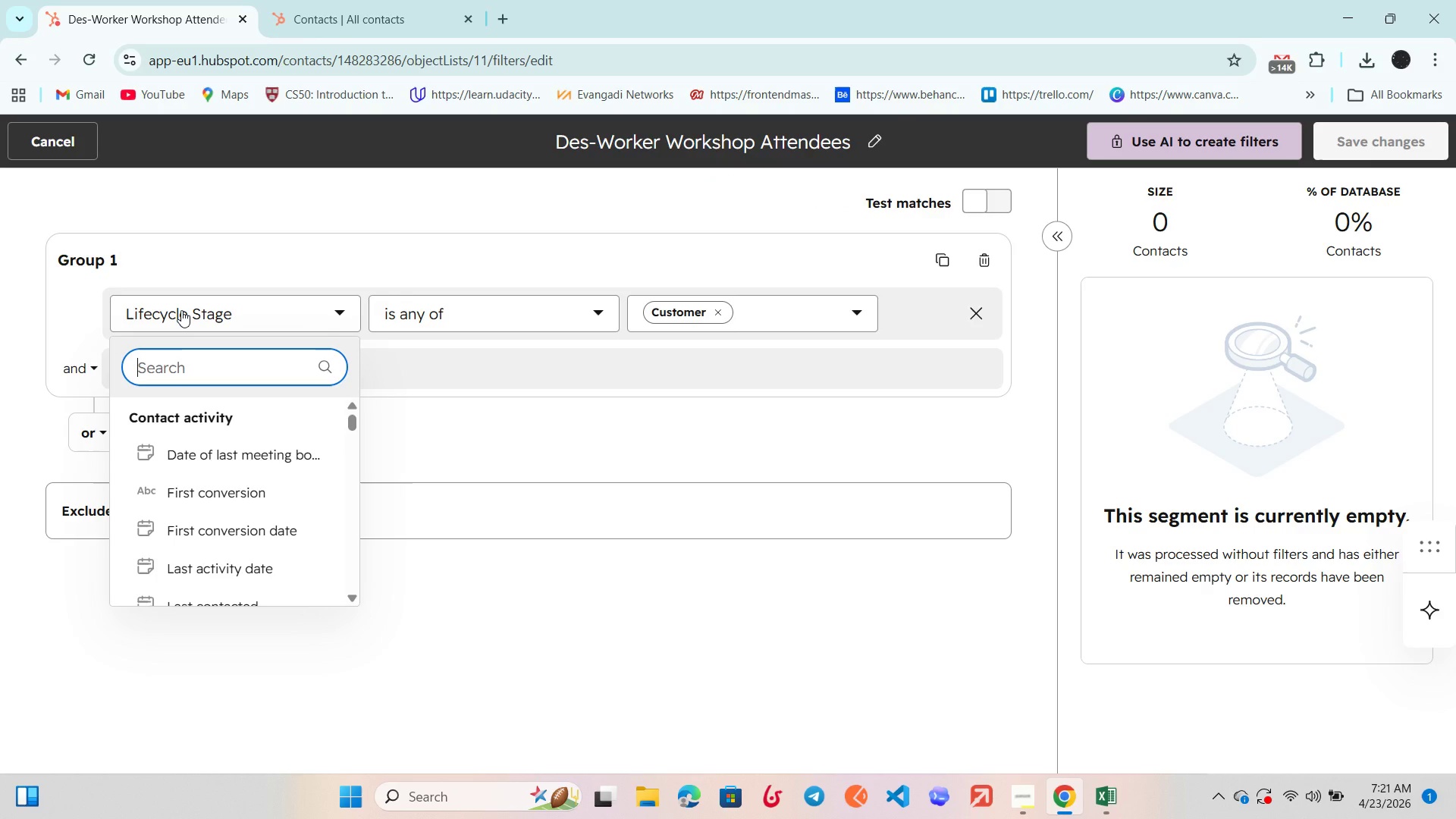 
type(cre)
 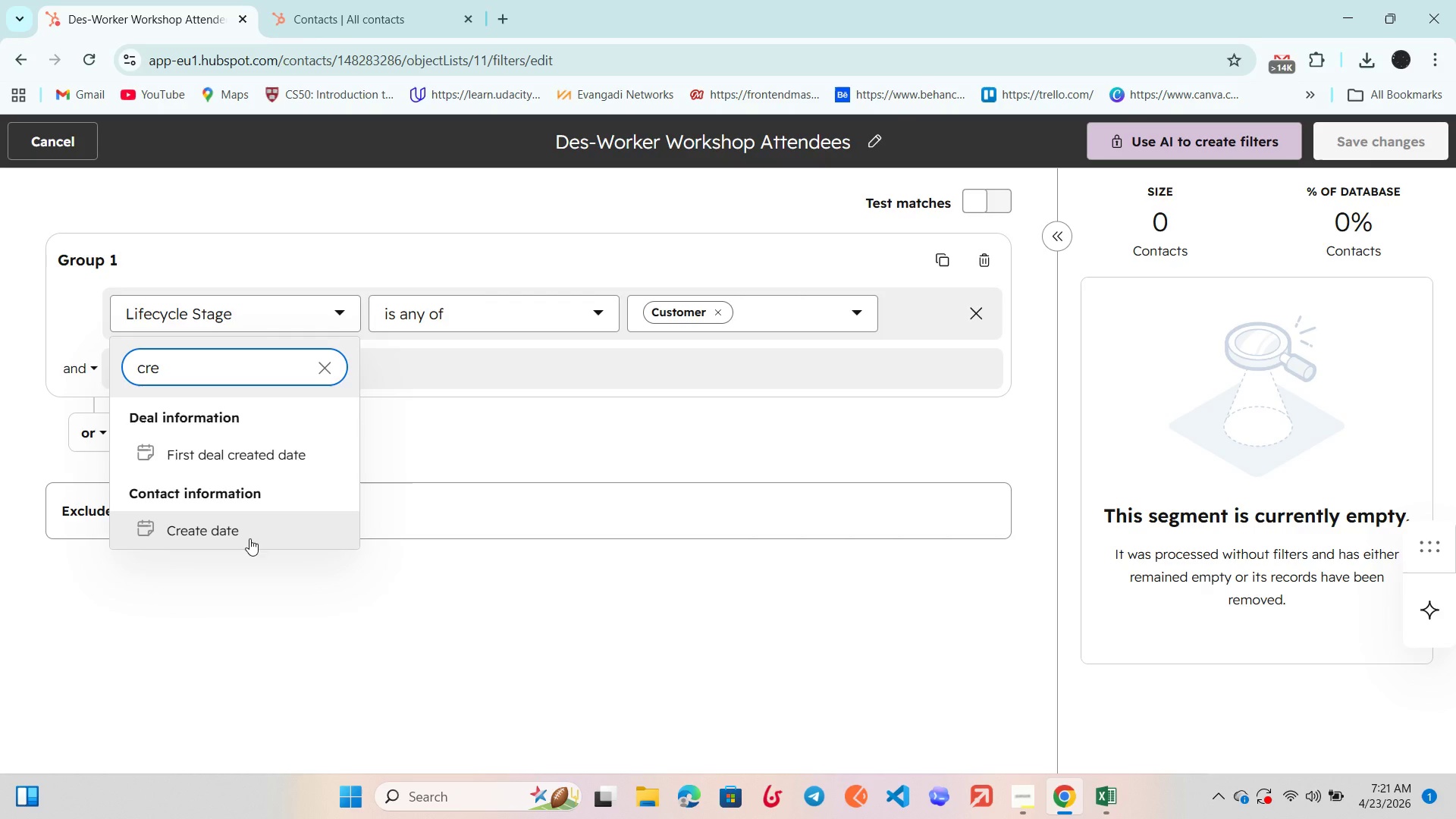 
left_click([249, 538])
 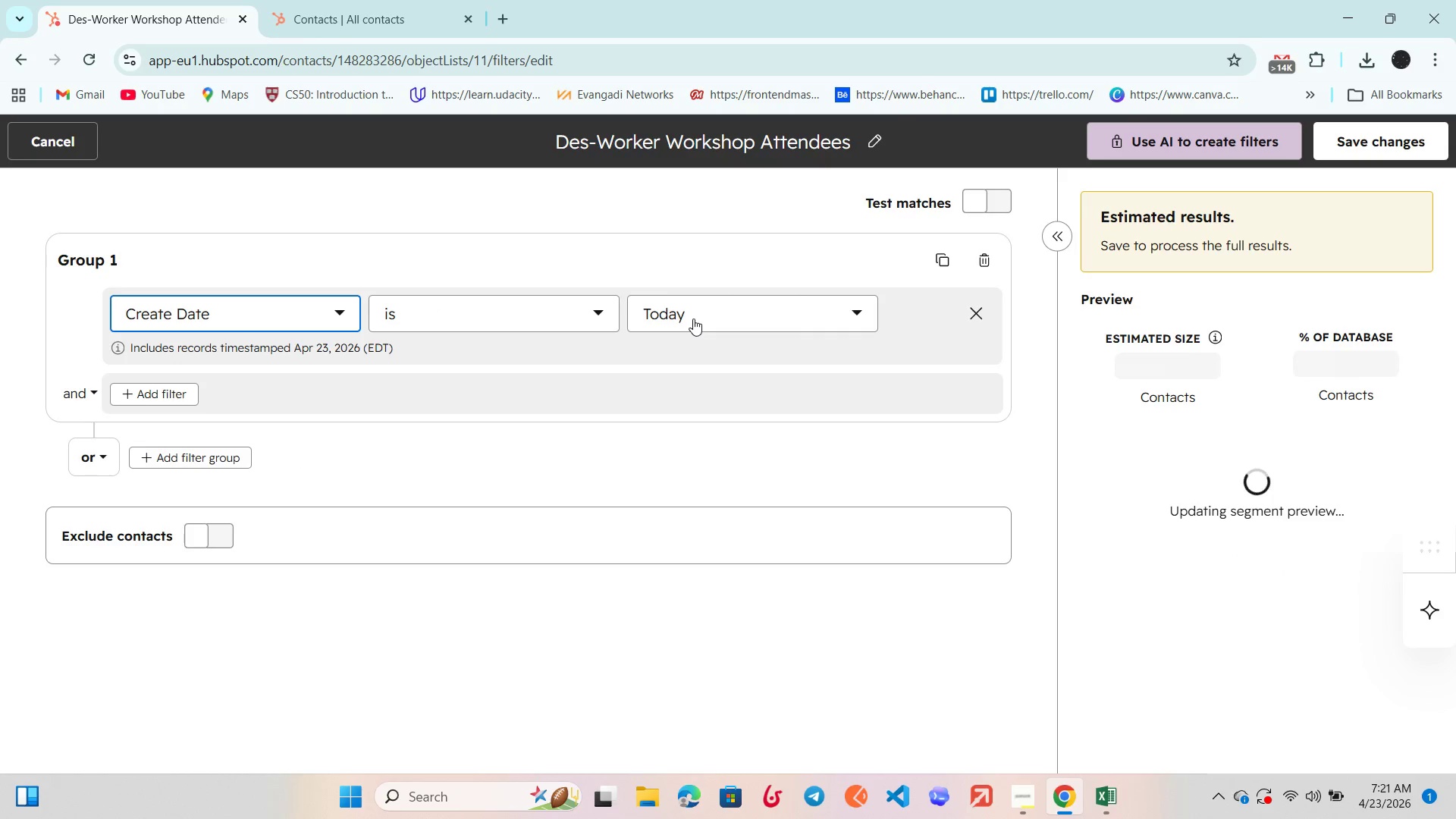 
wait(5.83)
 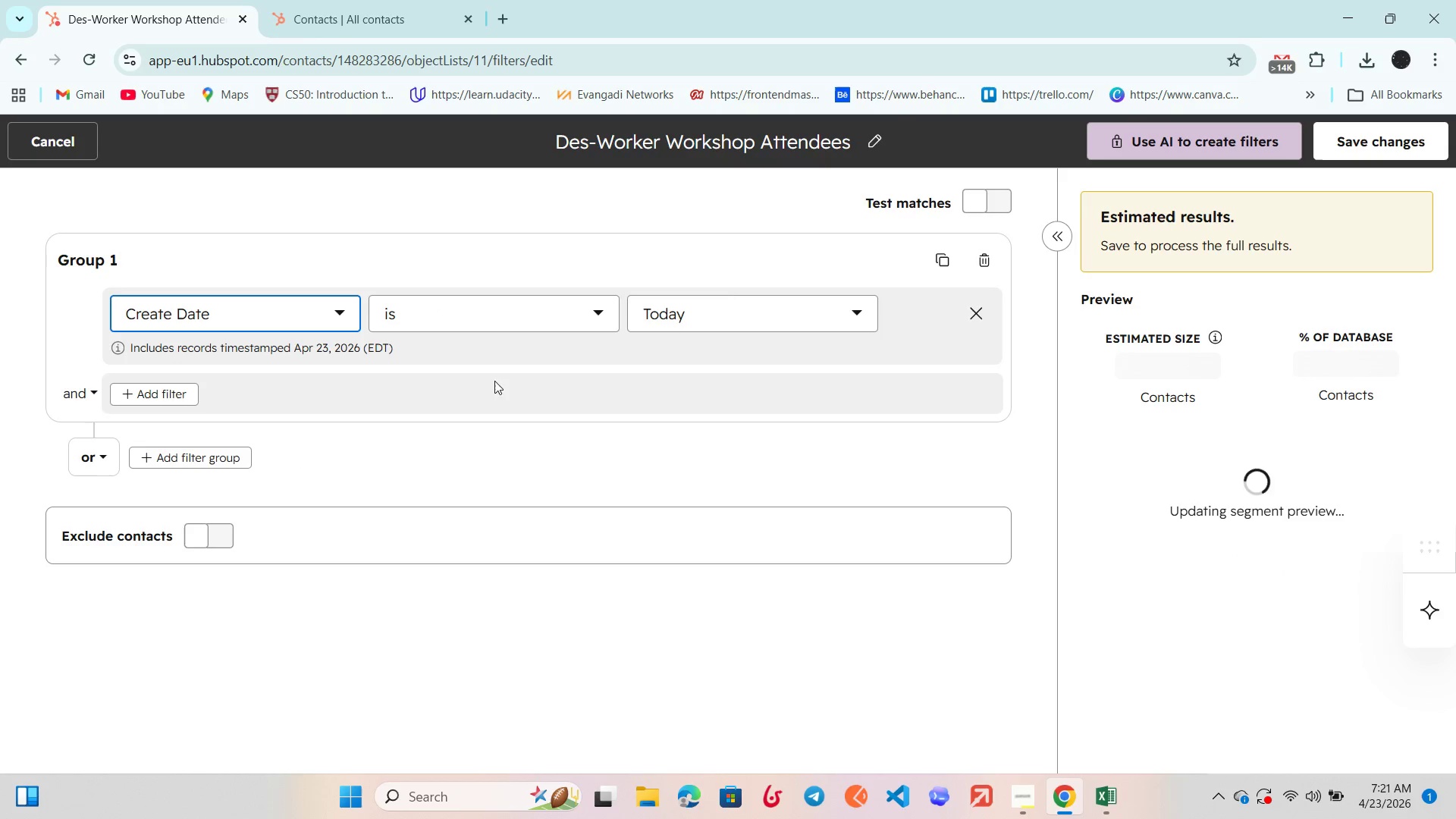 
left_click([754, 320])
 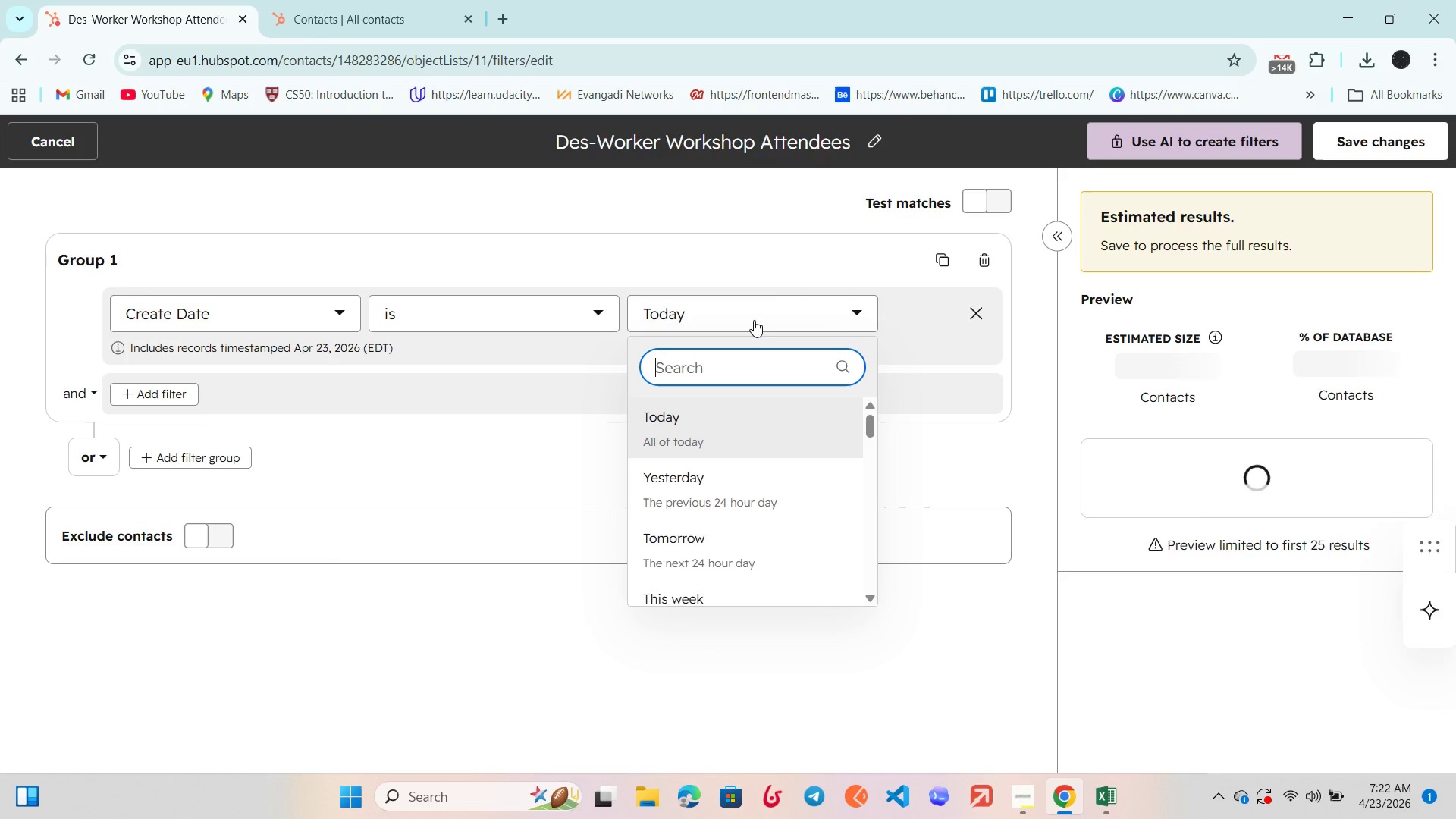 
left_click([754, 320])
 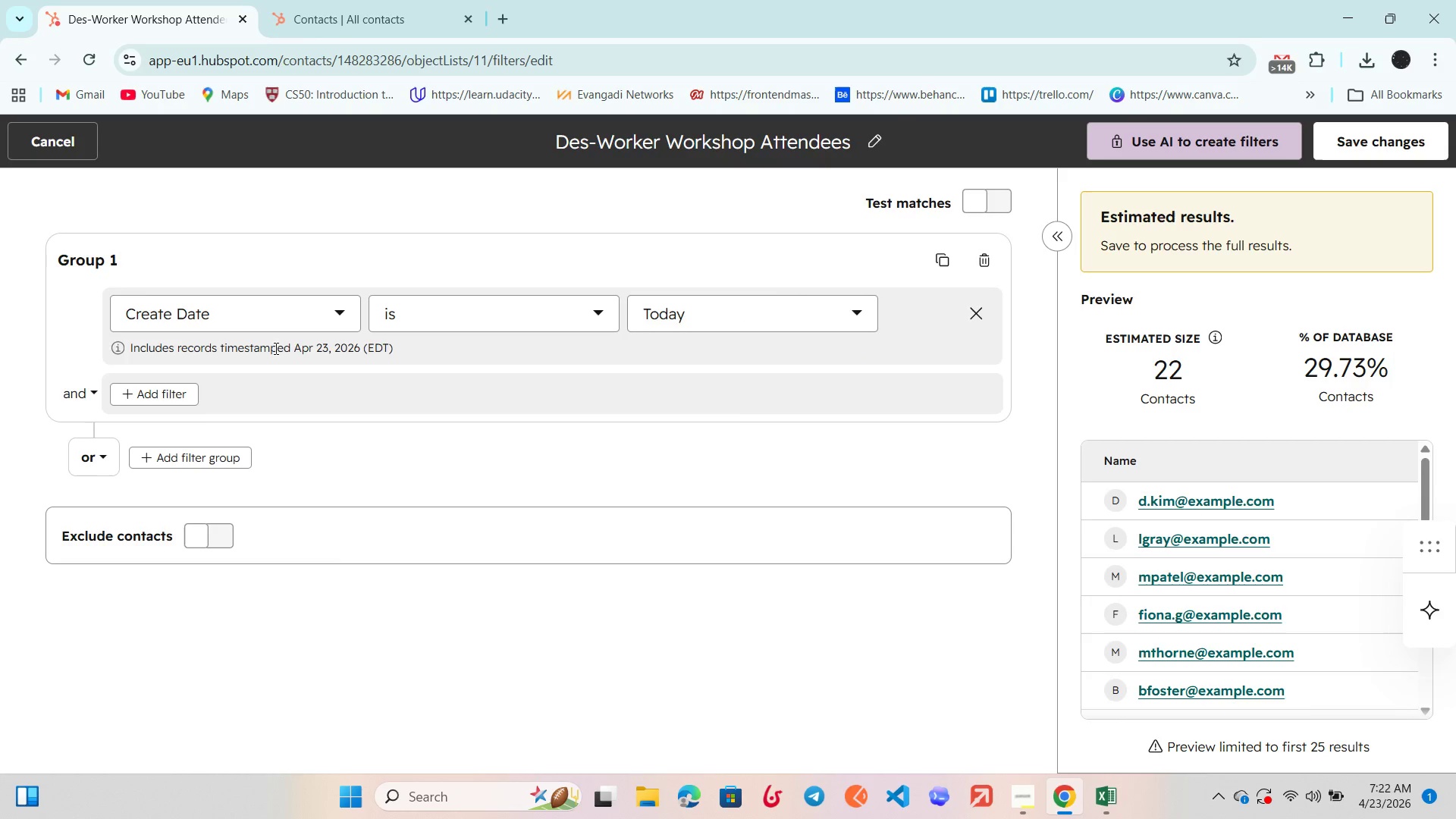 
wait(8.12)
 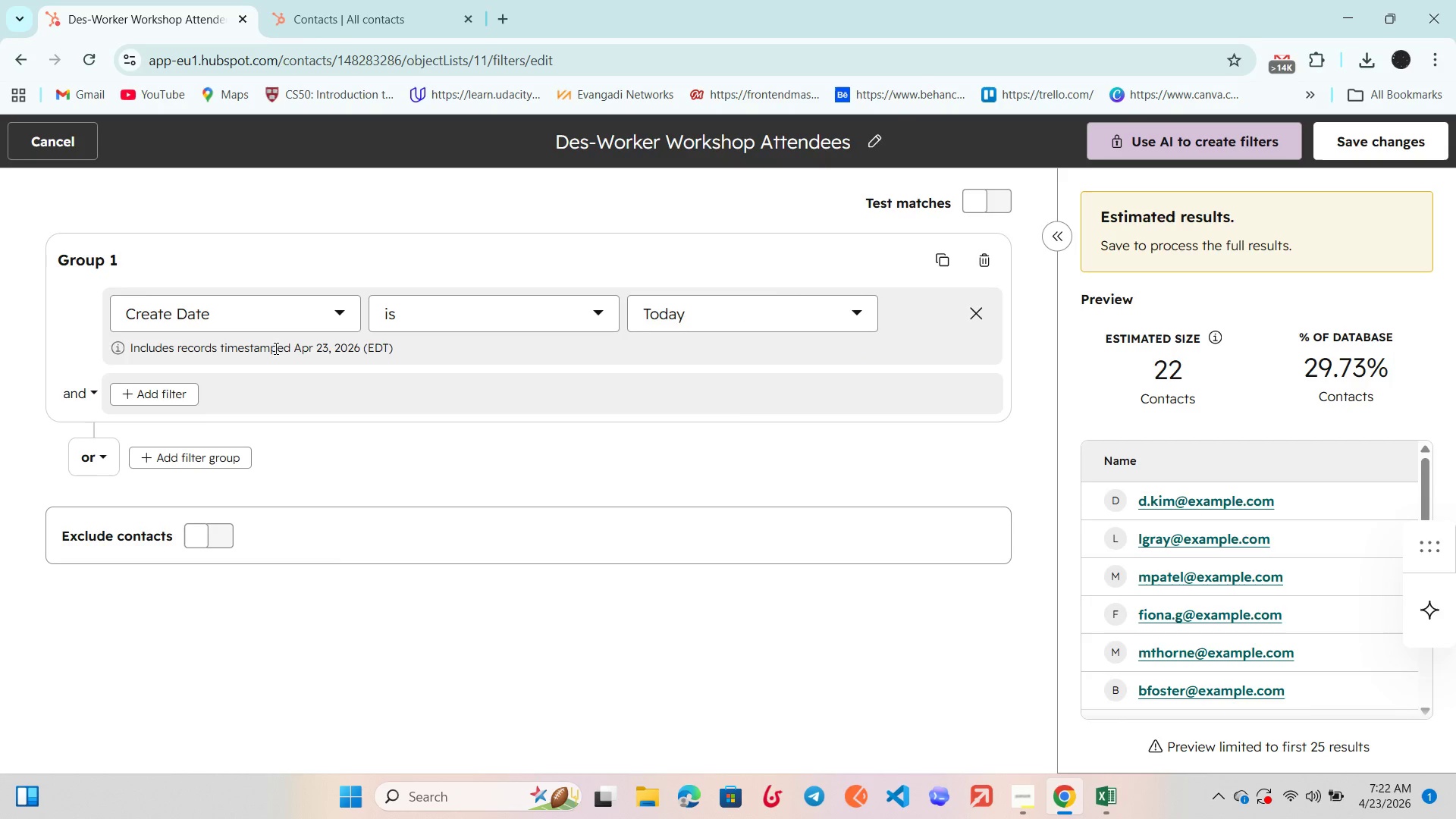 
left_click([1182, 733])
 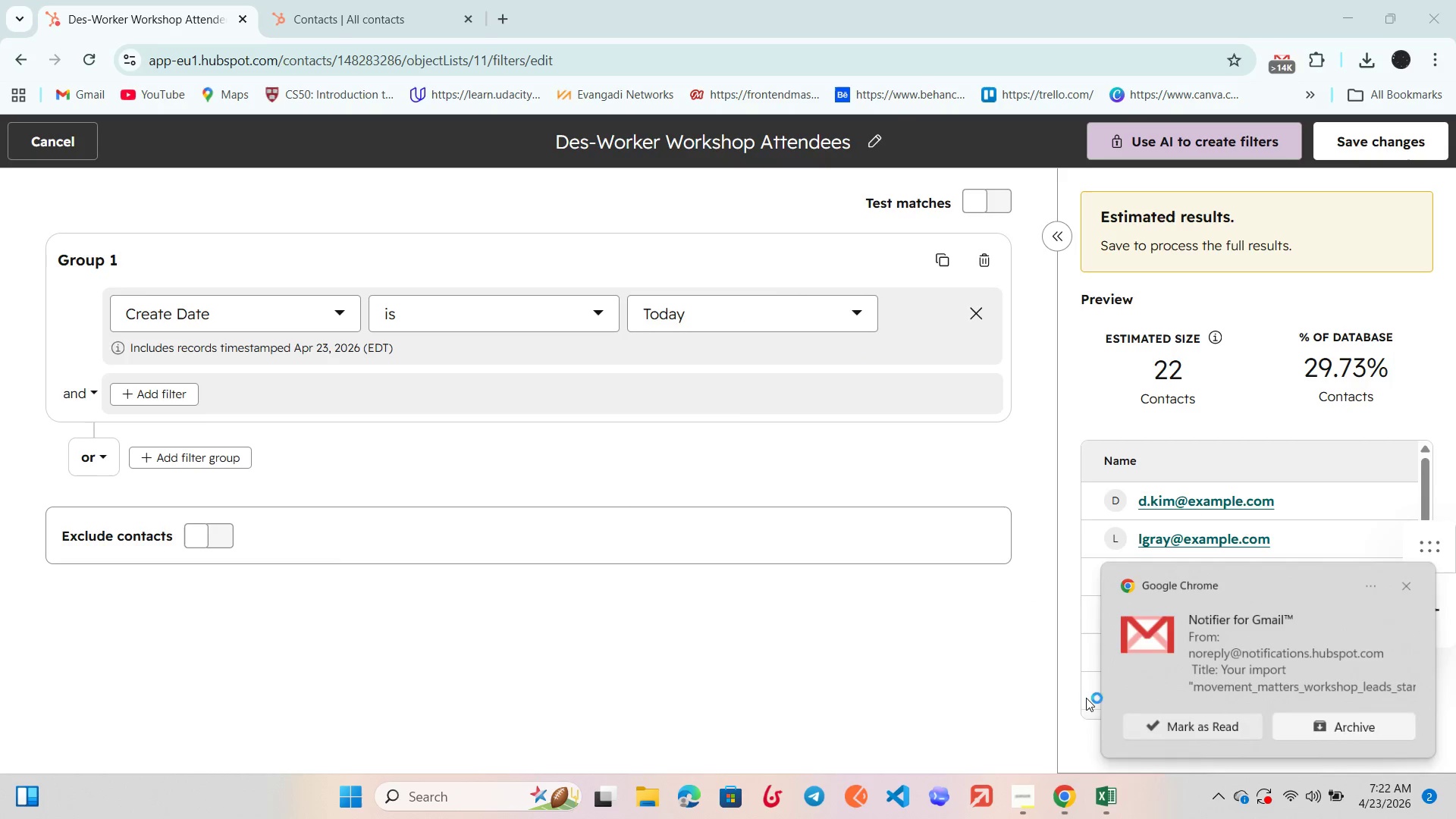 
key(Unknown)
 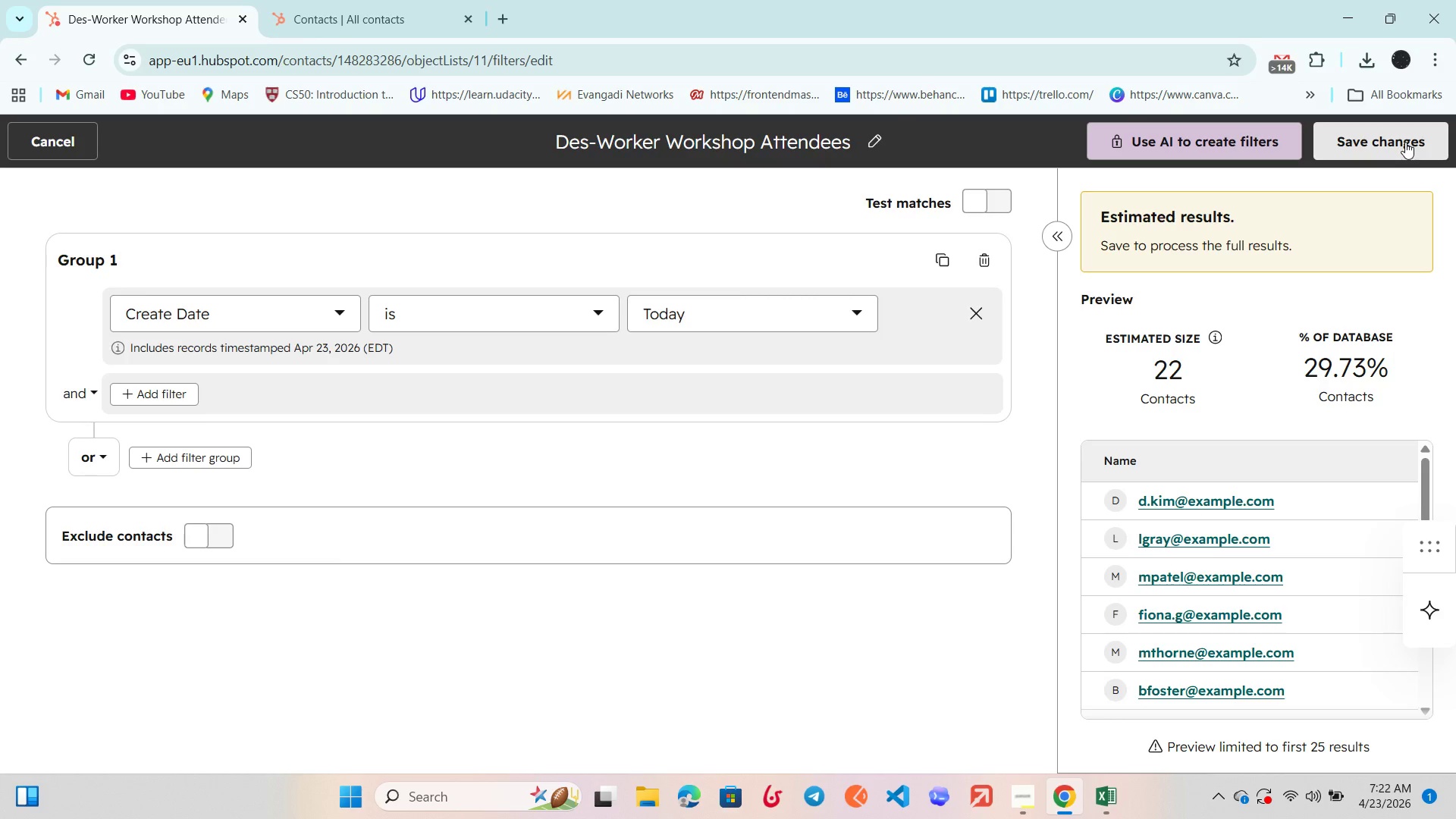 
wait(38.78)
 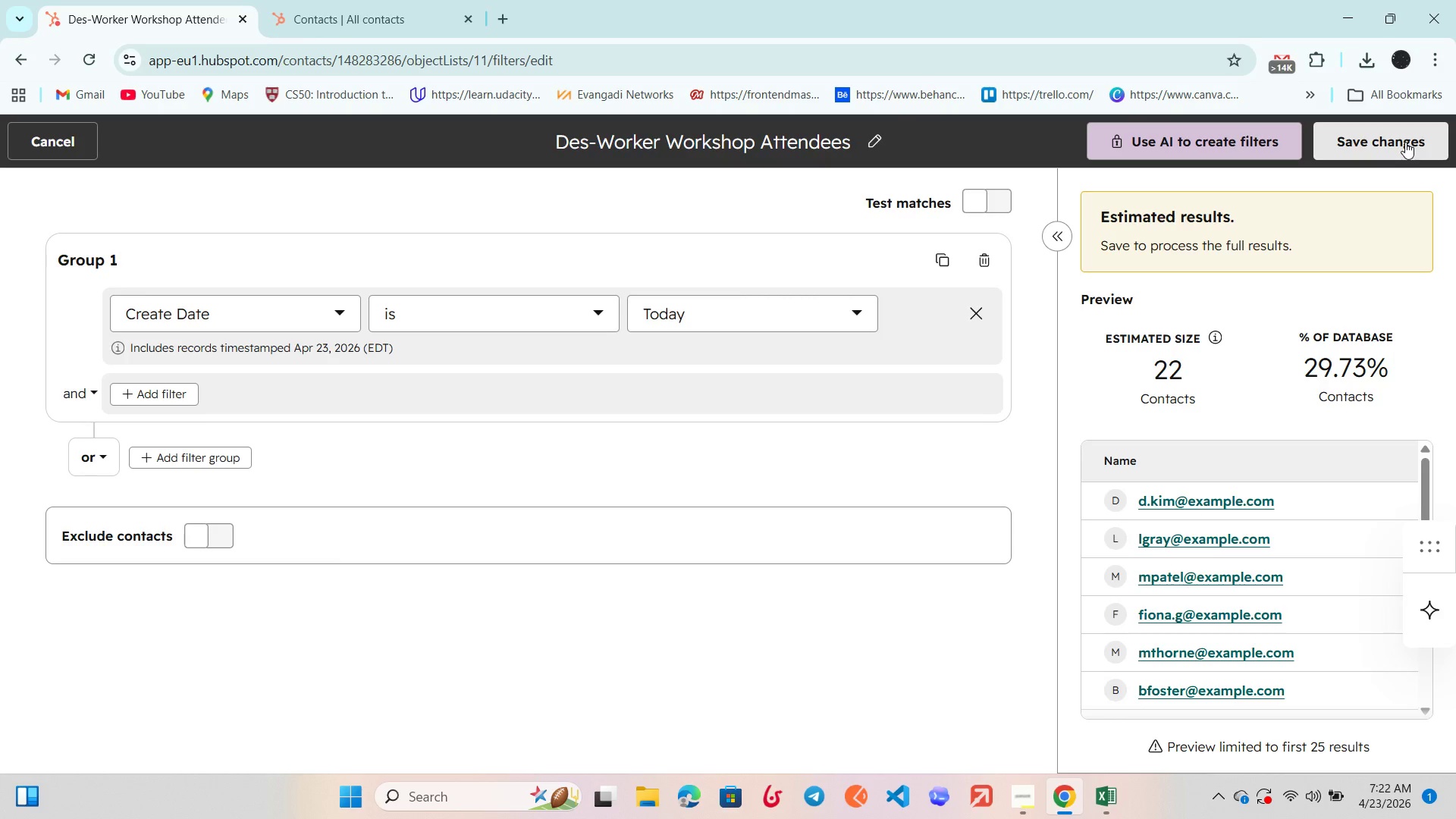 
scroll: coordinate [1291, 519], scroll_direction: down, amount: 11.0
 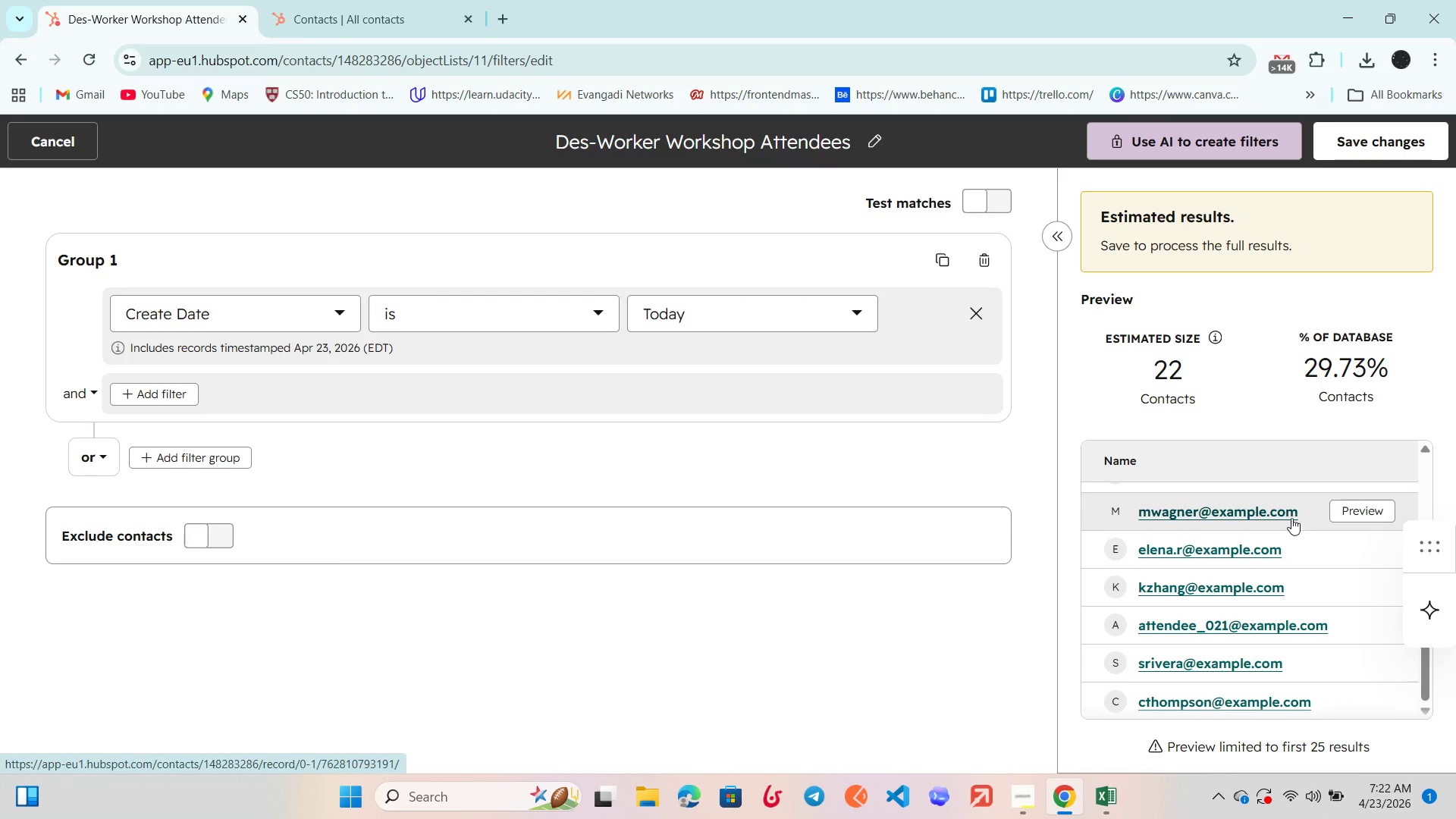 
scroll: coordinate [1291, 518], scroll_direction: up, amount: 10.0
 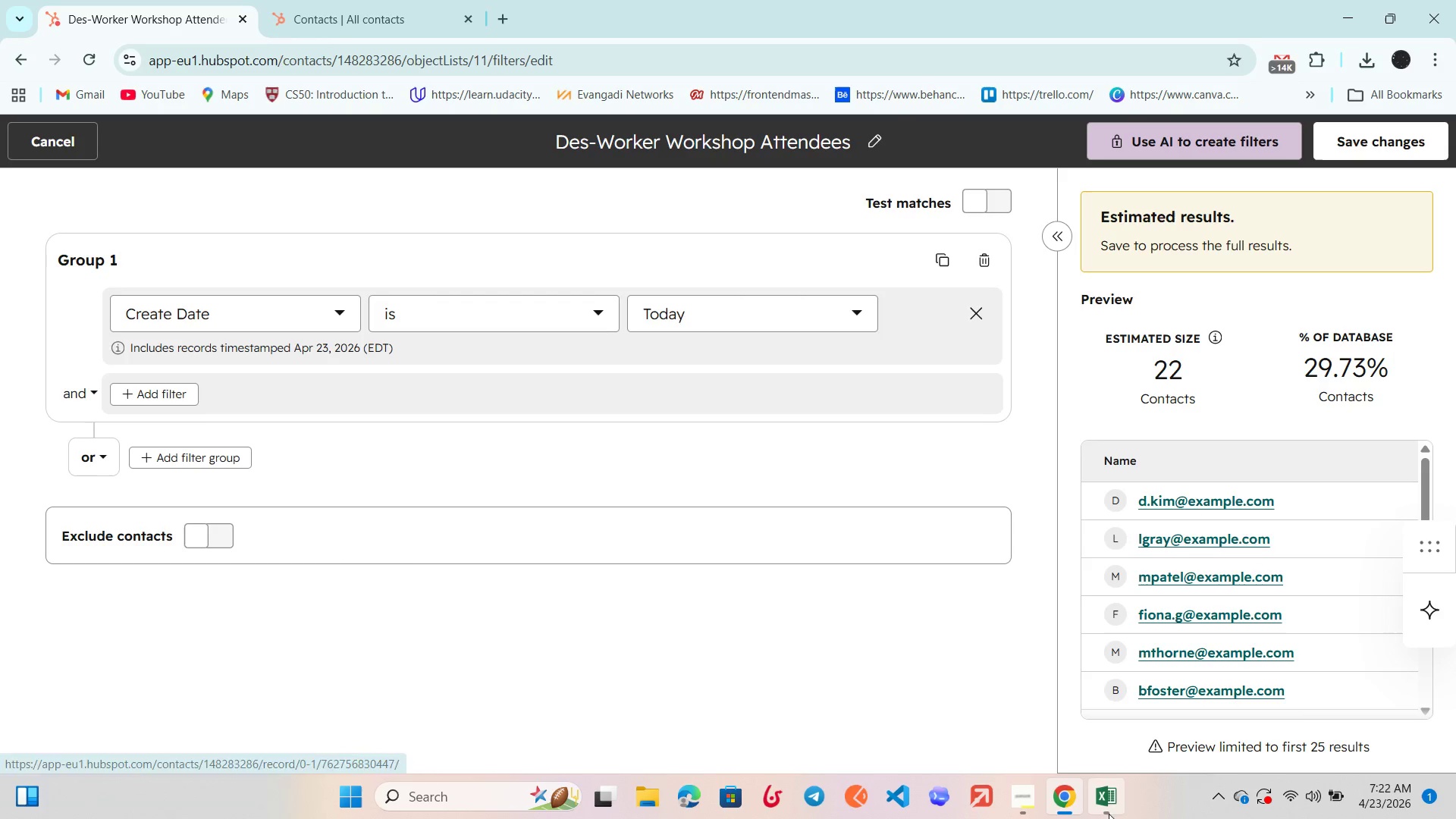 
left_click([1125, 803])
 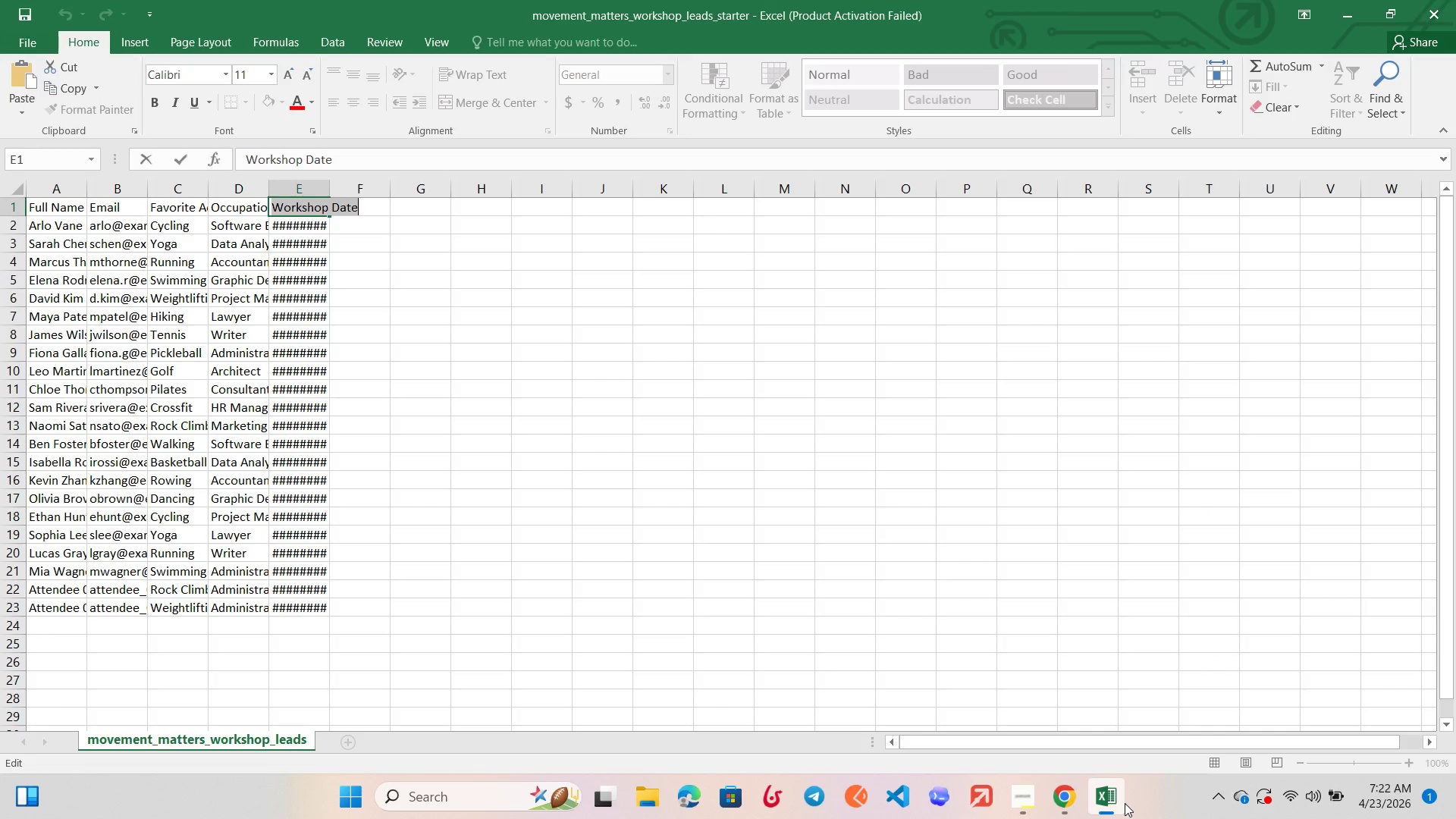 
left_click([1125, 802])
 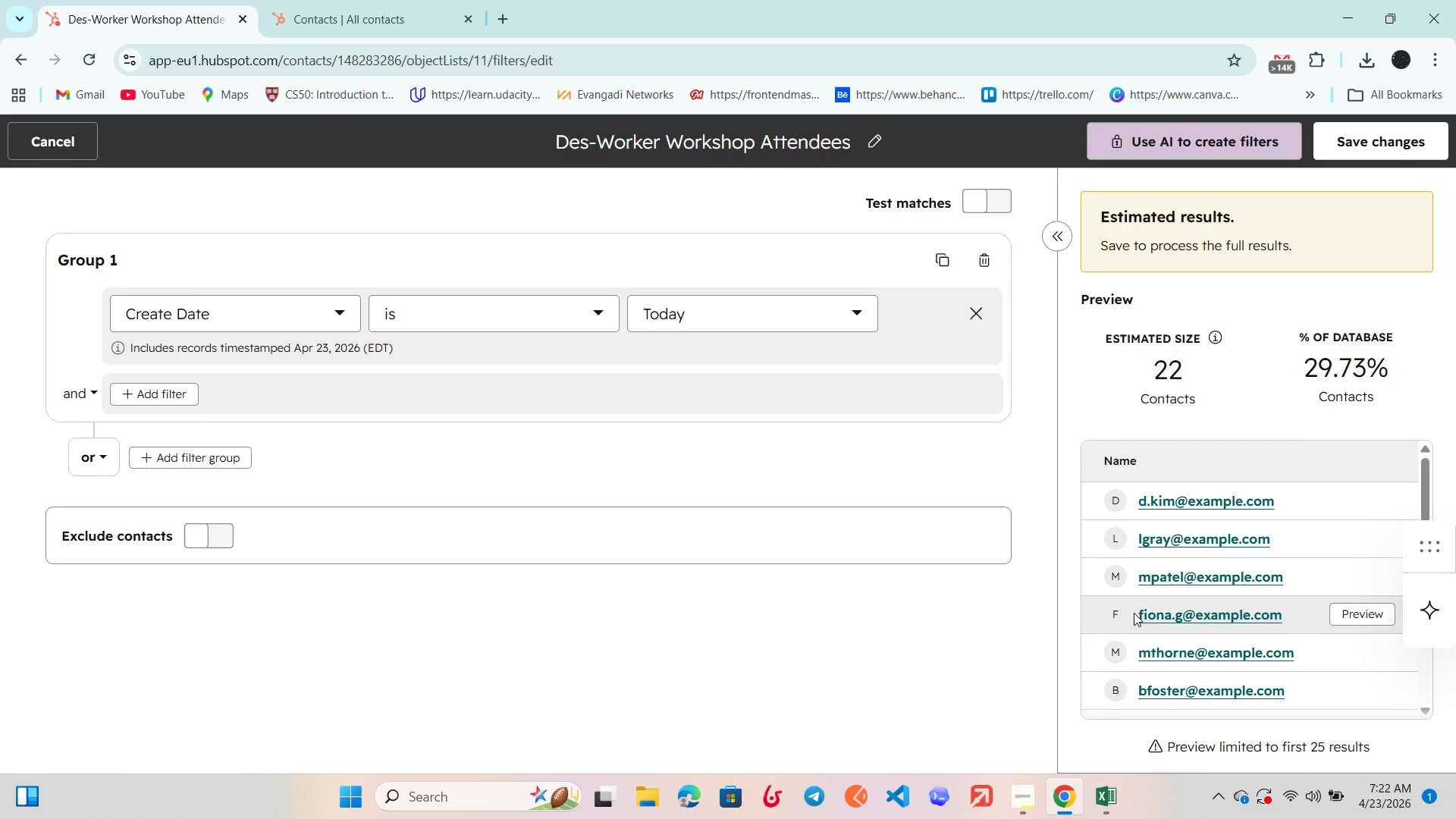 
scroll: coordinate [1134, 613], scroll_direction: up, amount: 5.0
 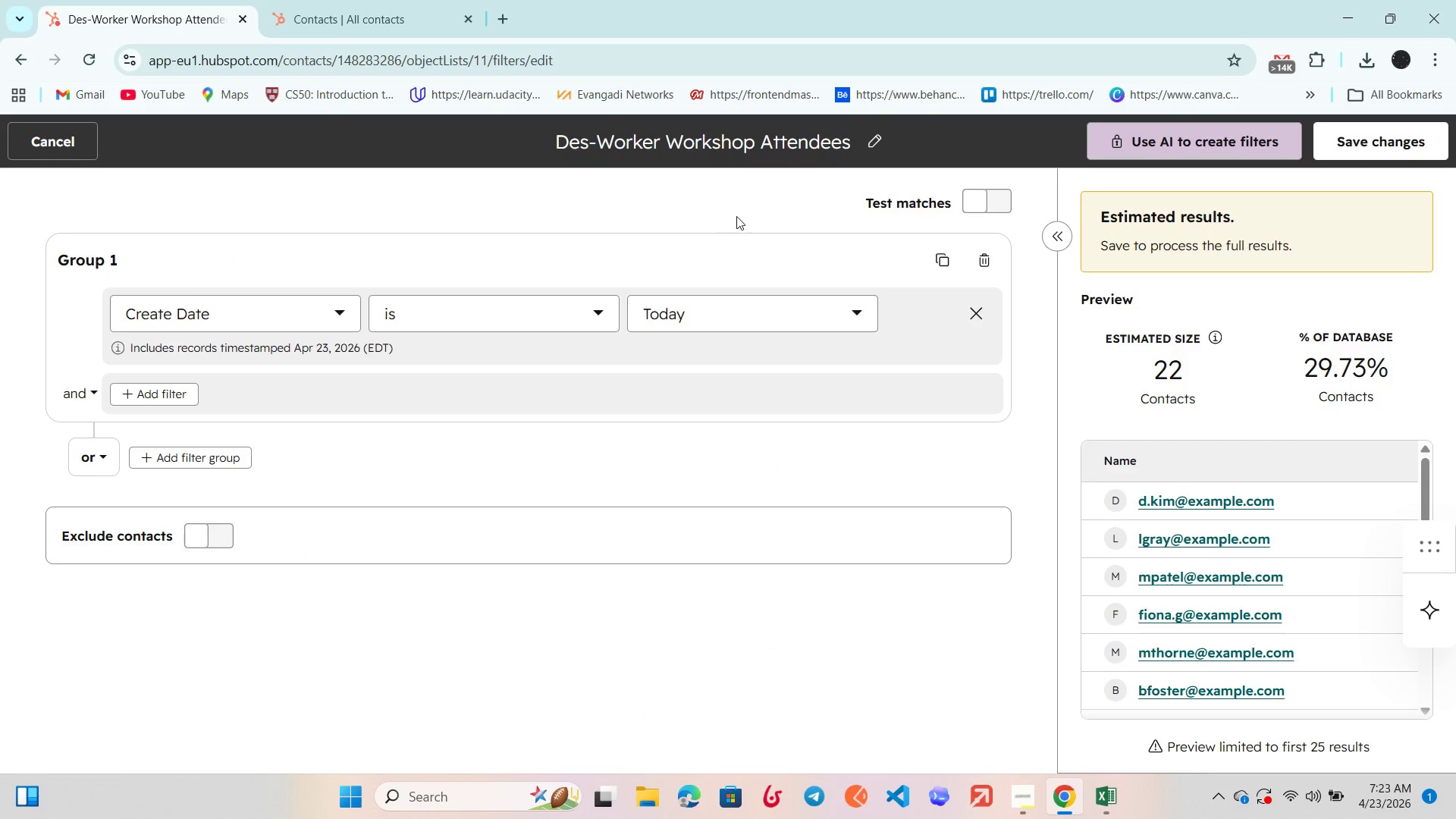 
left_click([1357, 138])
 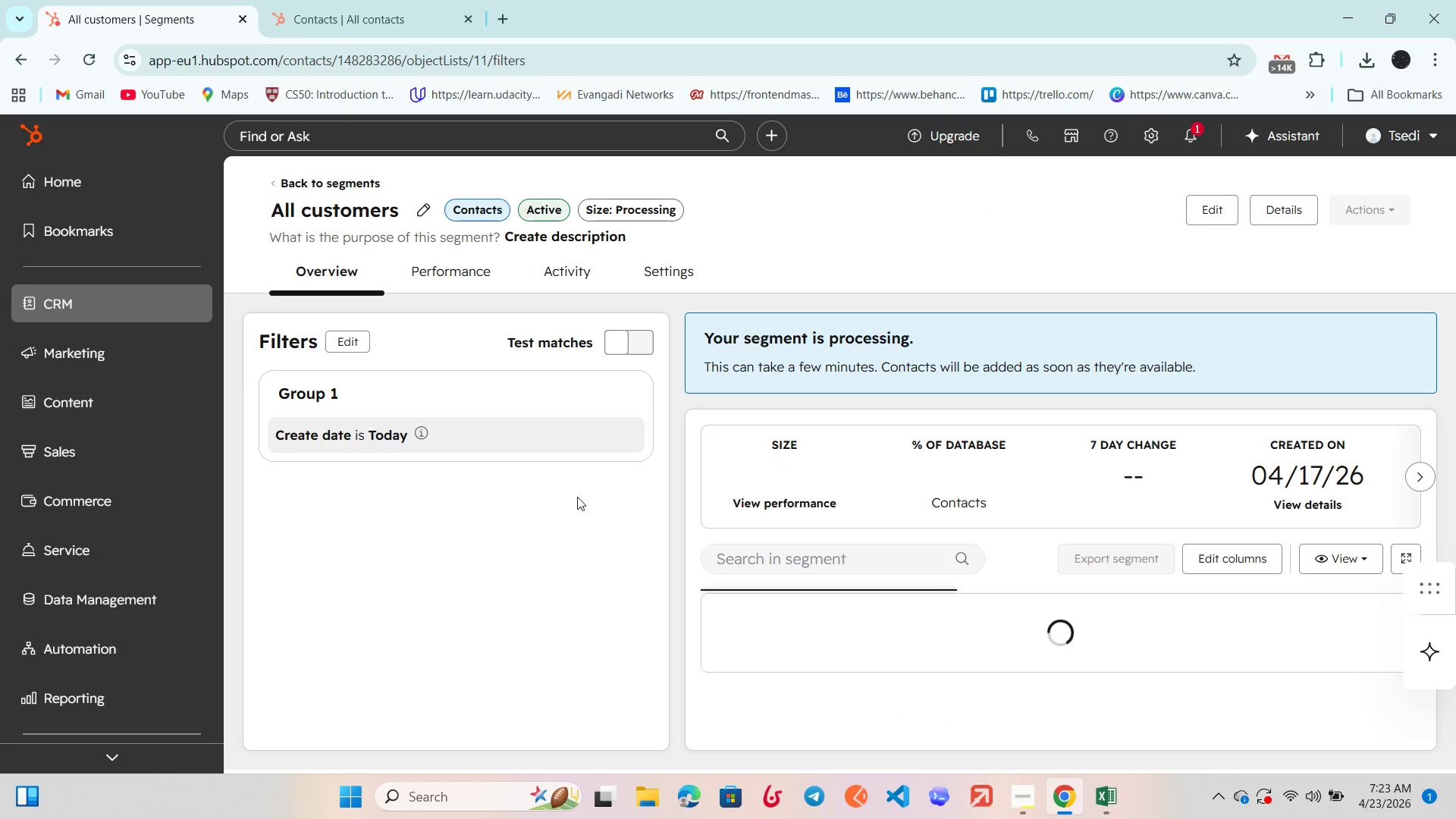 
wait(11.05)
 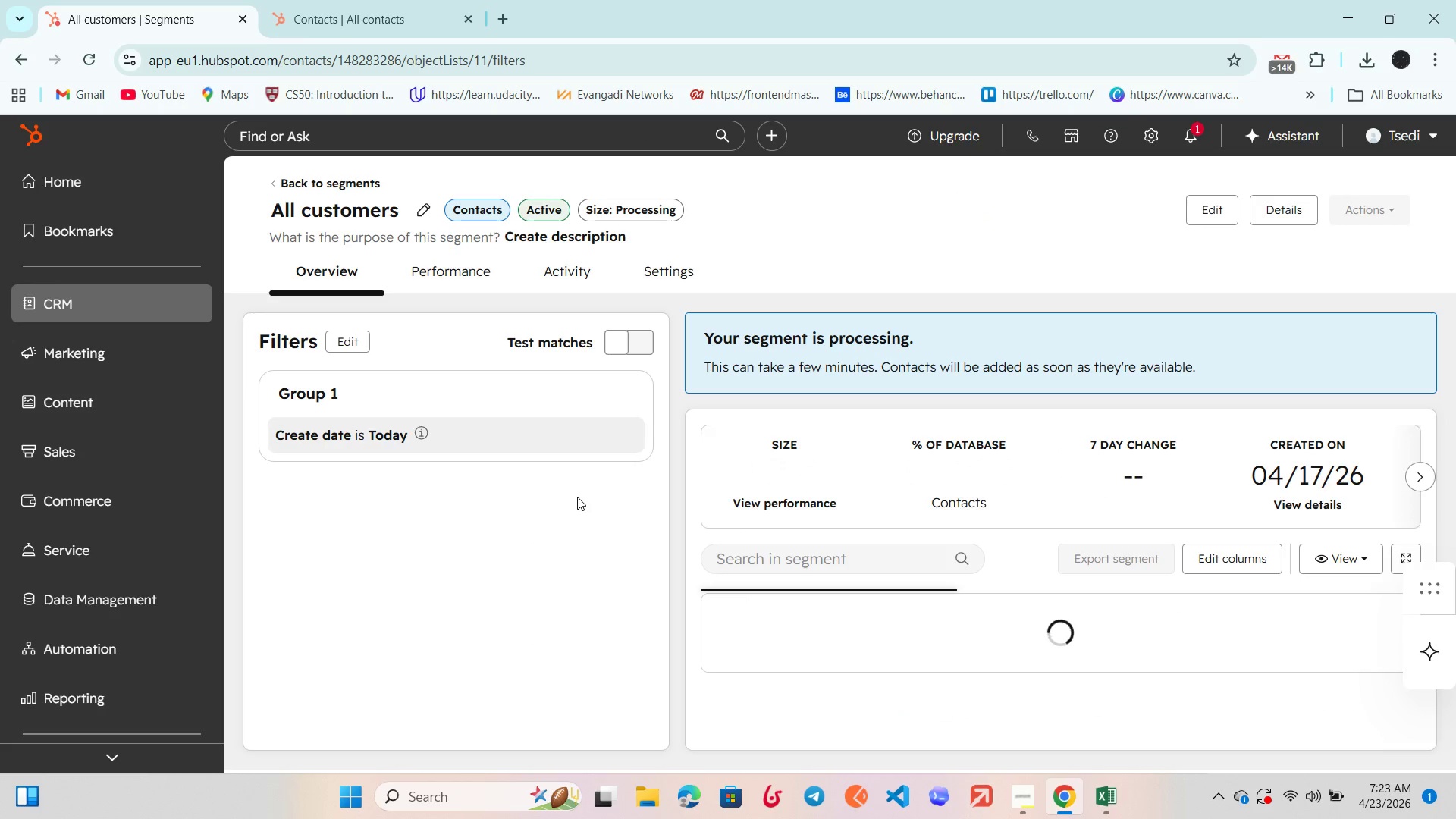 
scroll: coordinate [889, 623], scroll_direction: down, amount: 2.0
 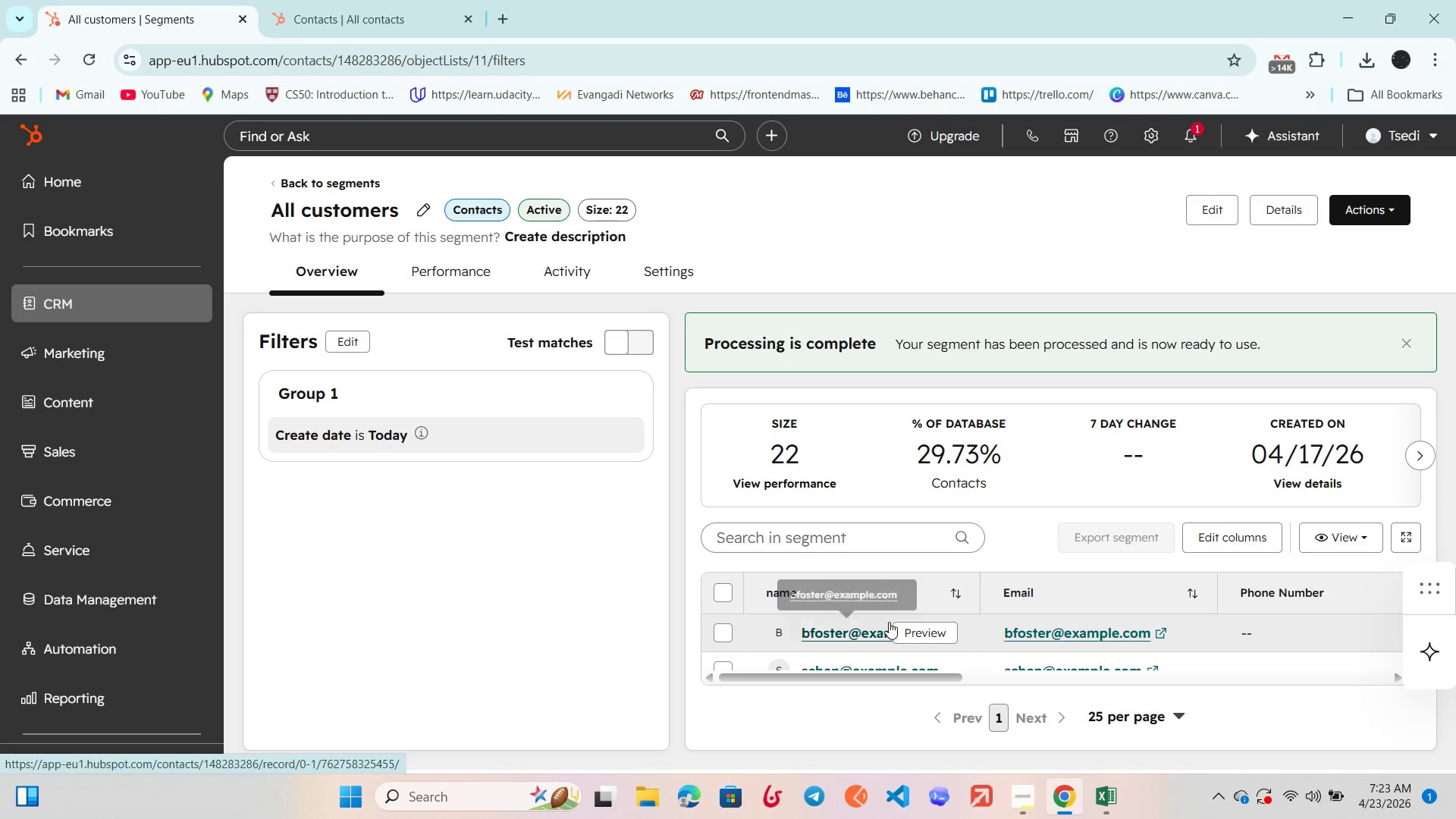 
scroll: coordinate [889, 621], scroll_direction: up, amount: 1.0
 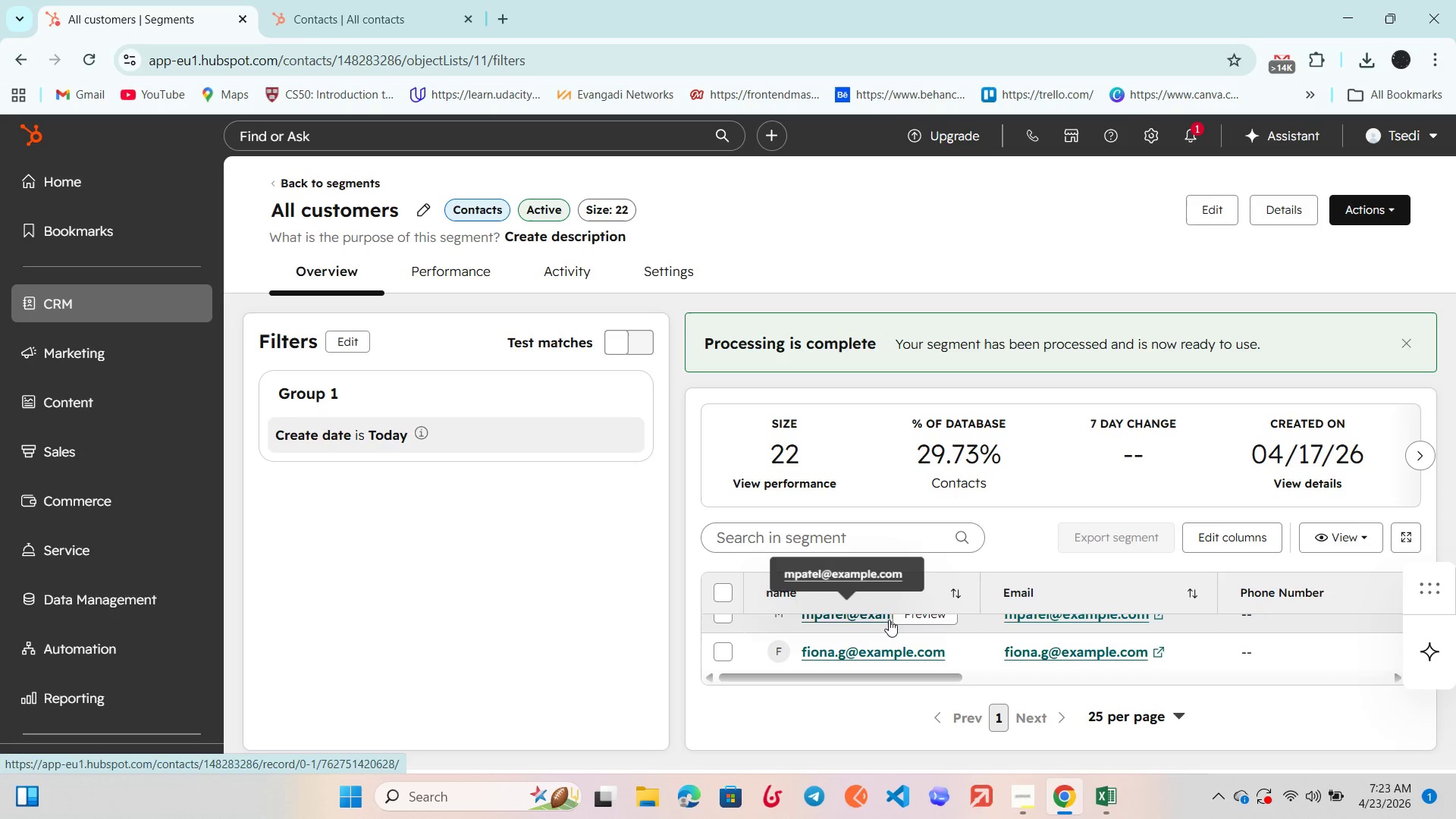 
scroll: coordinate [1031, 590], scroll_direction: down, amount: 5.0
 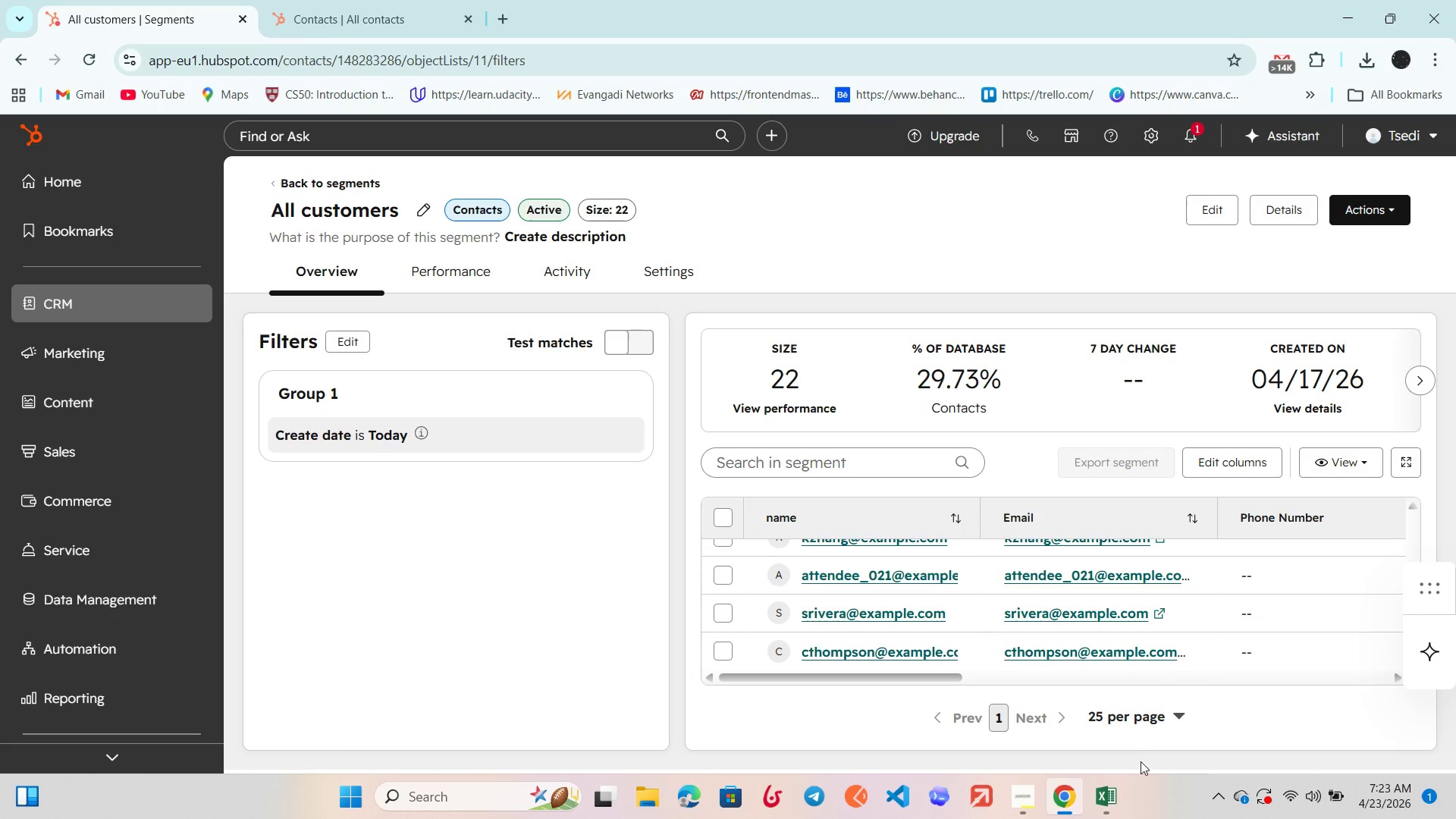 
left_click([1101, 798])
 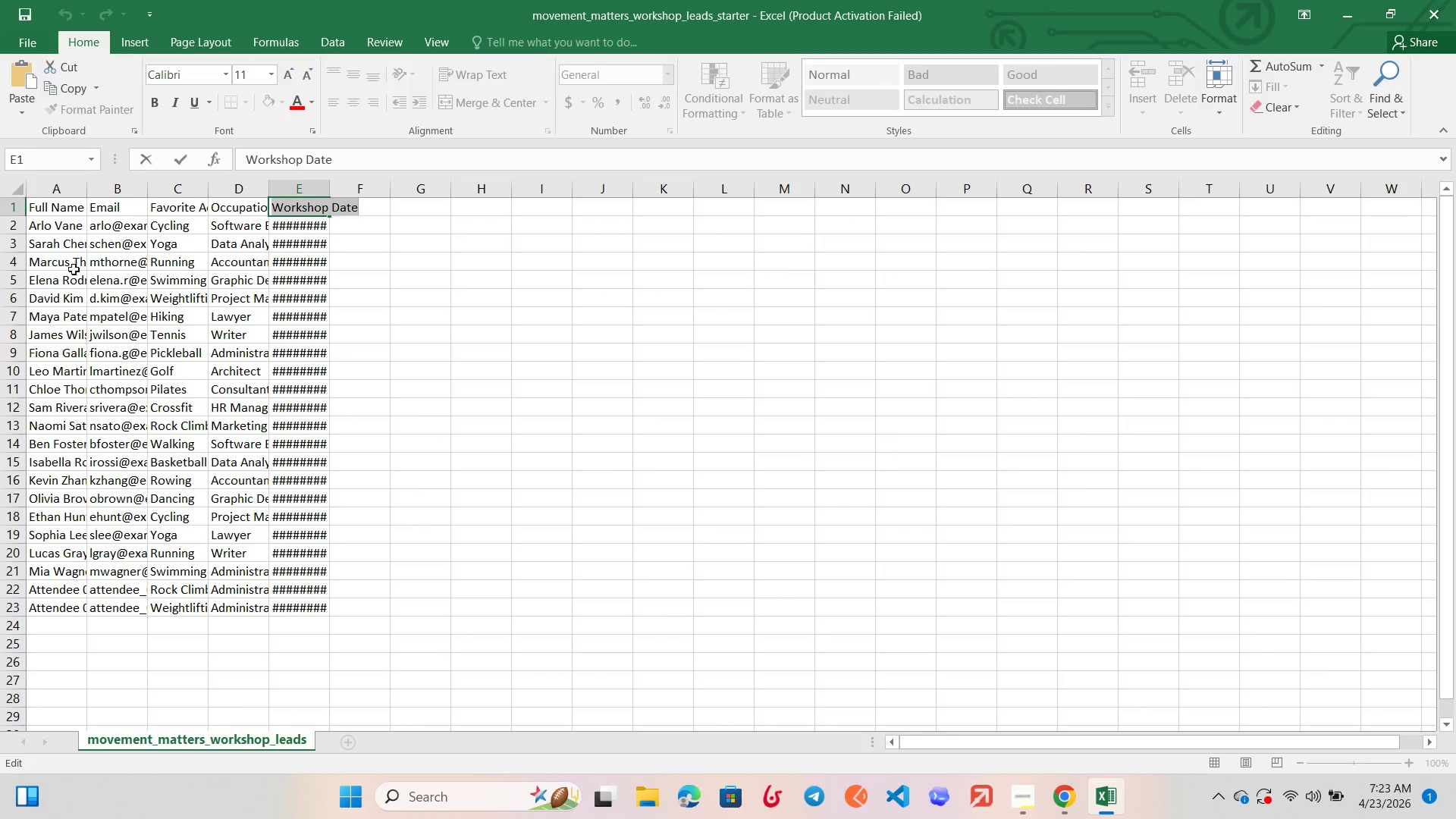 
wait(8.19)
 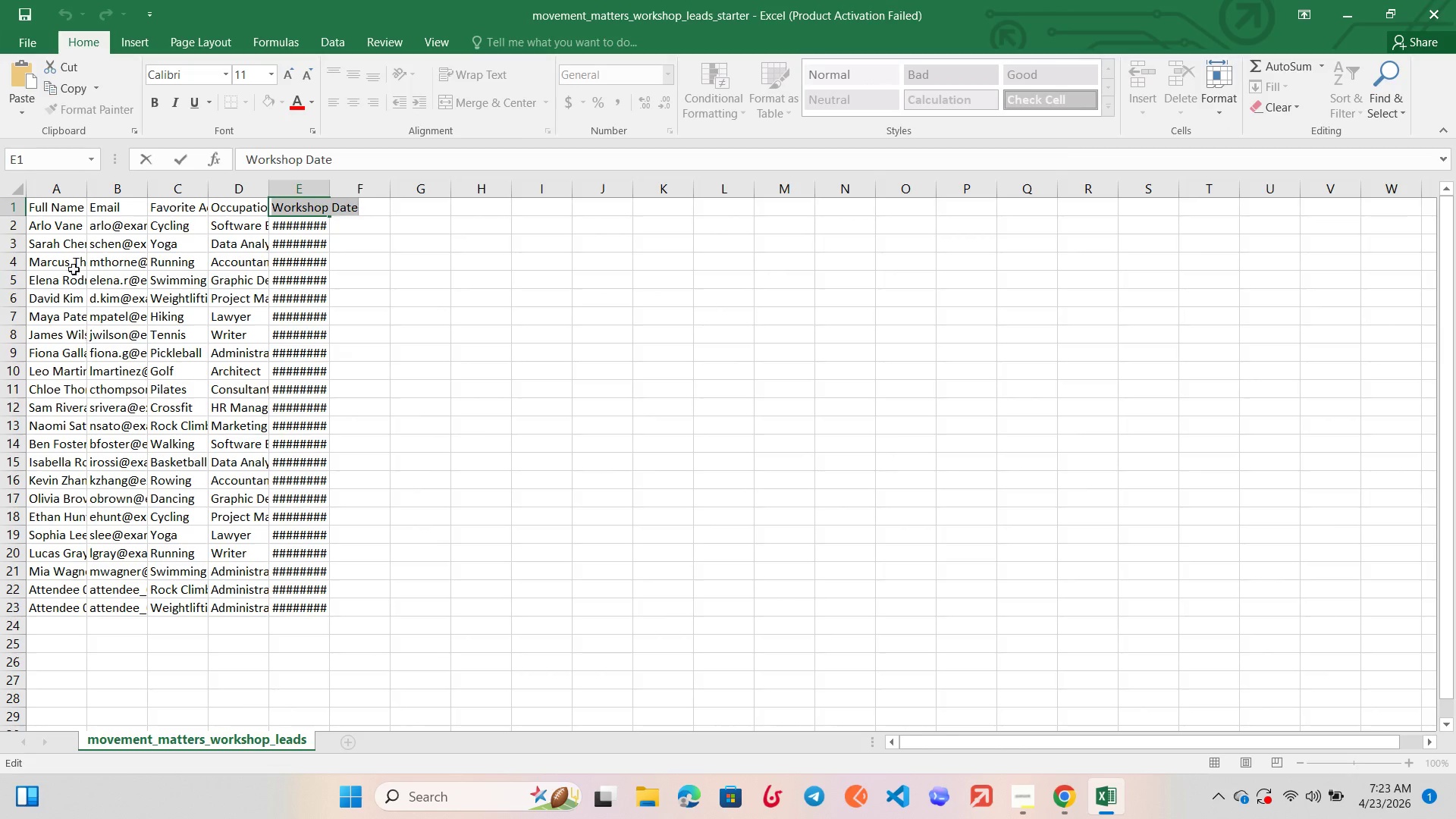 
left_click([1100, 795])
 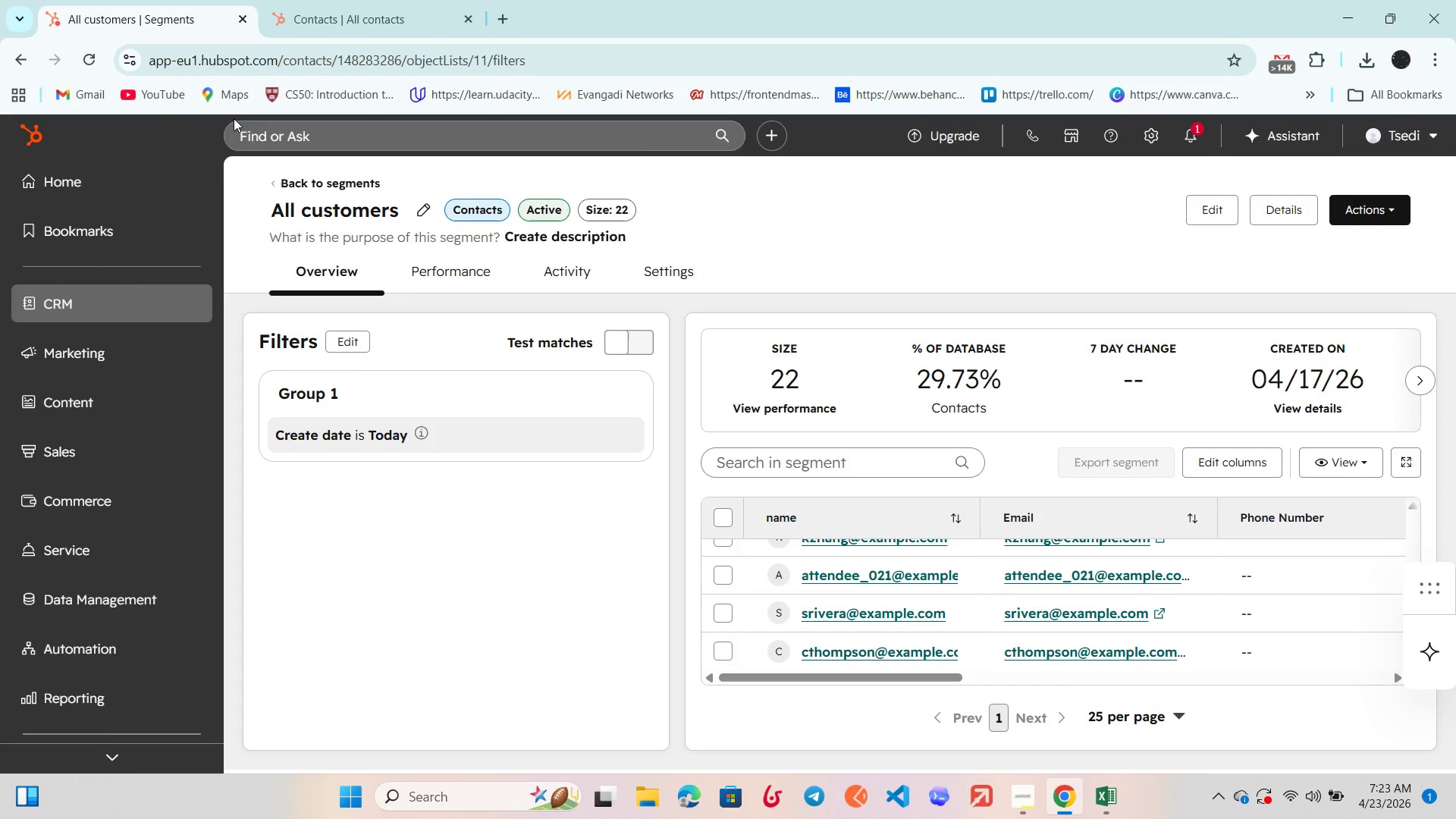 
left_click([298, 179])
 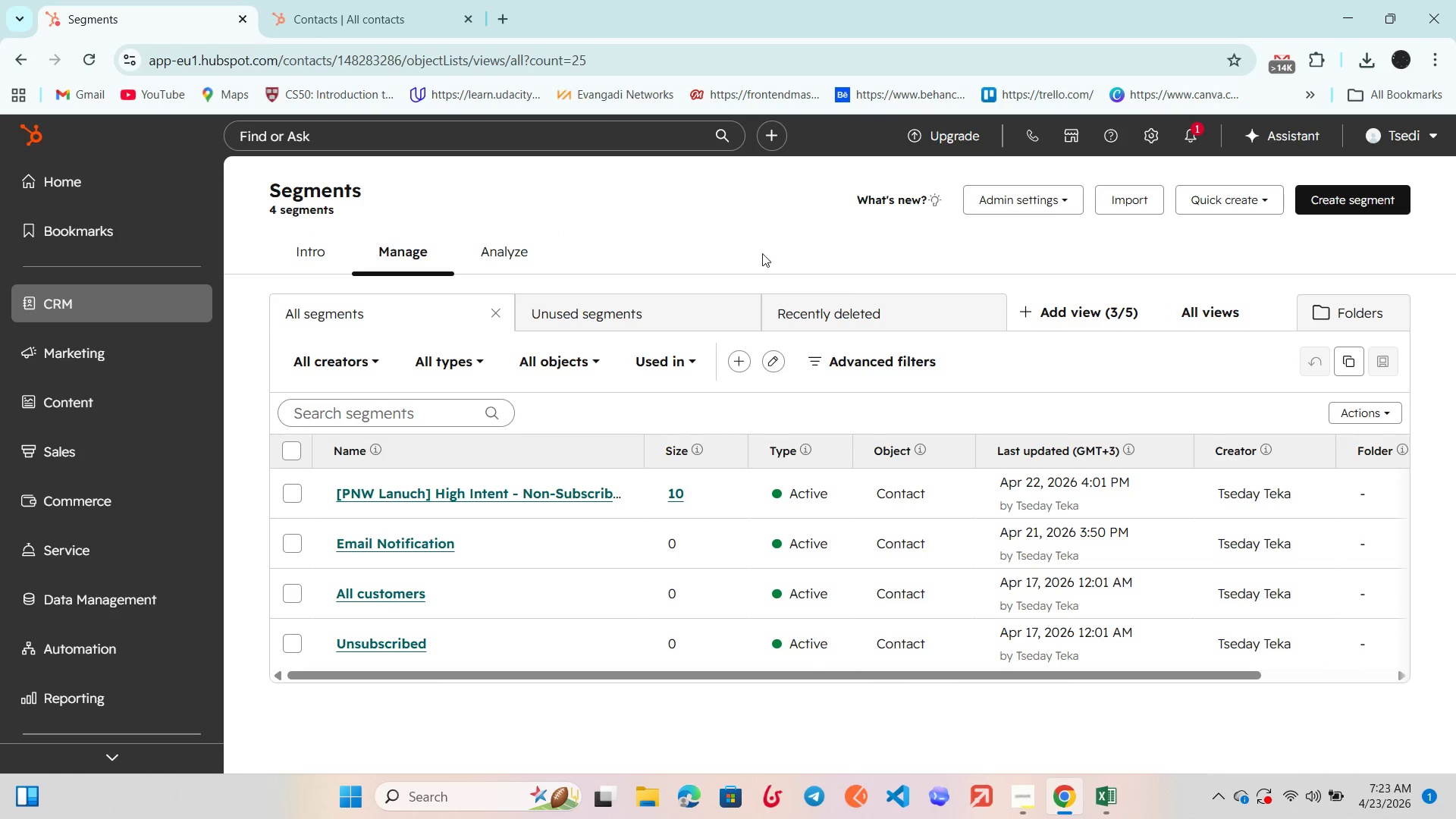 
left_click([97, 293])
 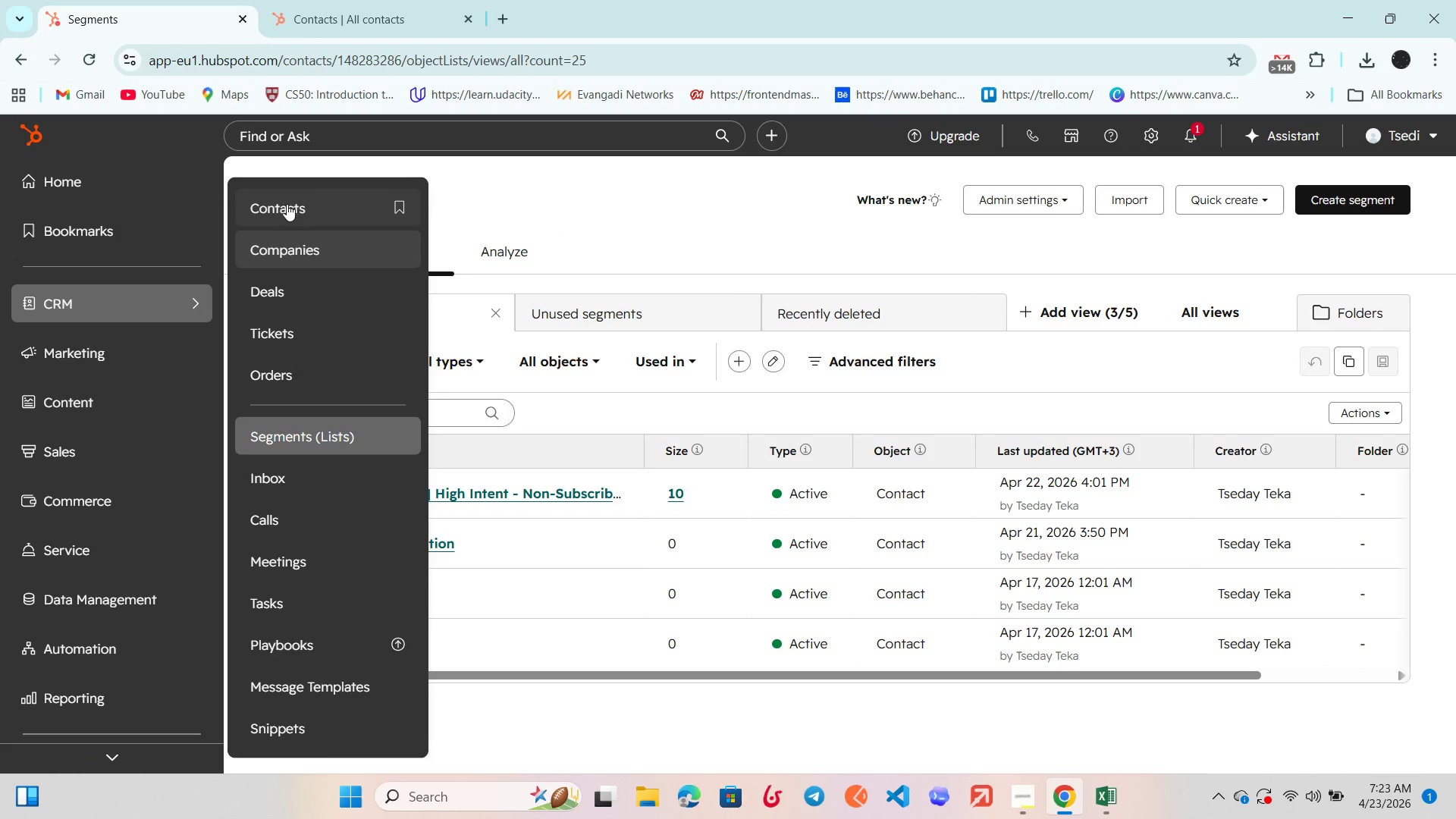 
left_click([290, 199])
 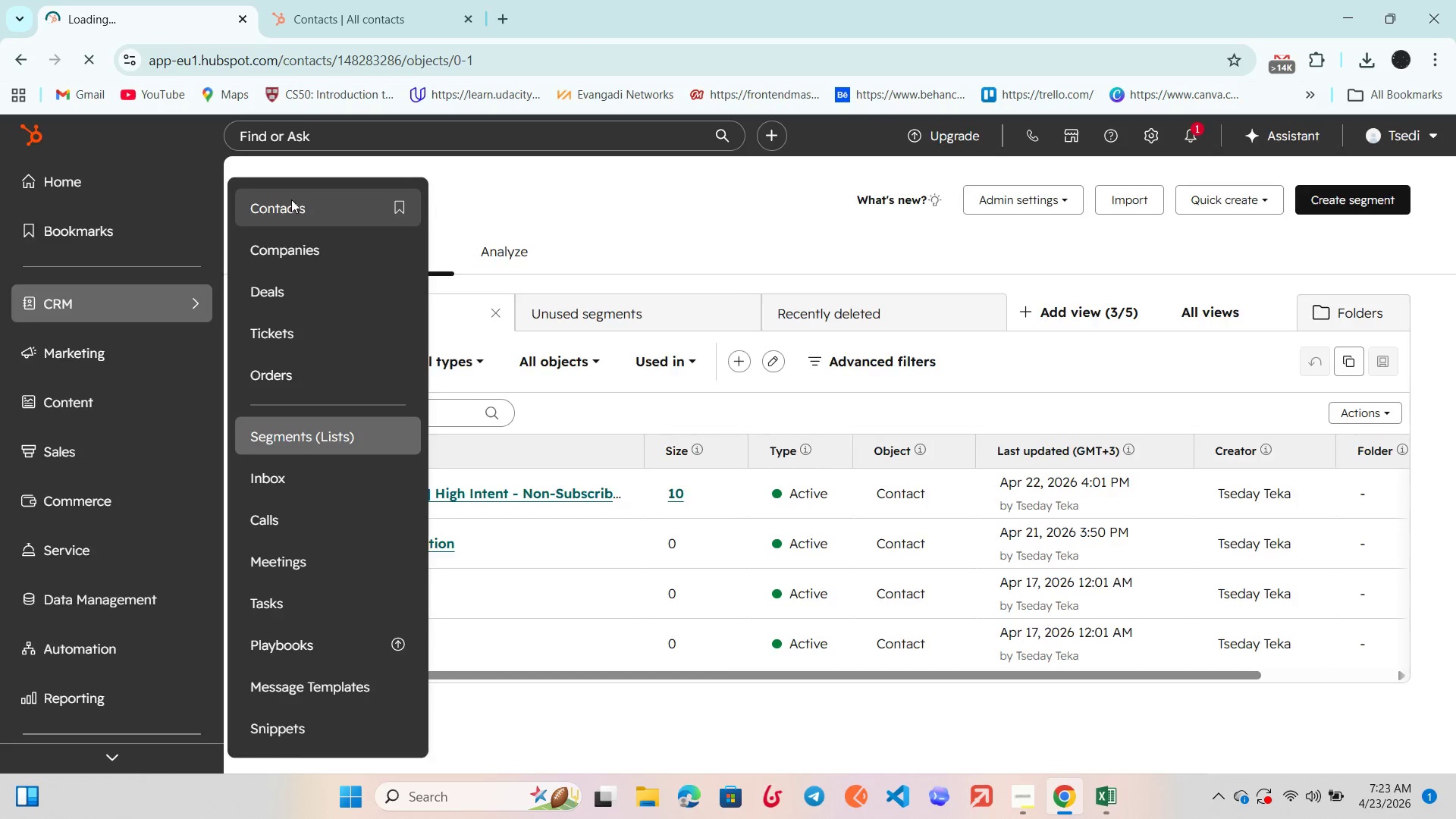 
mouse_move([500, 311])
 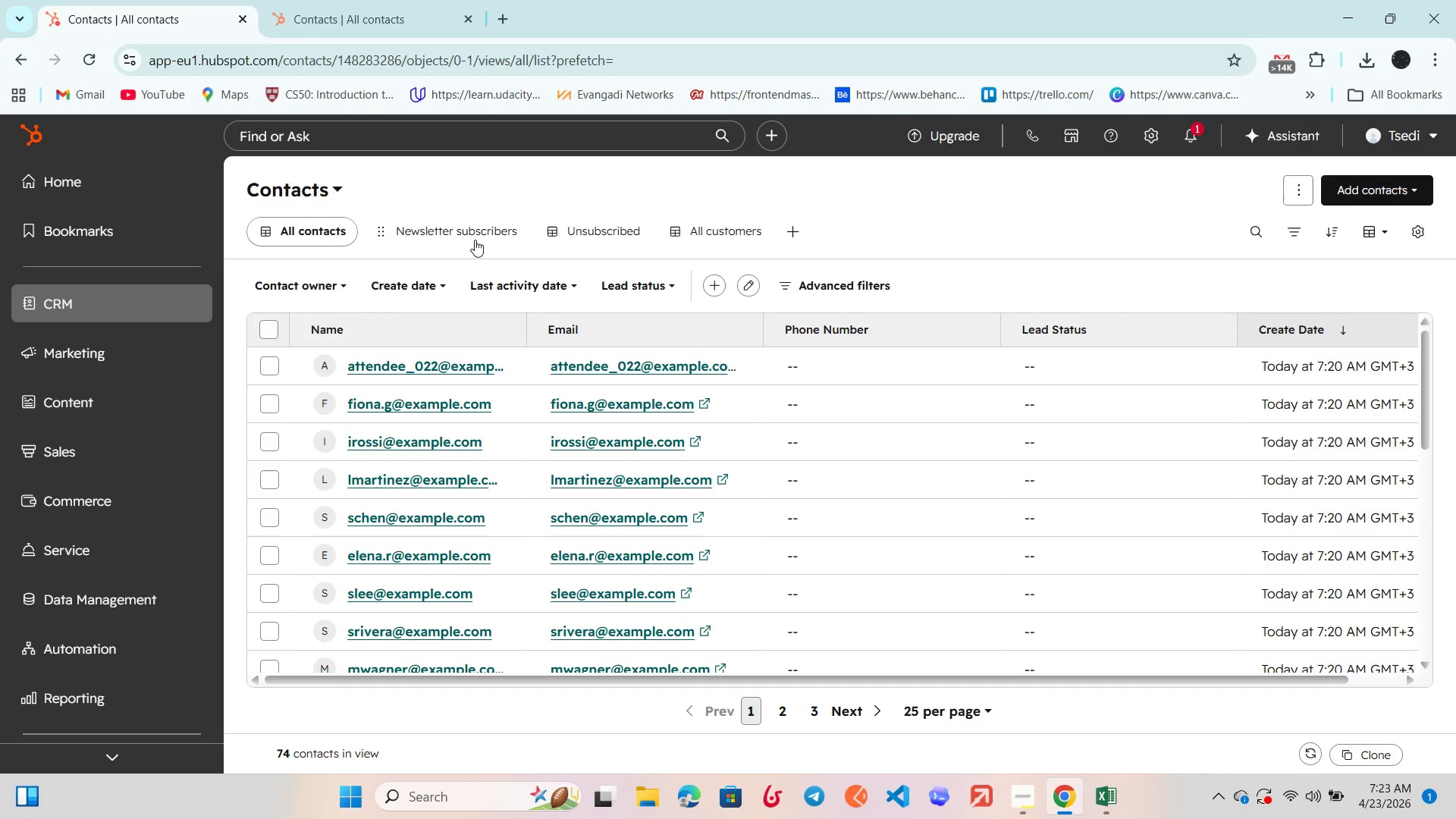 
mouse_move([492, 243])
 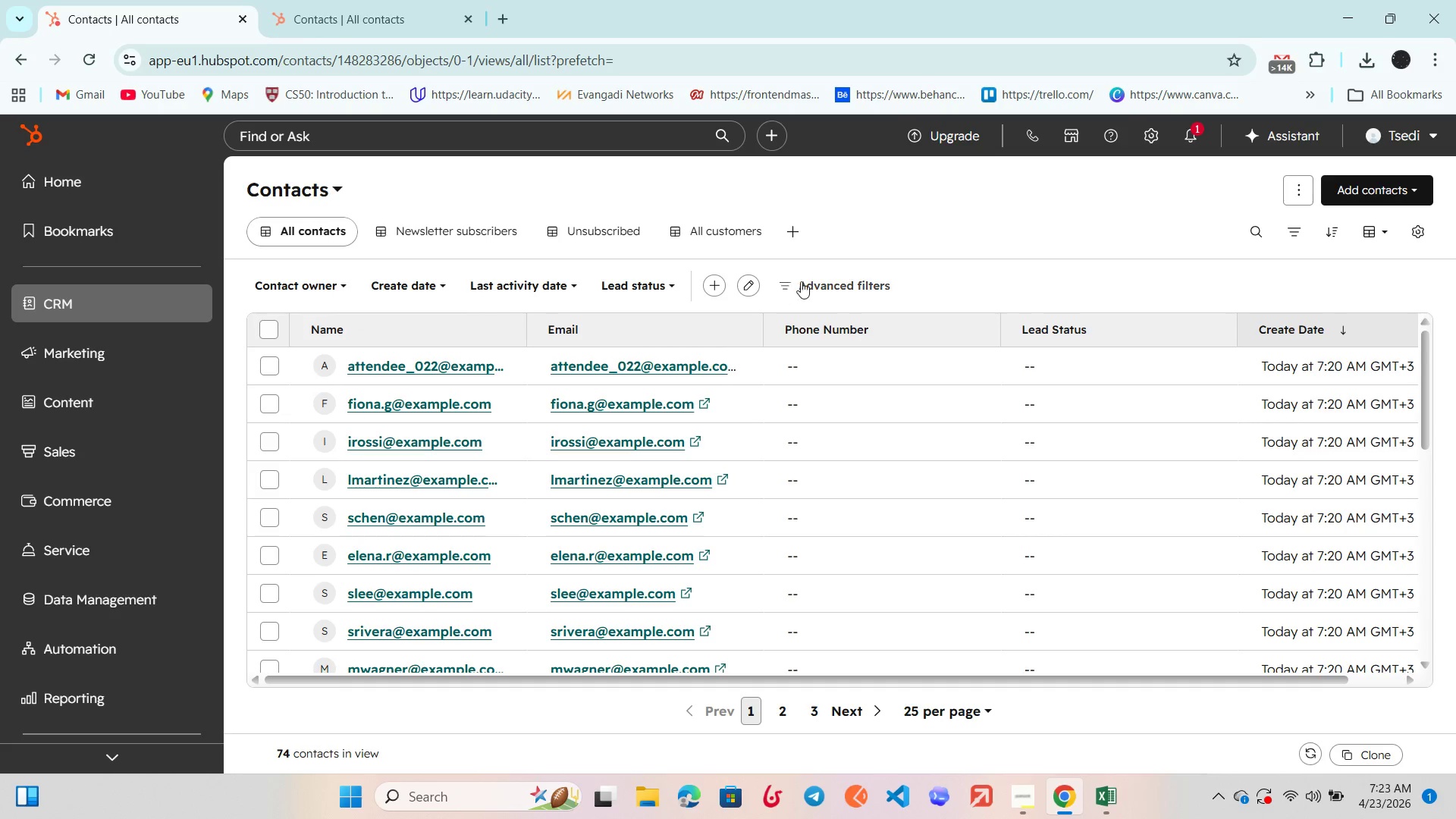 
mouse_move([845, 284])
 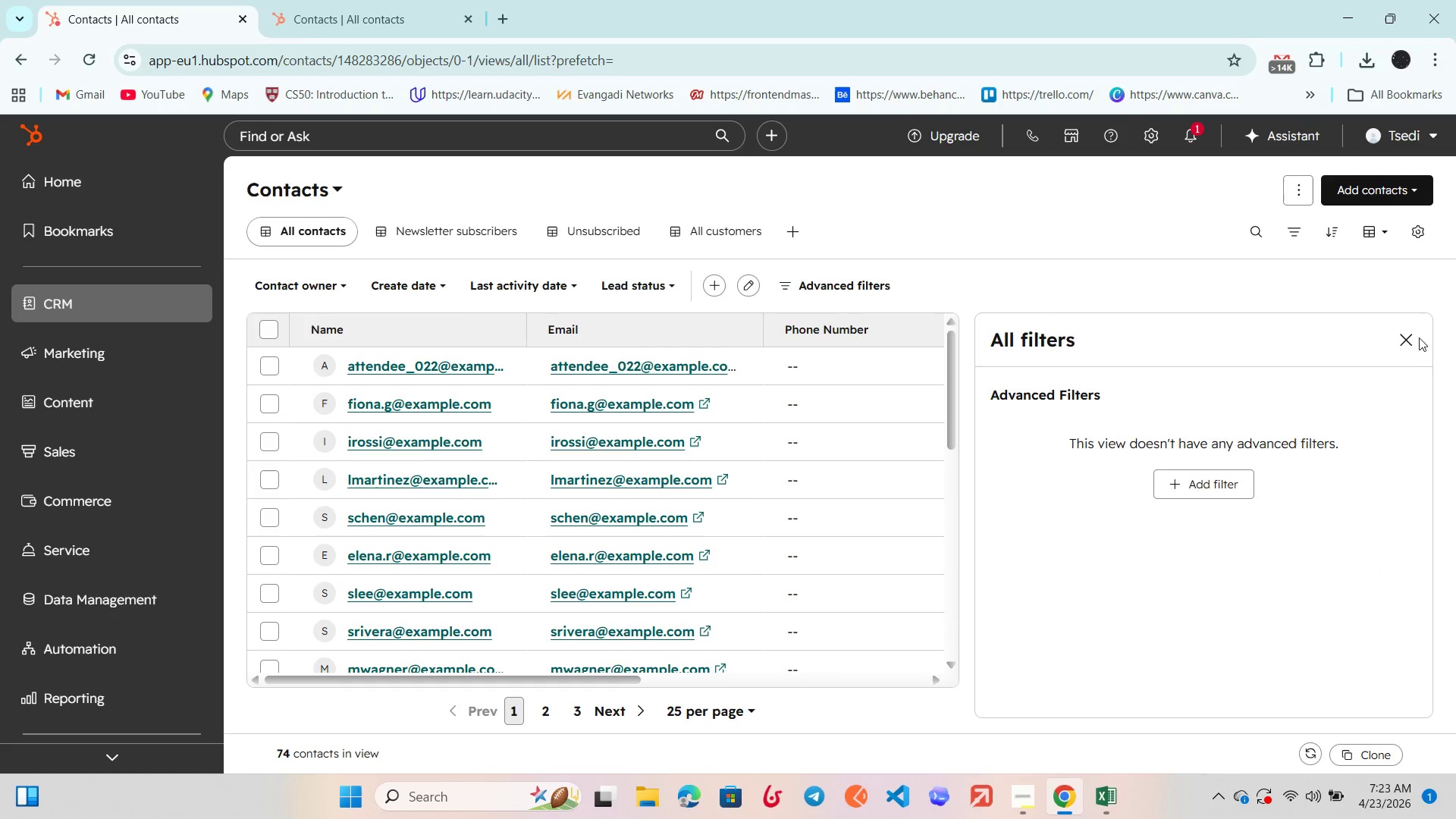 
left_click([1411, 337])
 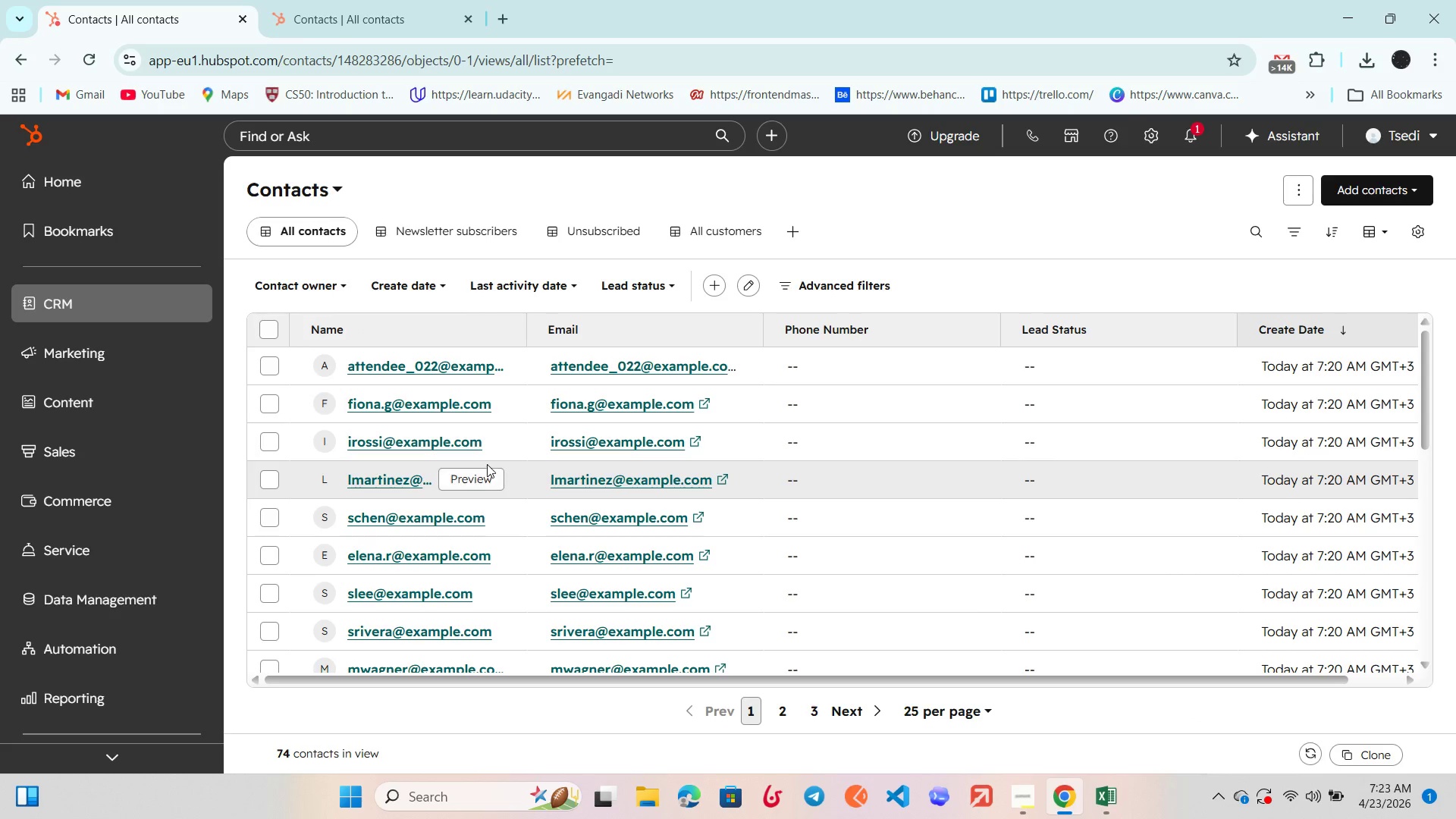 
scroll: coordinate [487, 458], scroll_direction: down, amount: 14.0
 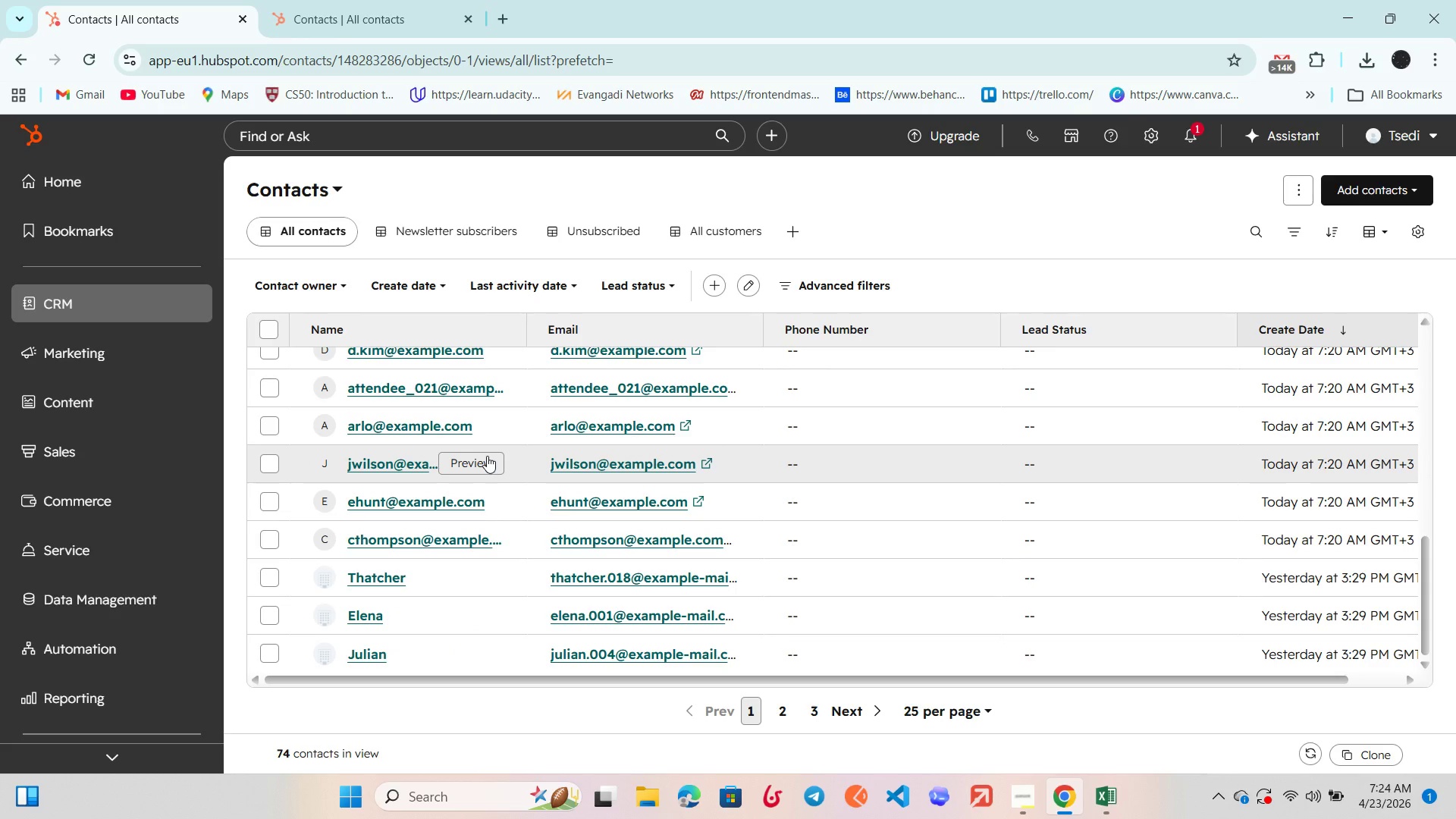 
scroll: coordinate [487, 454], scroll_direction: up, amount: 5.0
 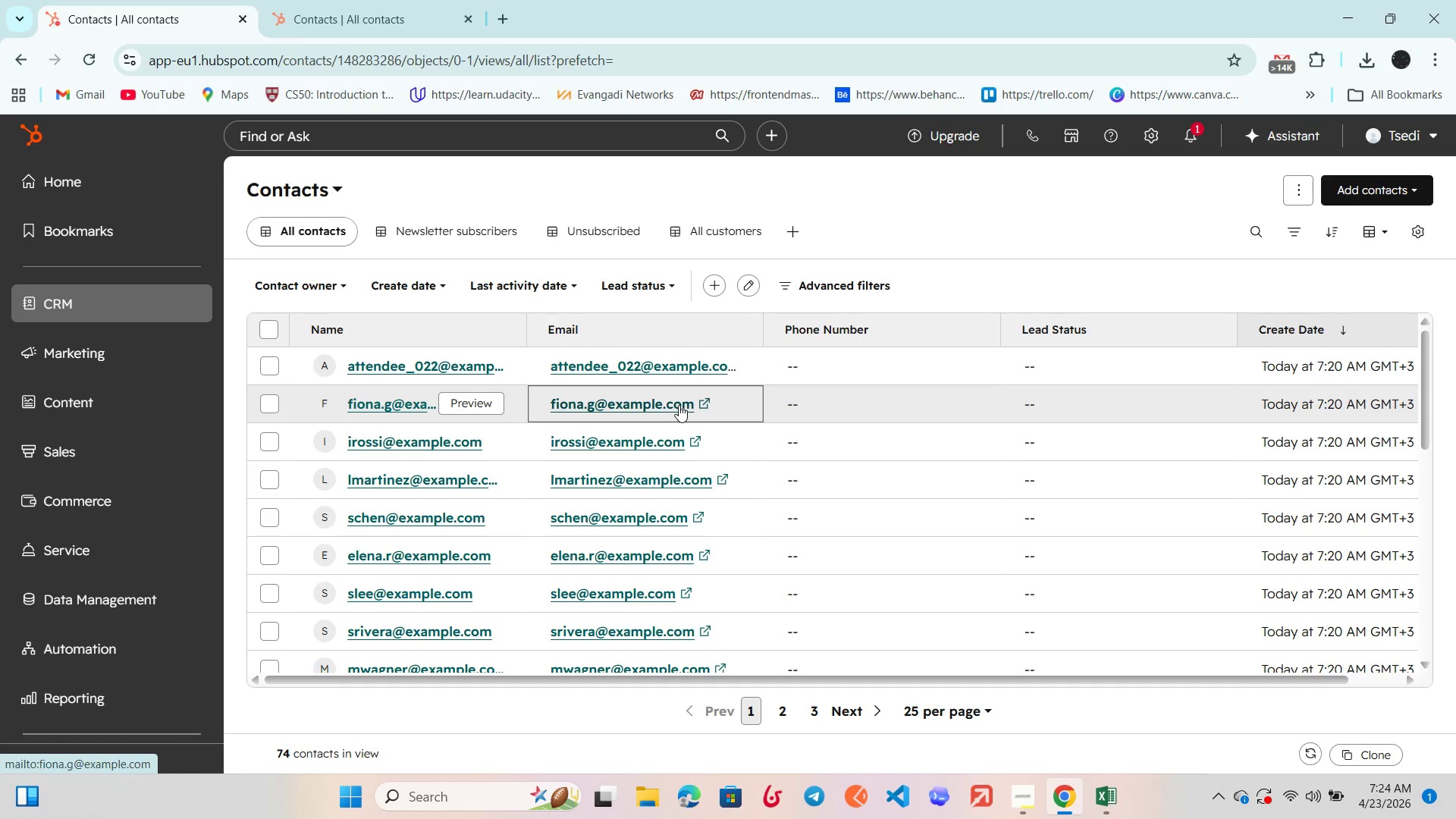 
wait(5.27)
 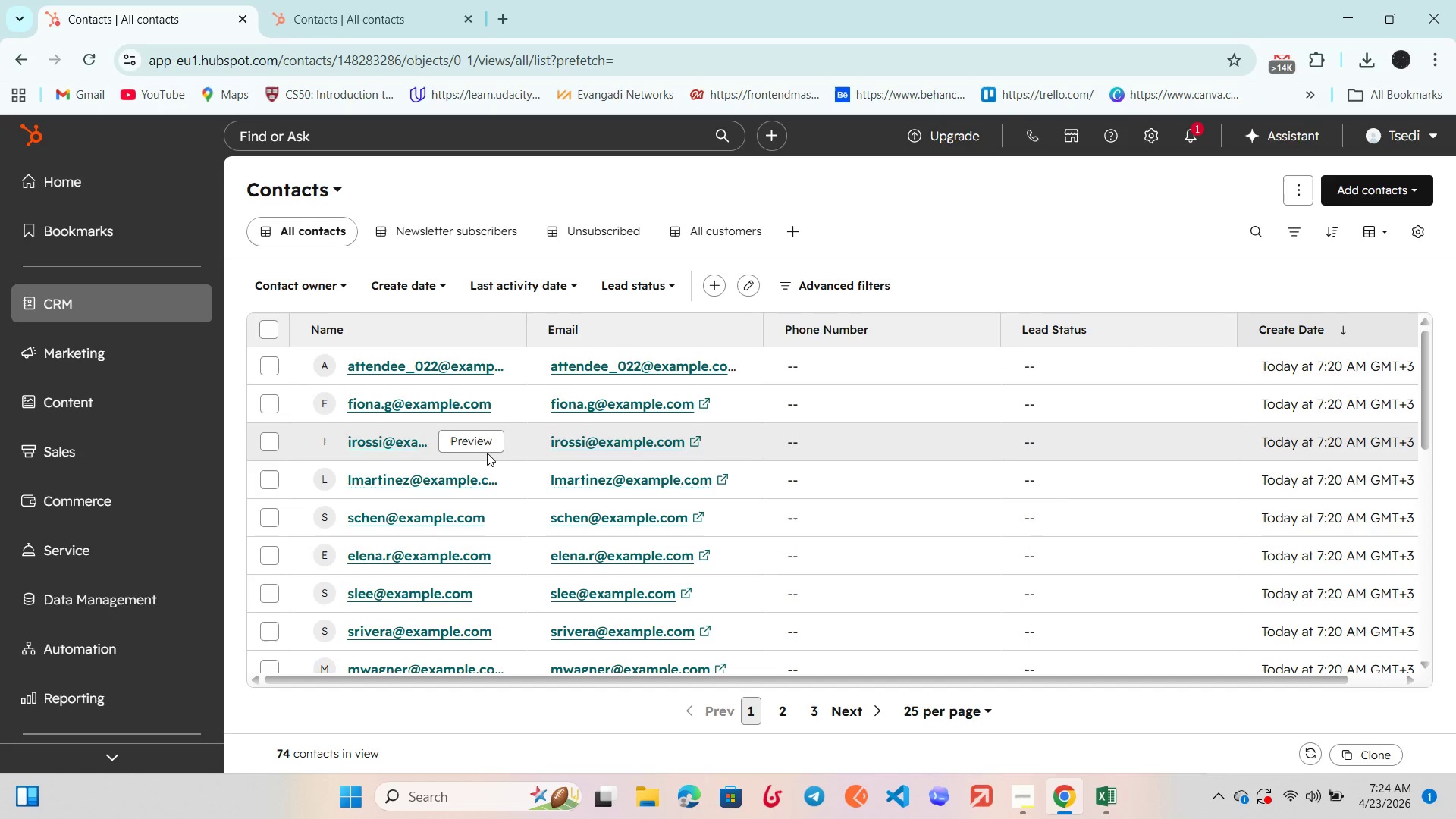 
scroll: coordinate [679, 405], scroll_direction: down, amount: 10.0
 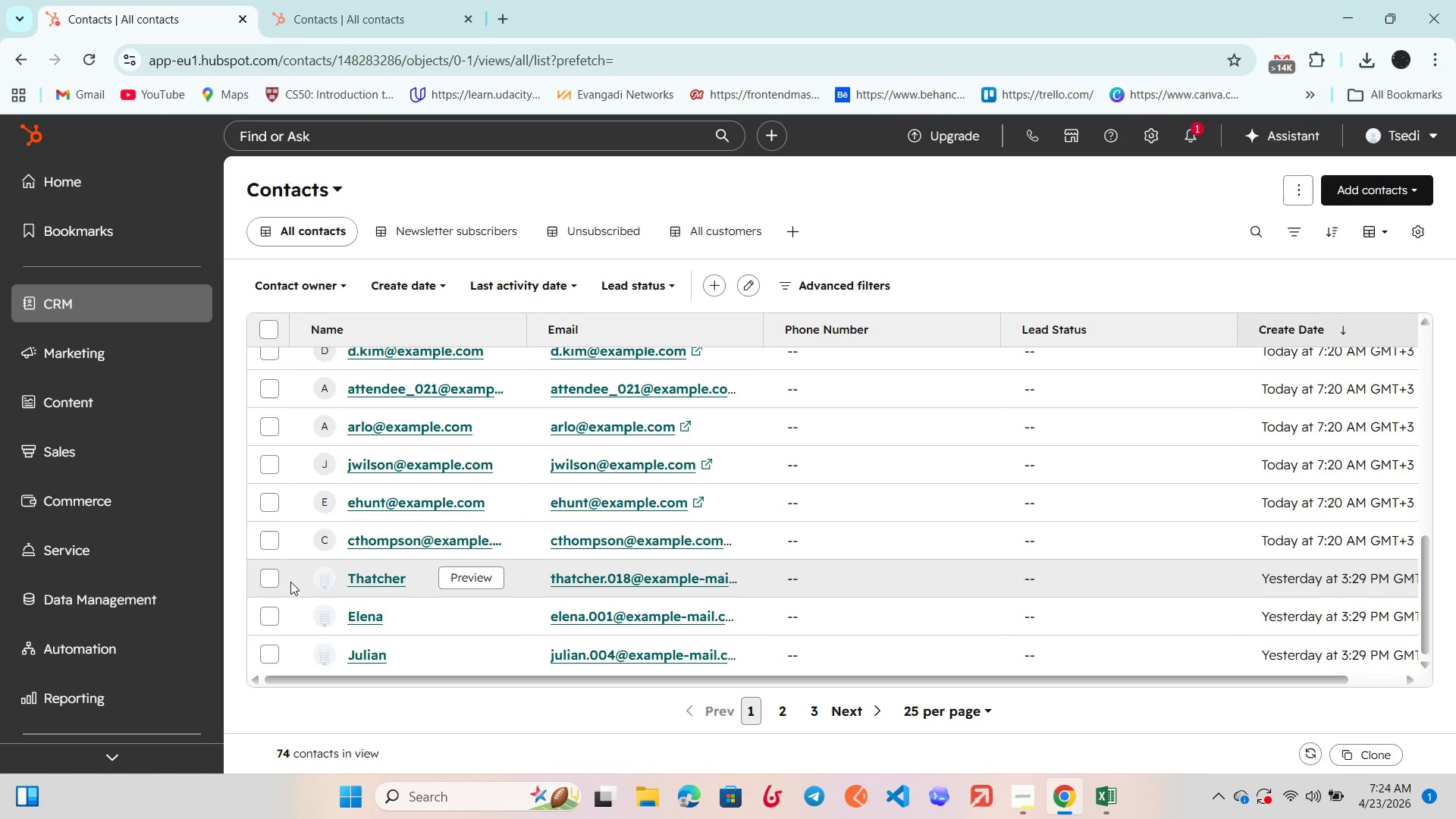 
left_click([274, 579])
 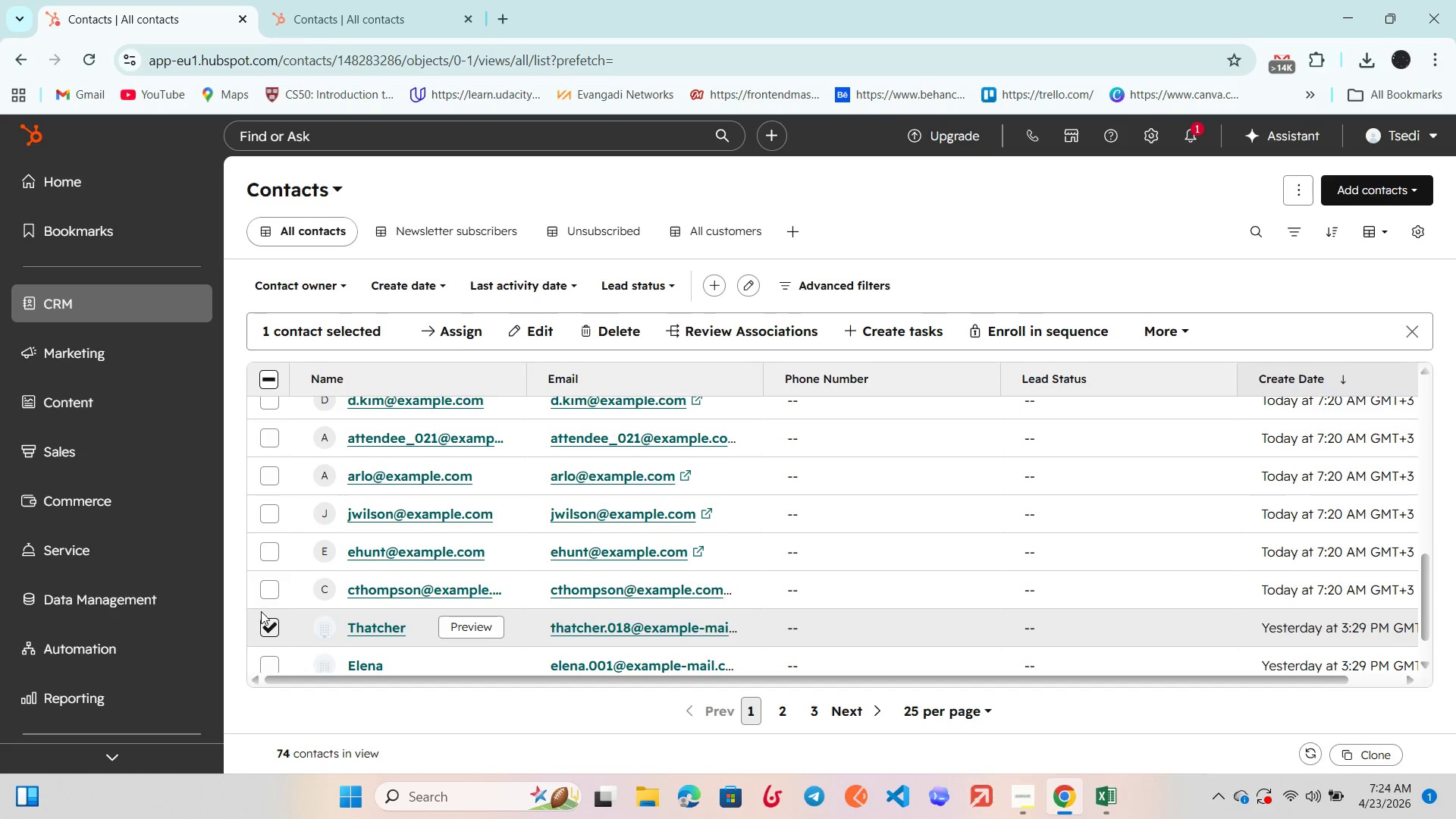 
scroll: coordinate [262, 606], scroll_direction: down, amount: 3.0
 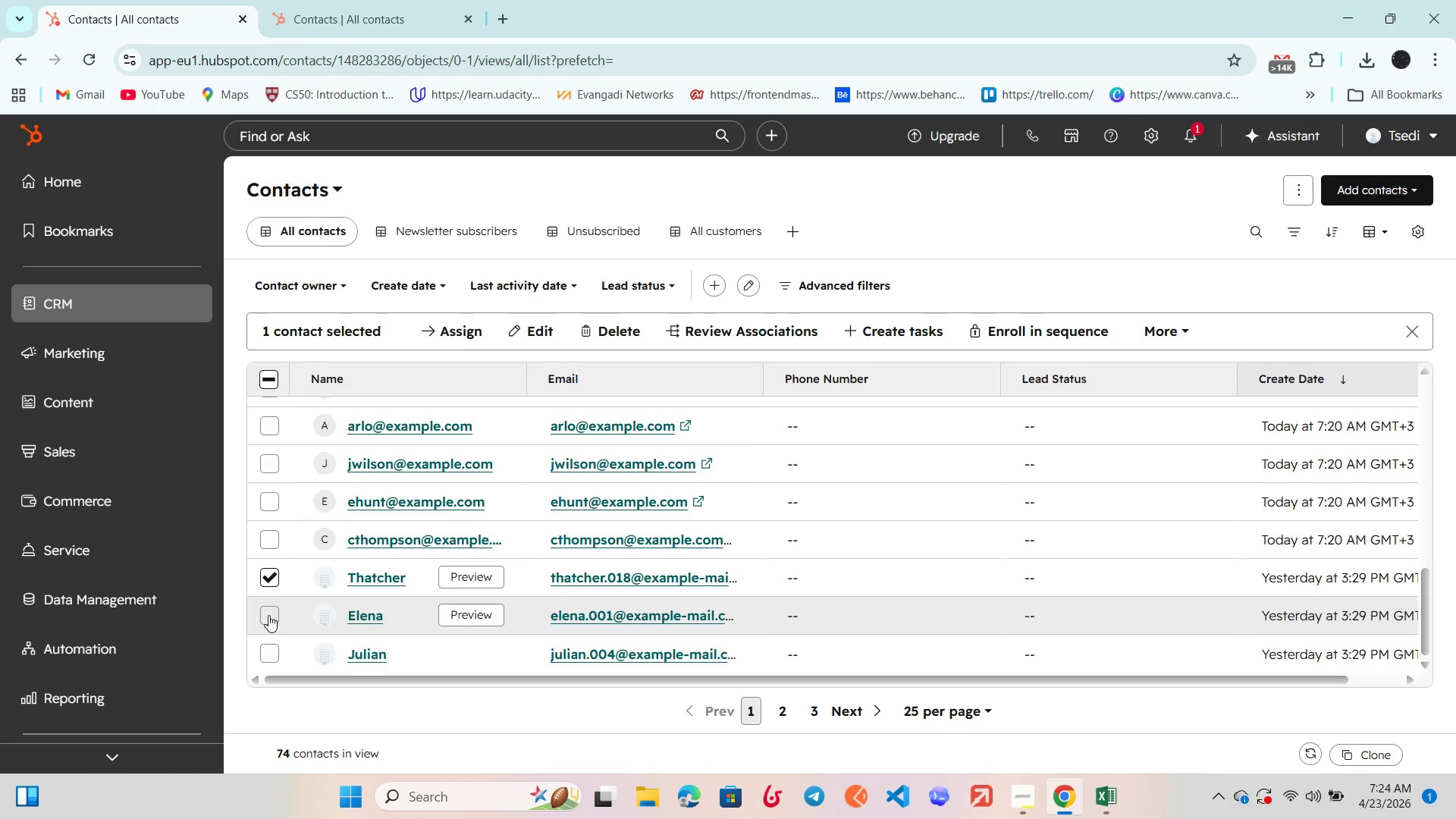 
left_click([268, 615])
 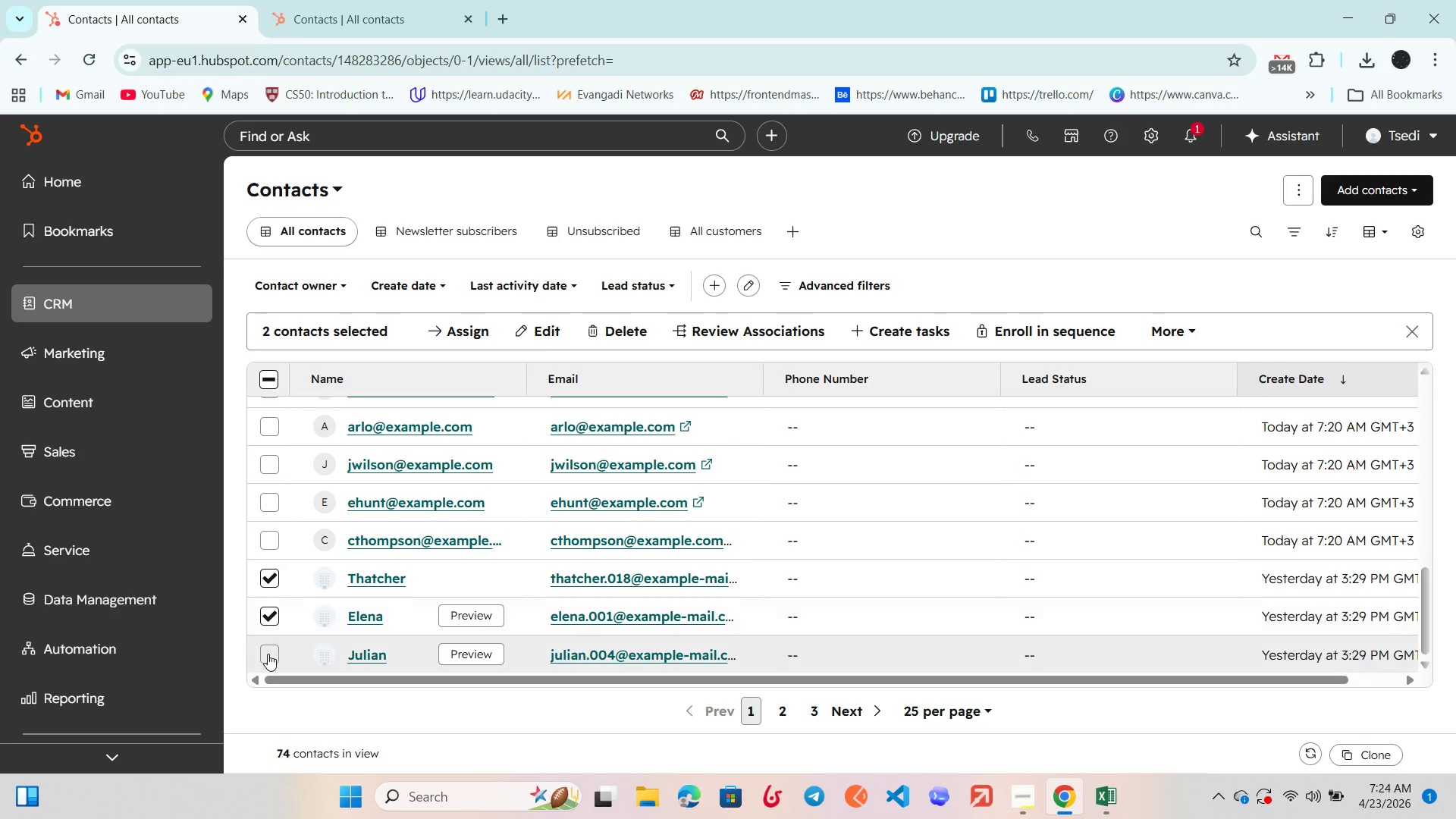 
left_click([268, 656])
 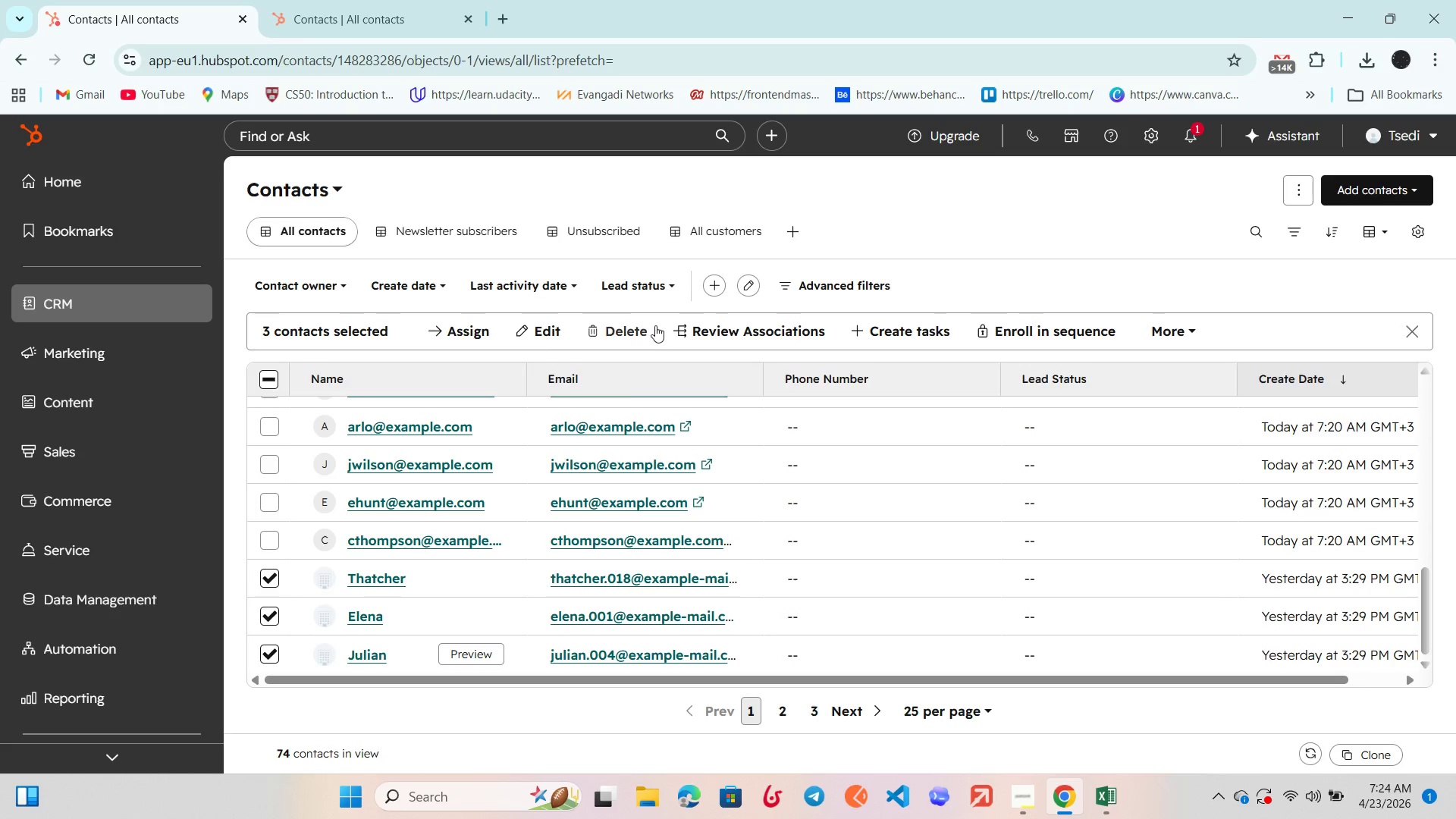 
left_click([627, 334])
 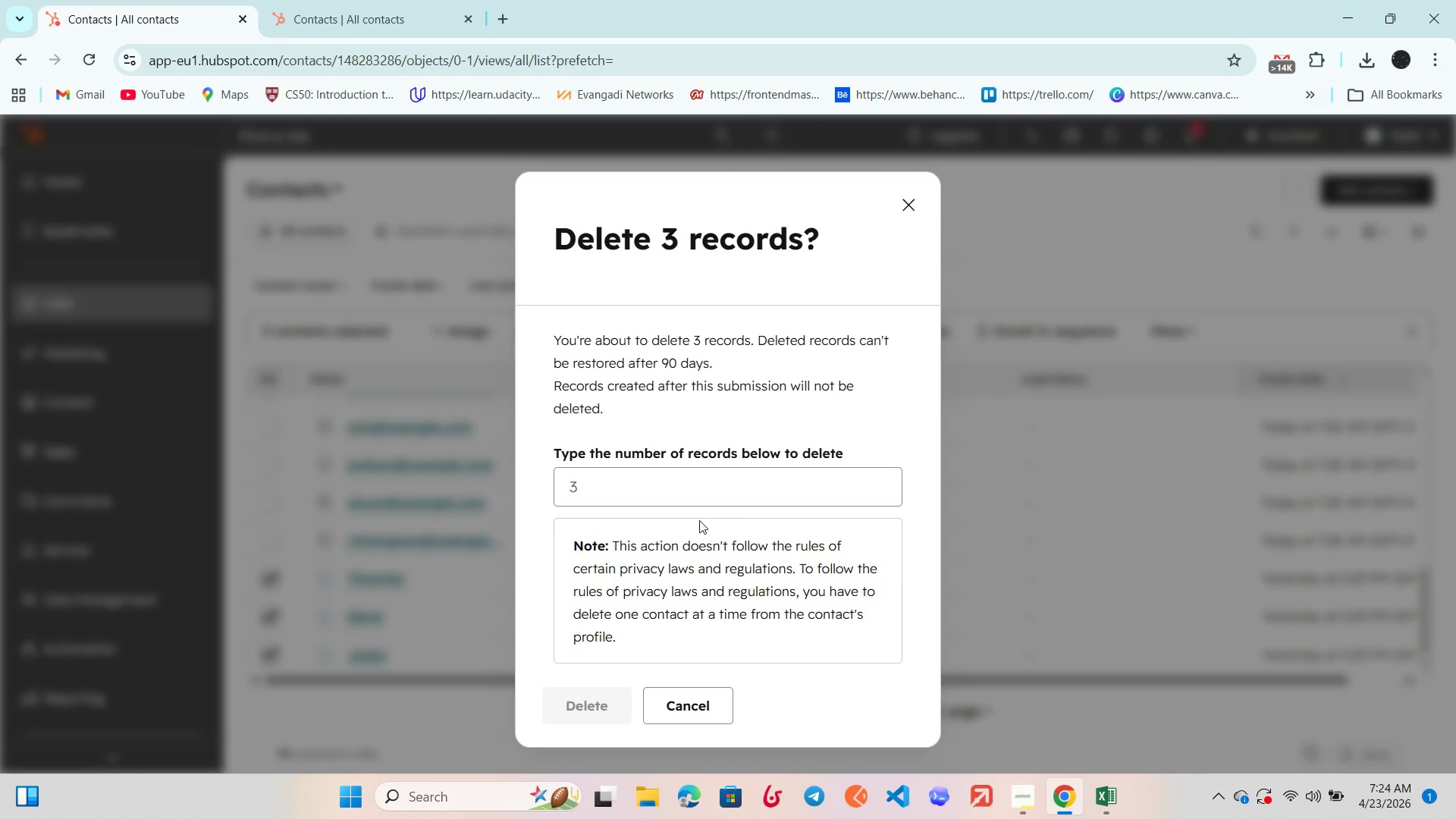 
left_click([635, 473])
 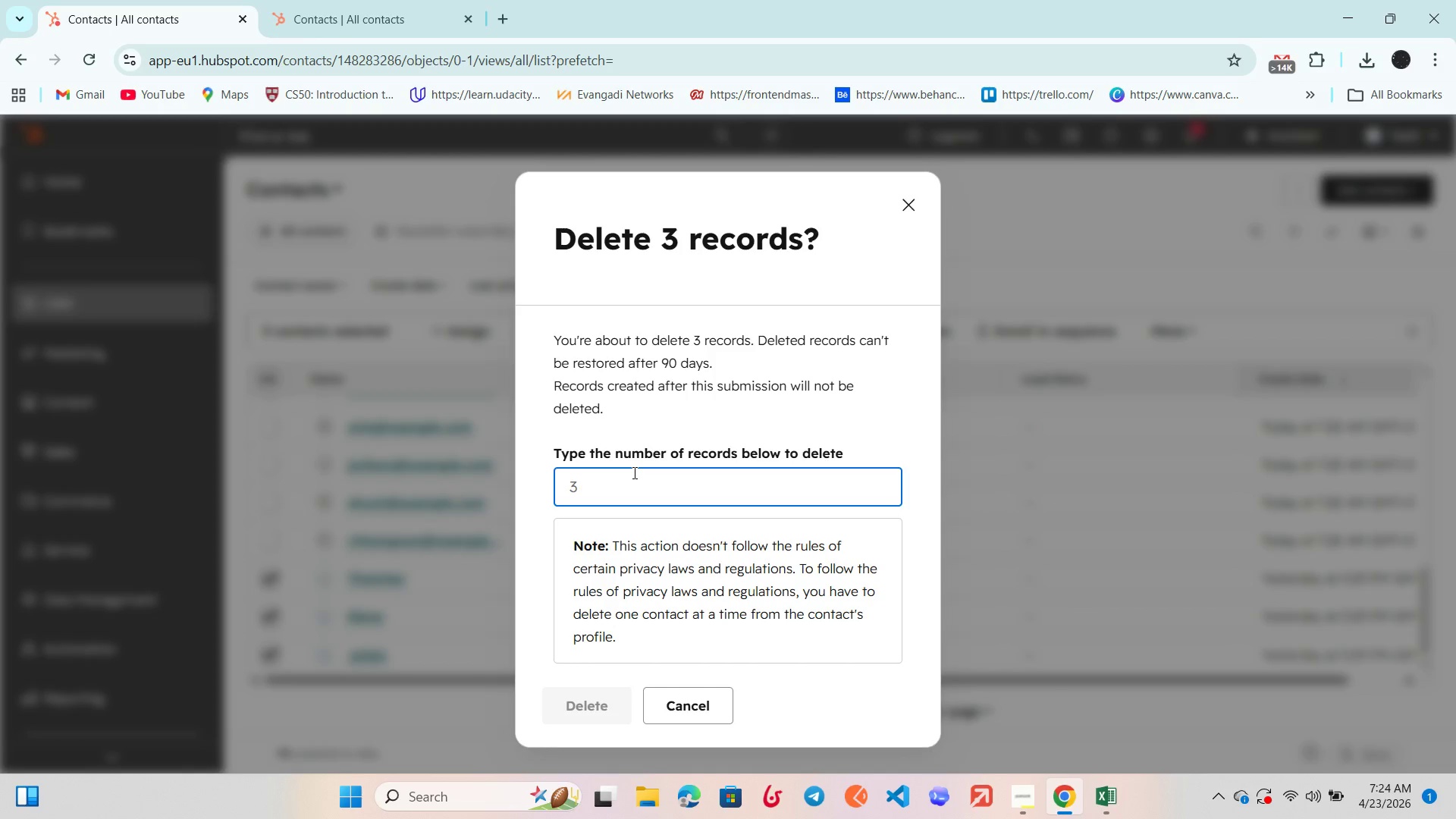 
key(3)
 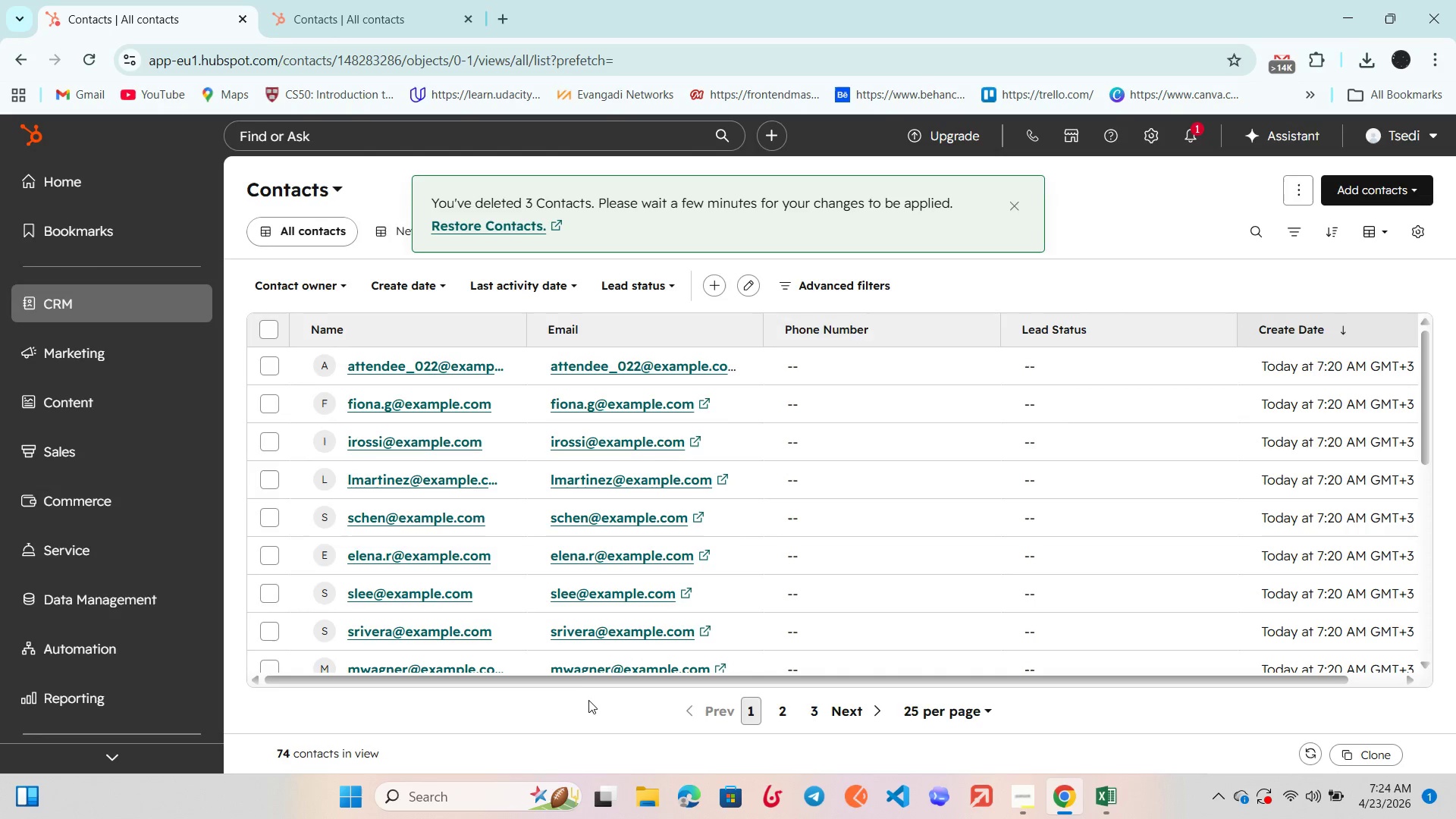 
wait(5.98)
 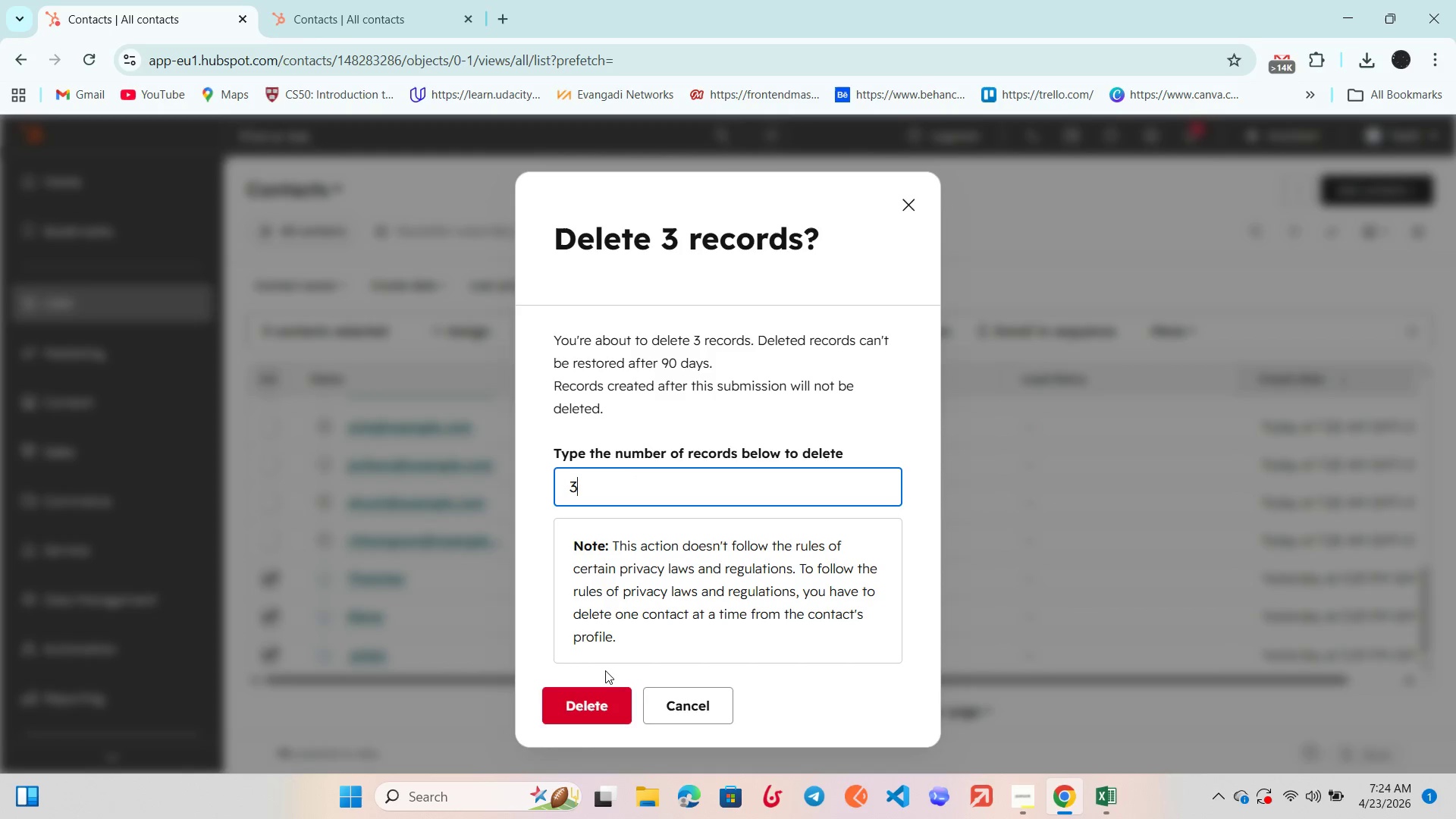 
scroll: coordinate [920, 479], scroll_direction: down, amount: 12.0
 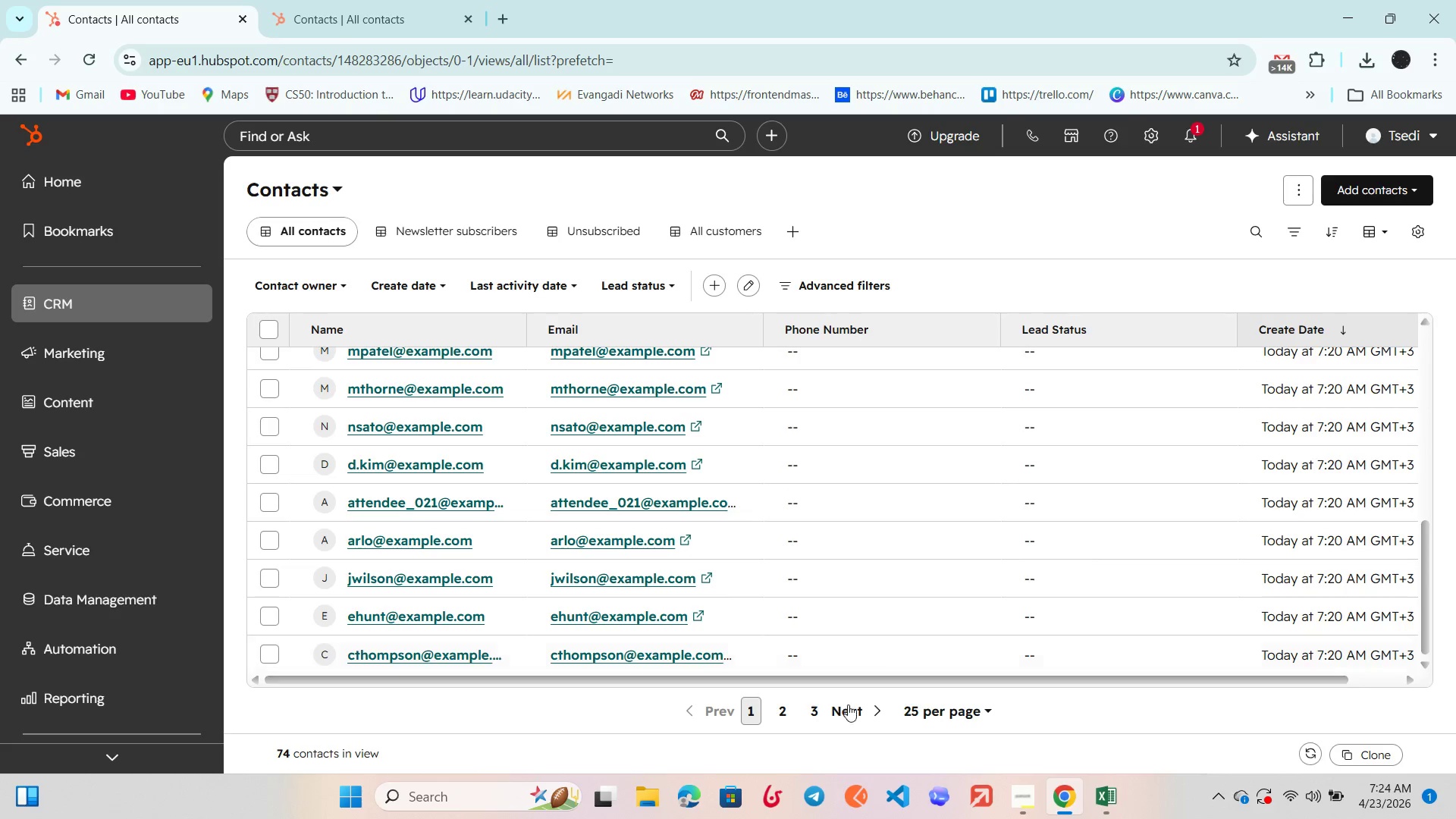 
left_click([791, 715])
 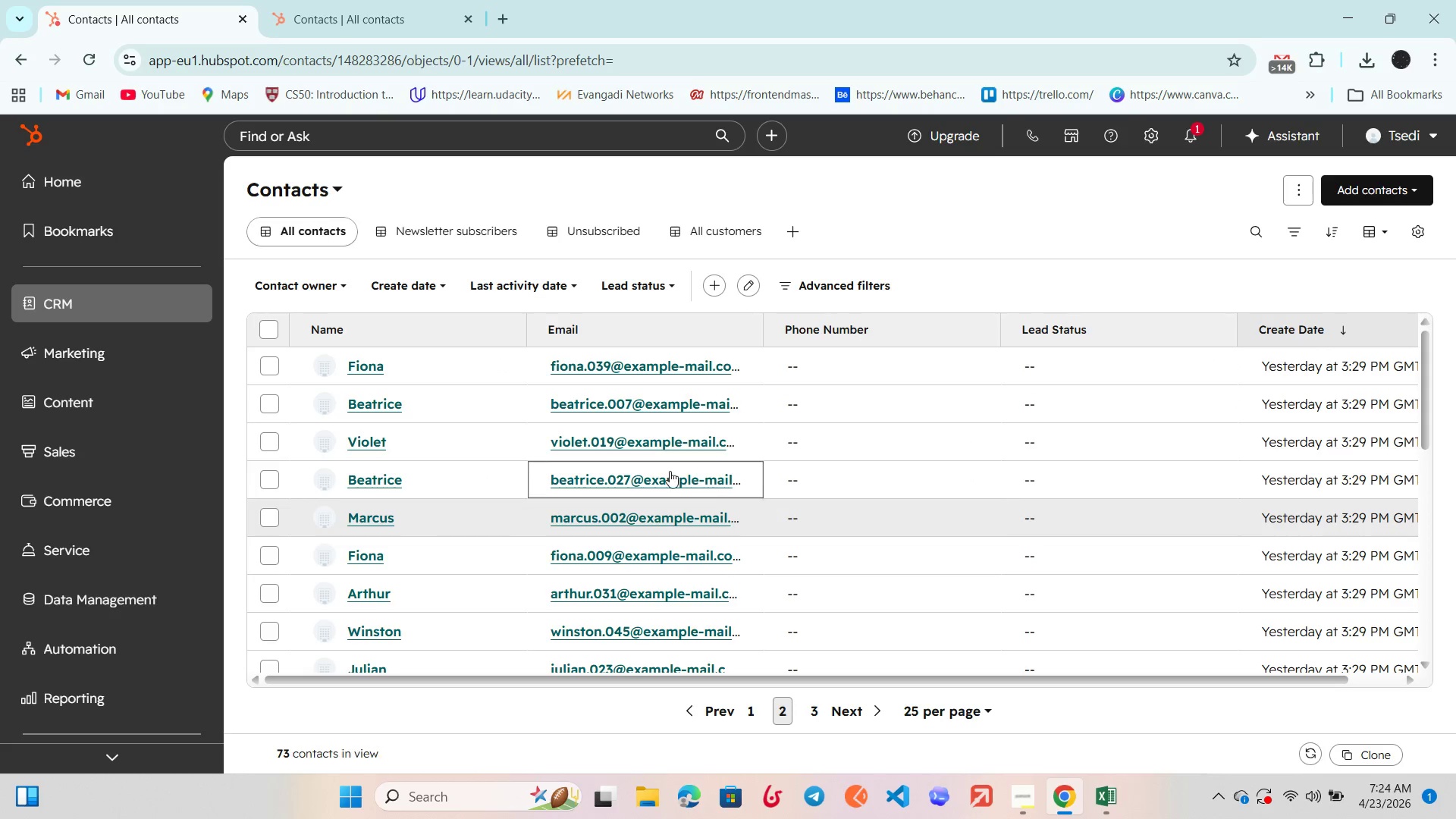 
scroll: coordinate [494, 427], scroll_direction: up, amount: 5.0
 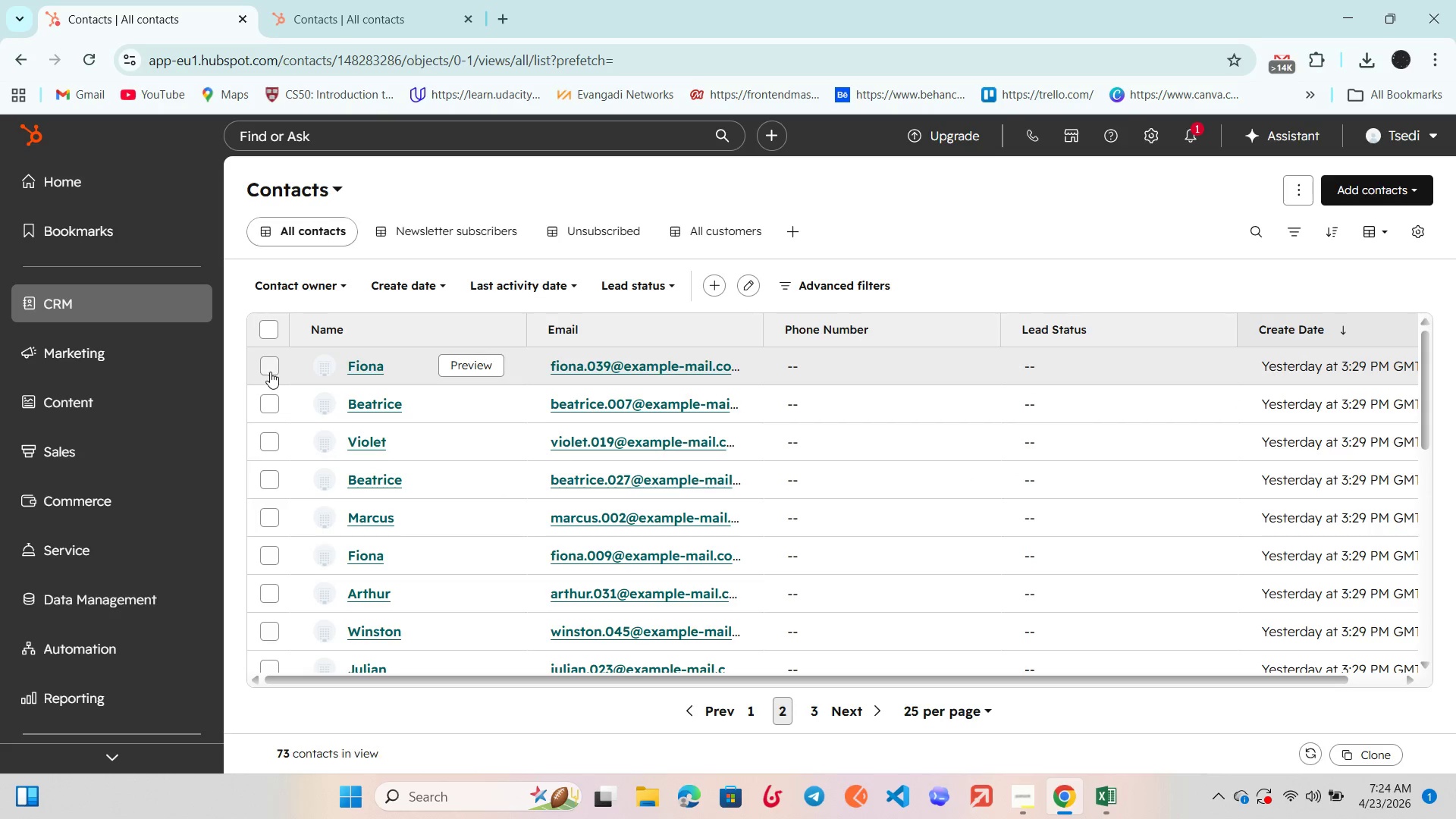 
left_click([271, 372])
 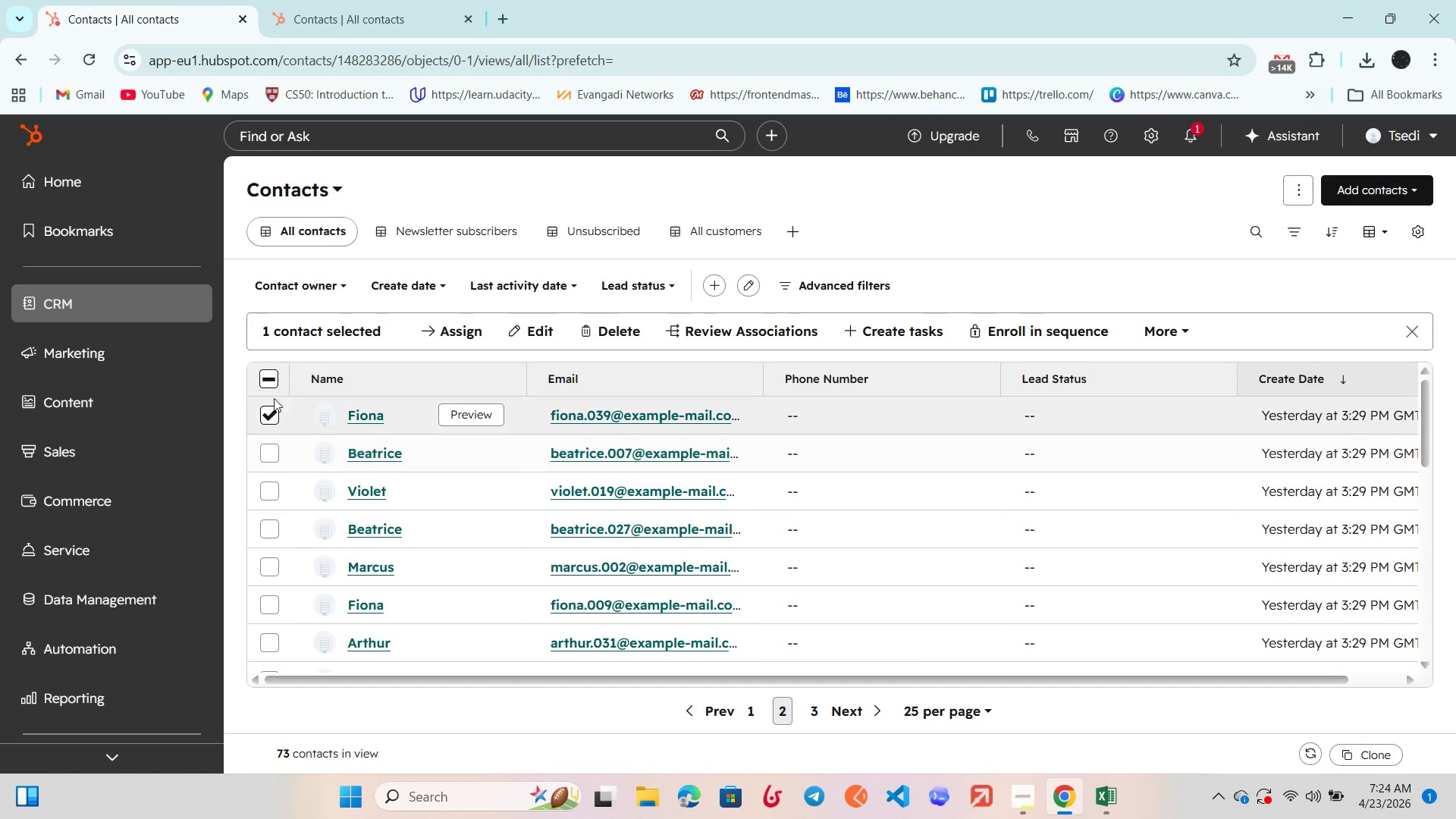 
left_click([274, 382])
 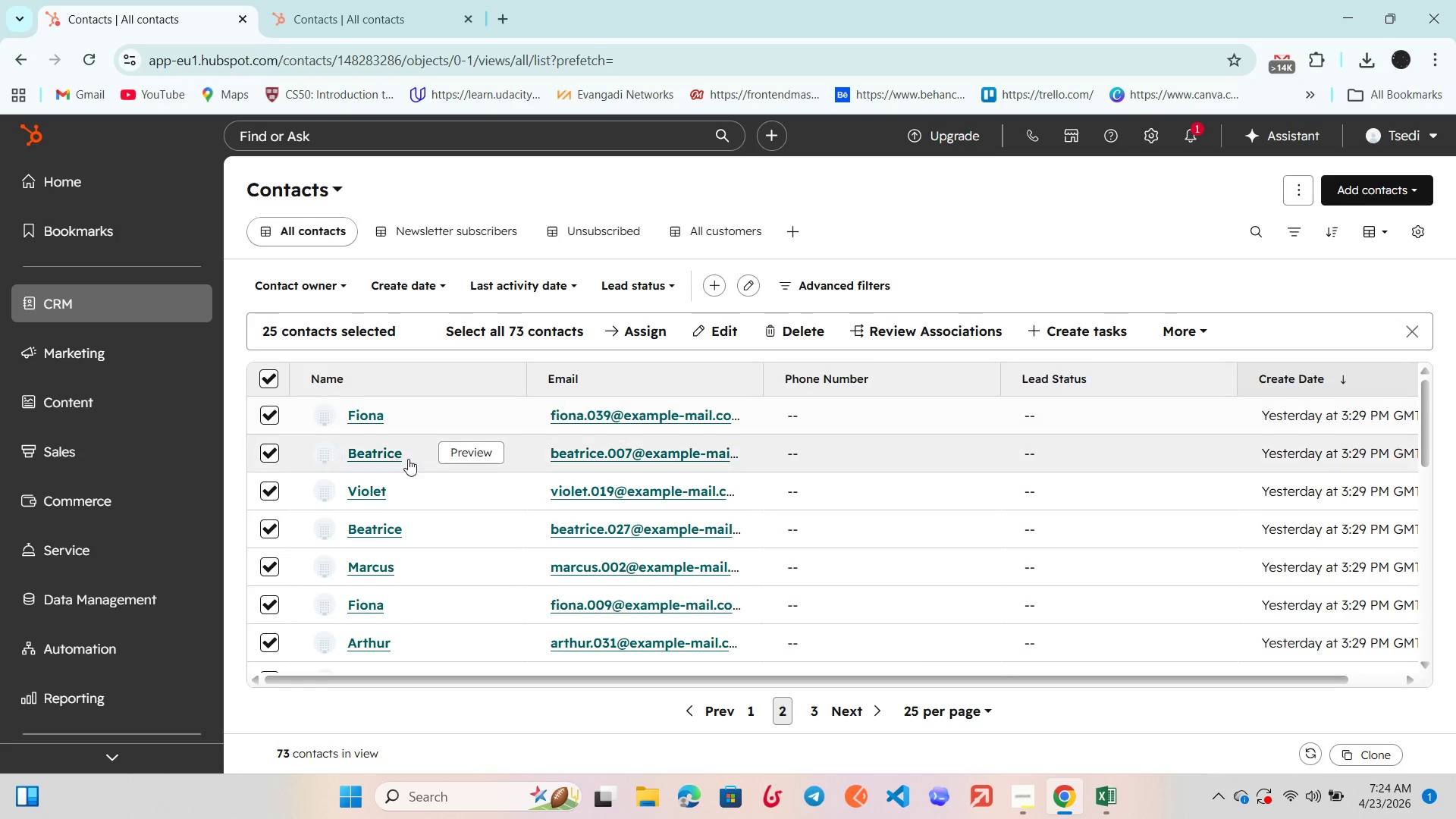 
scroll: coordinate [409, 459], scroll_direction: down, amount: 20.0
 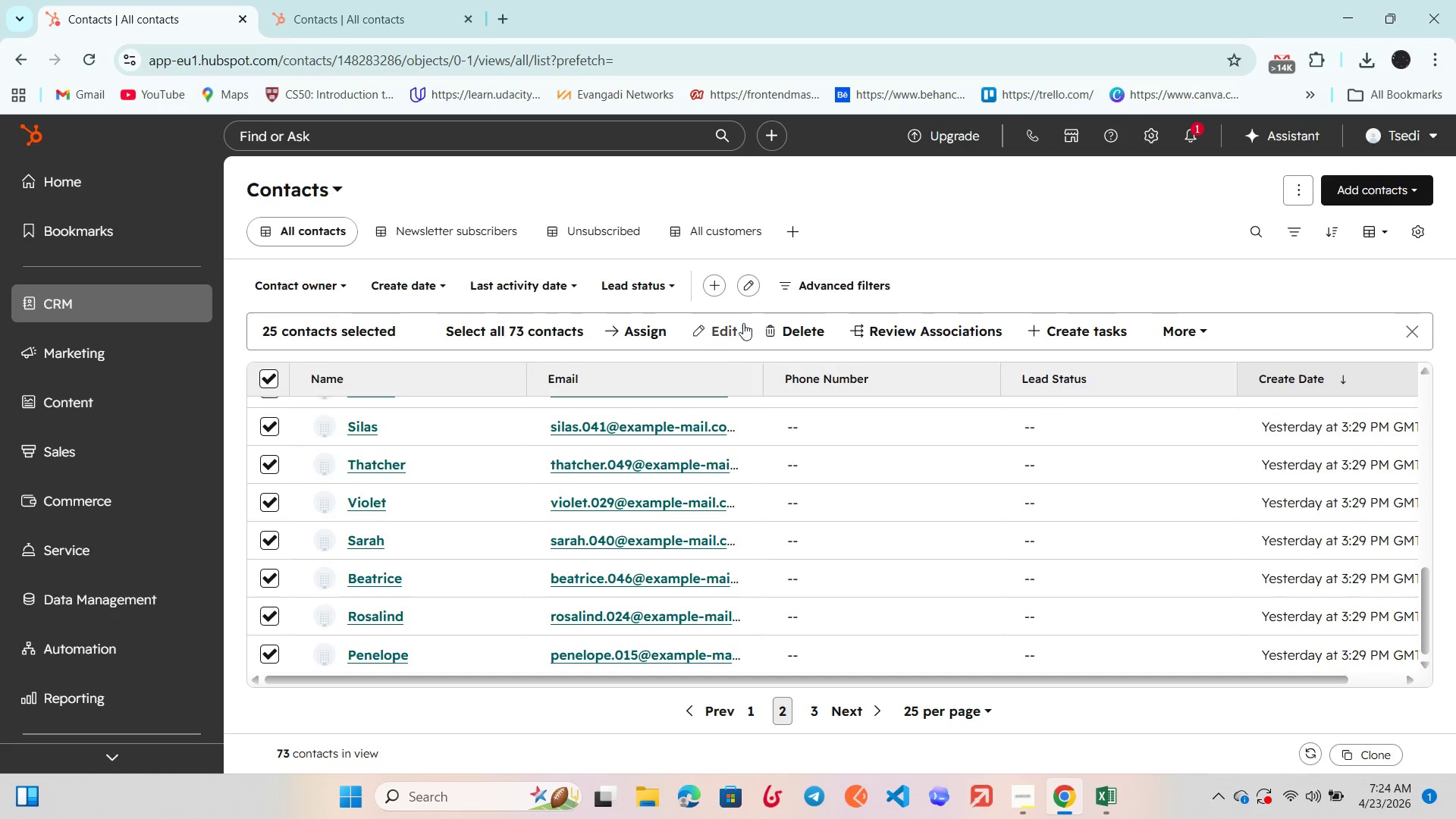 
left_click([775, 326])
 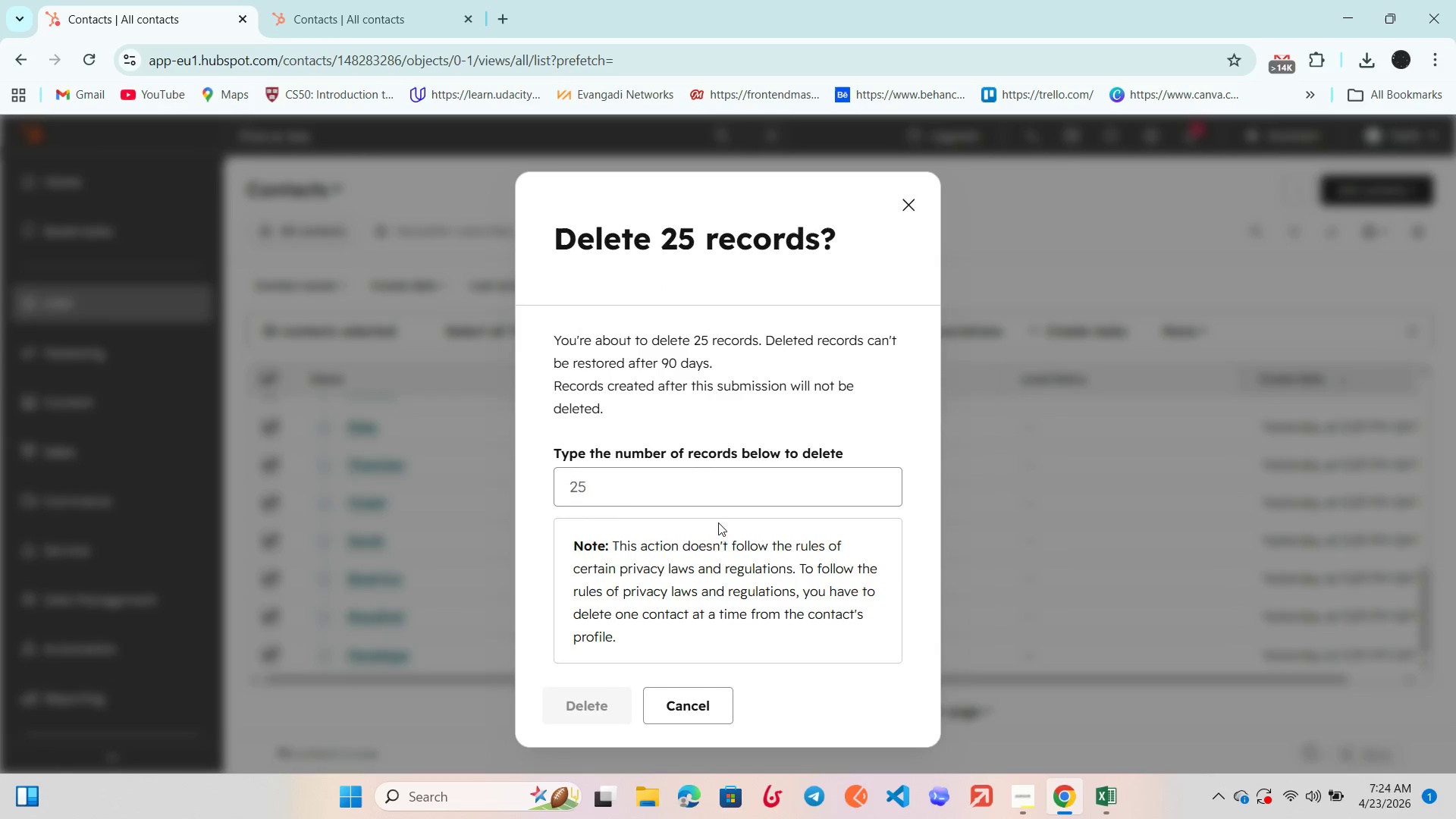 
left_click([614, 485])
 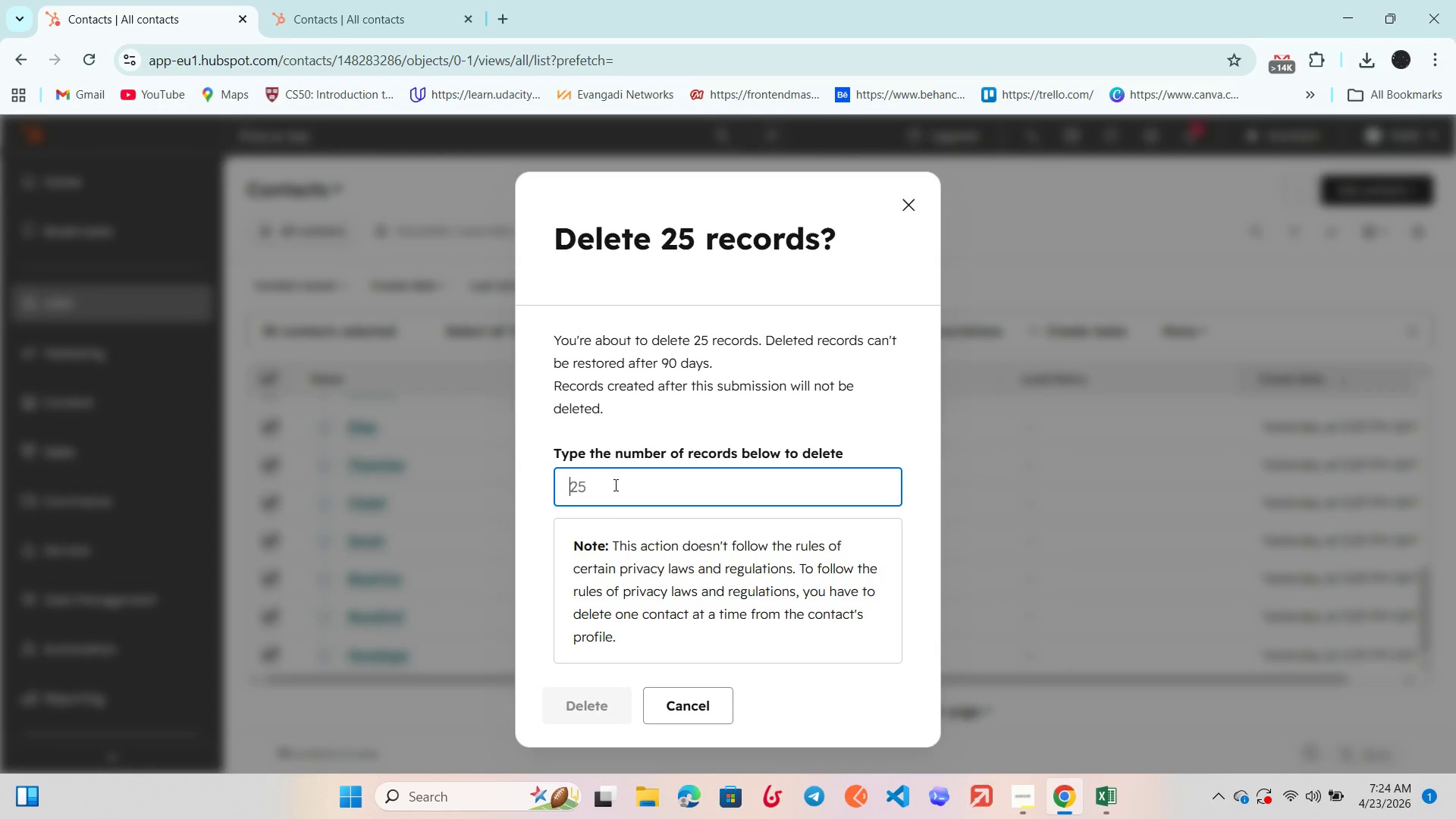 
type(25)
 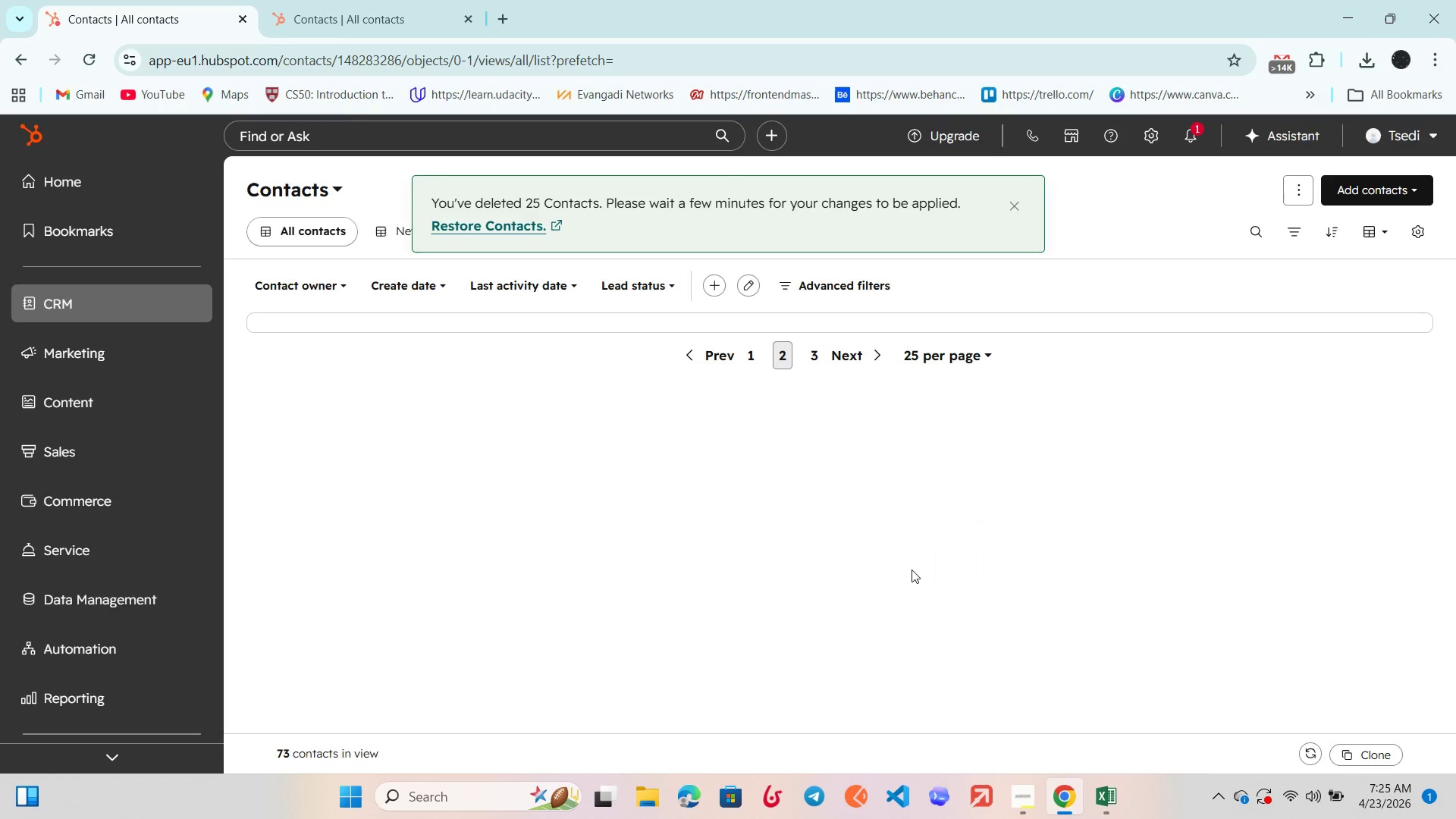 
scroll: coordinate [441, 441], scroll_direction: up, amount: 13.0
 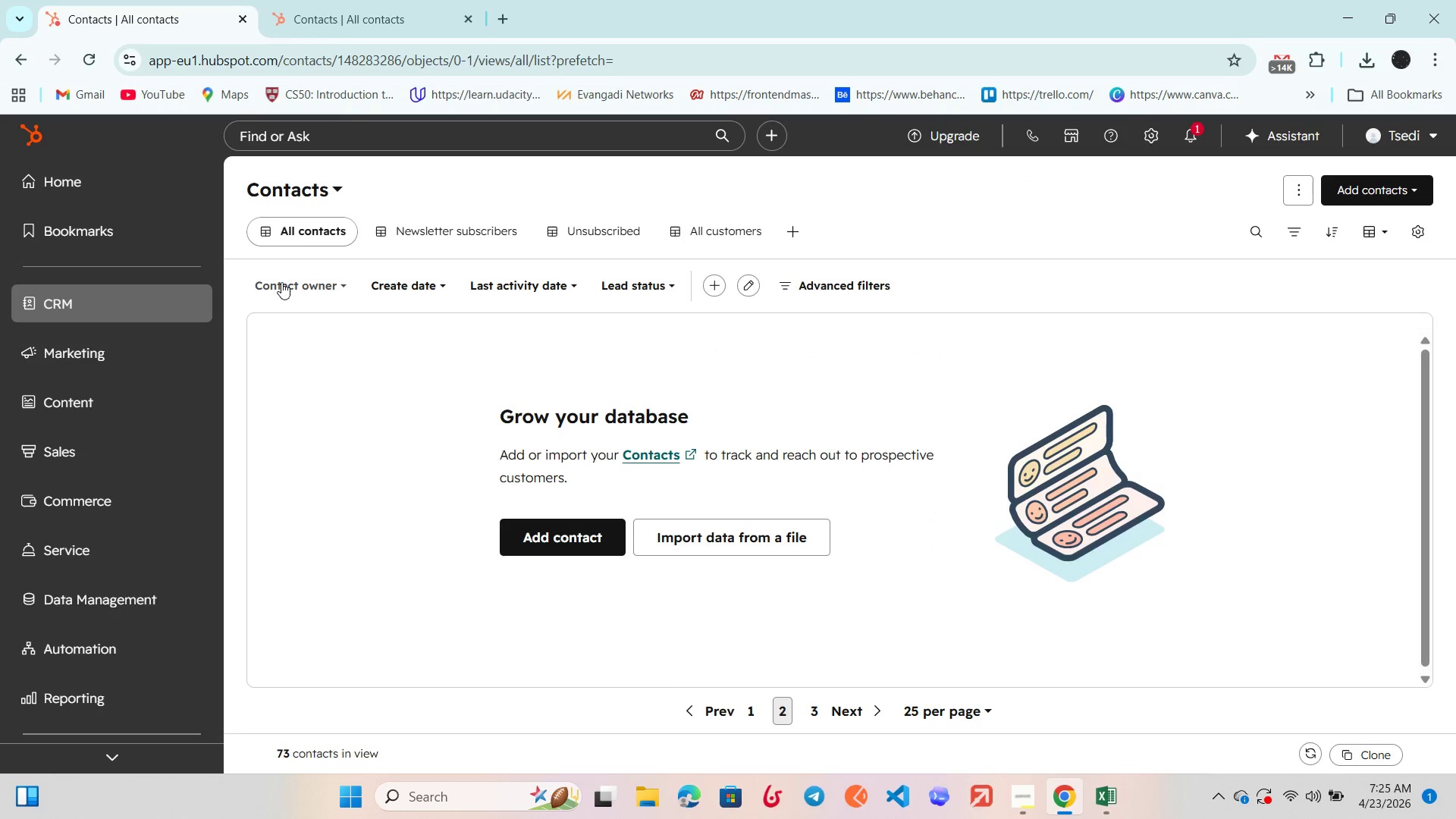 
left_click([307, 232])
 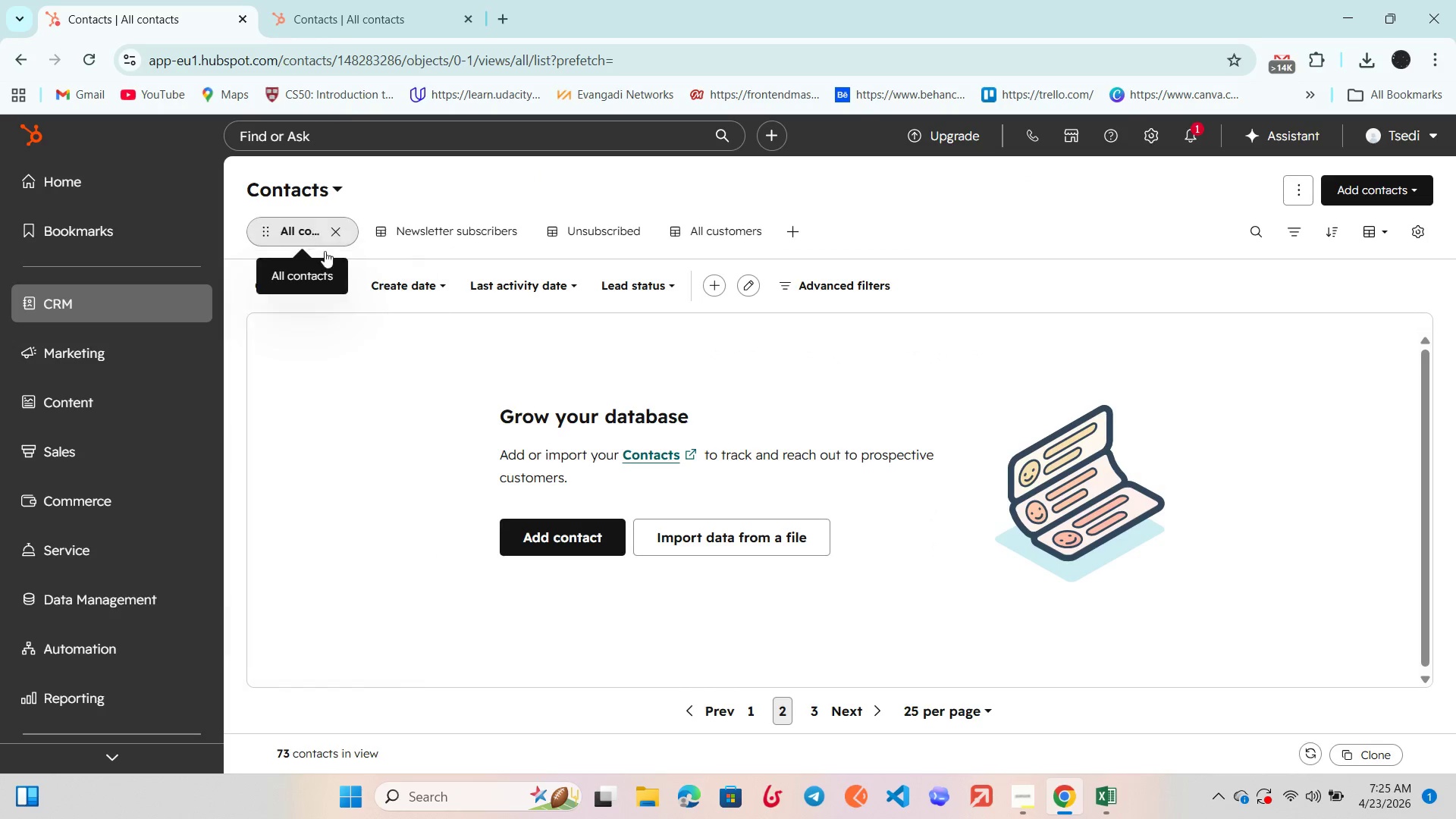 
left_click([516, 385])
 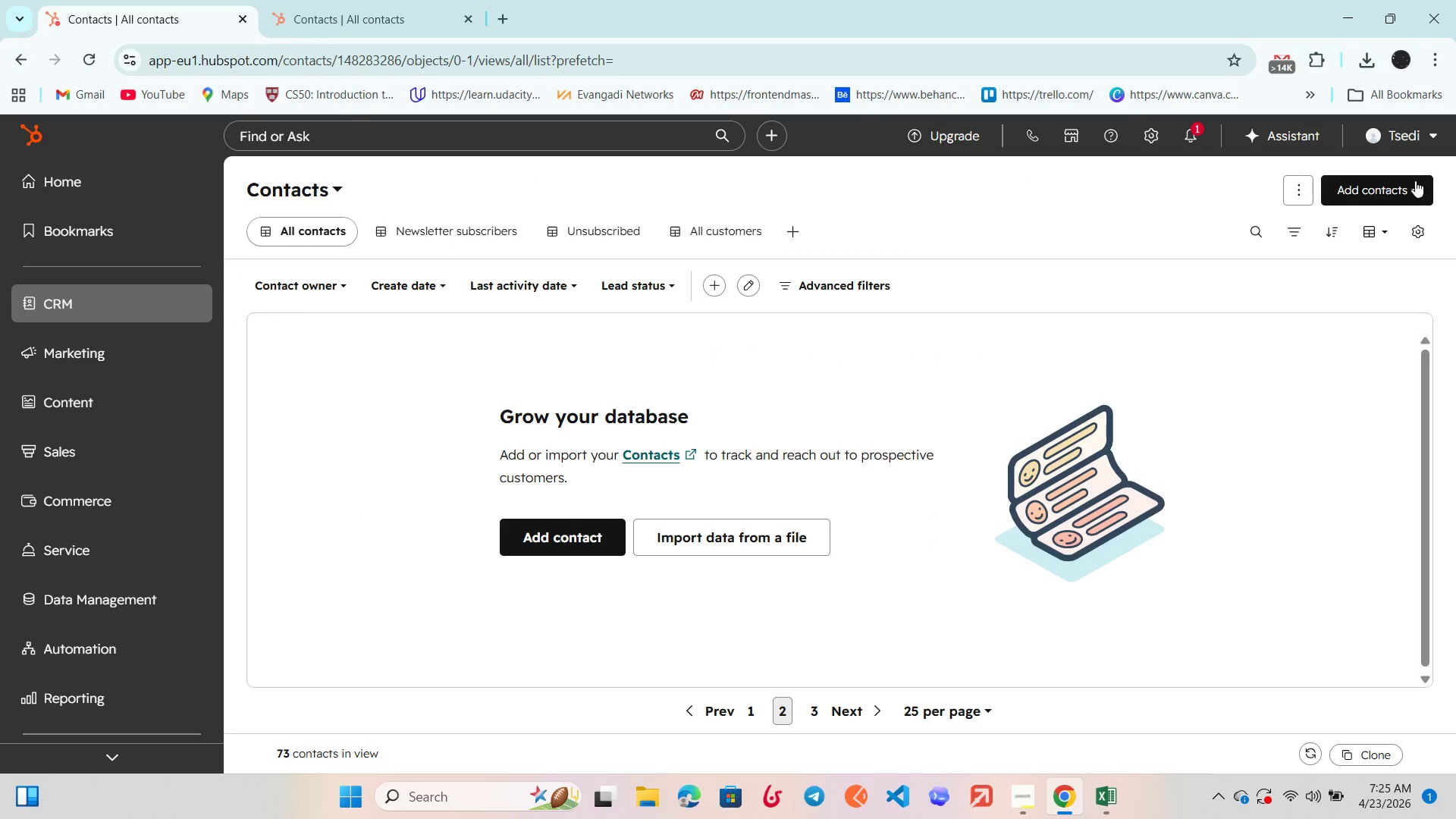 
left_click([1362, 190])
 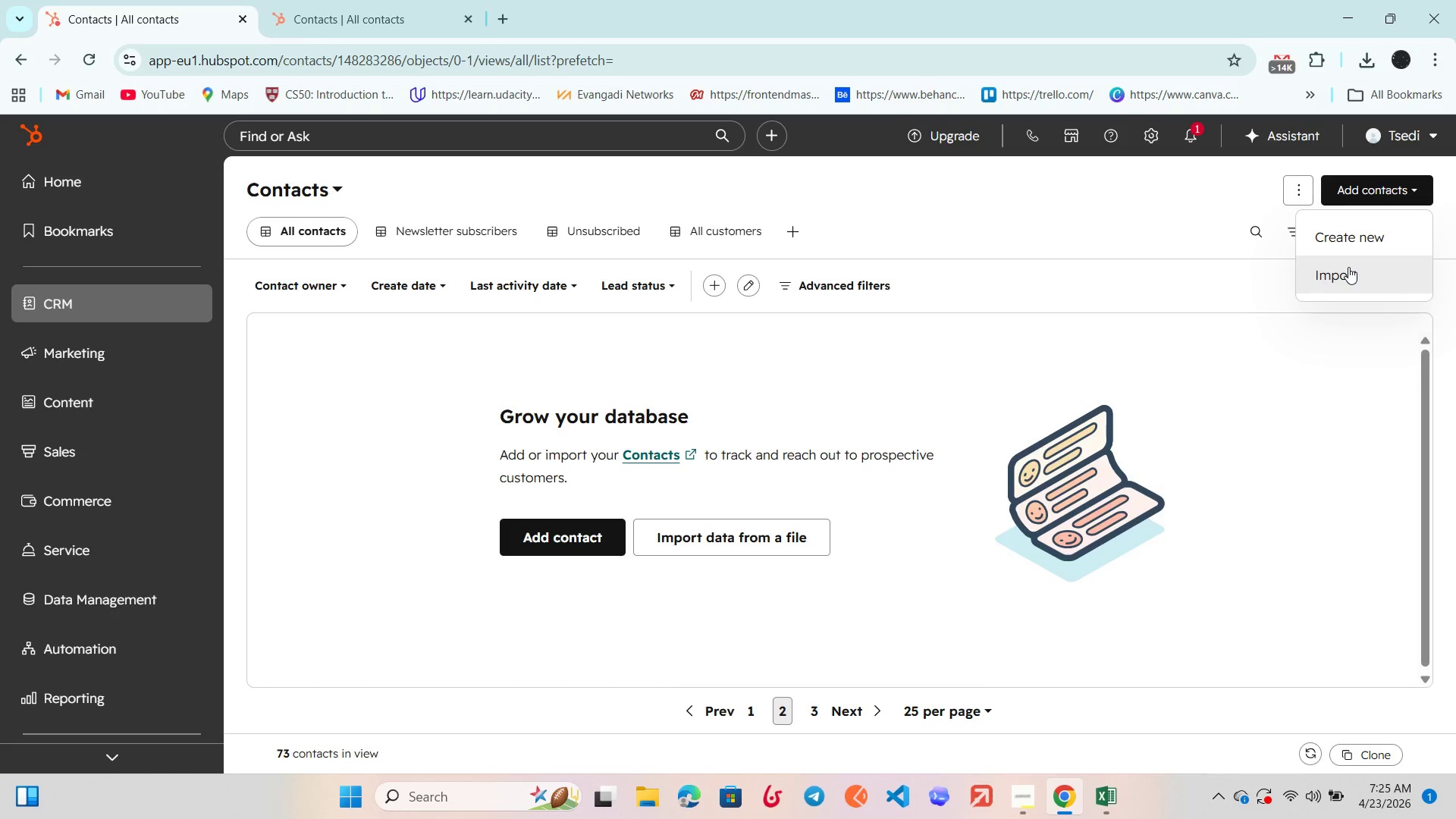 
left_click([1348, 268])
 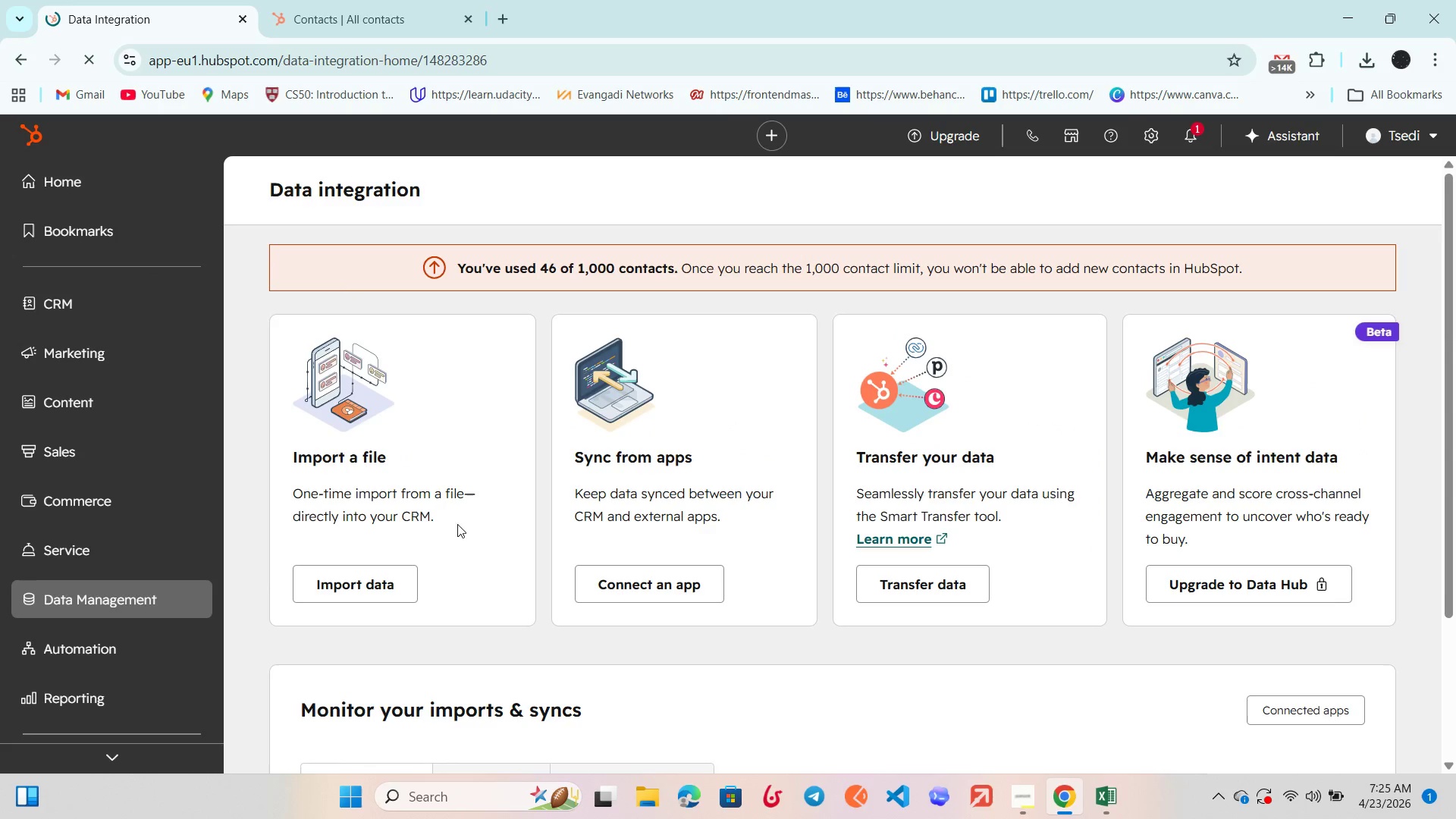 
left_click([388, 585])
 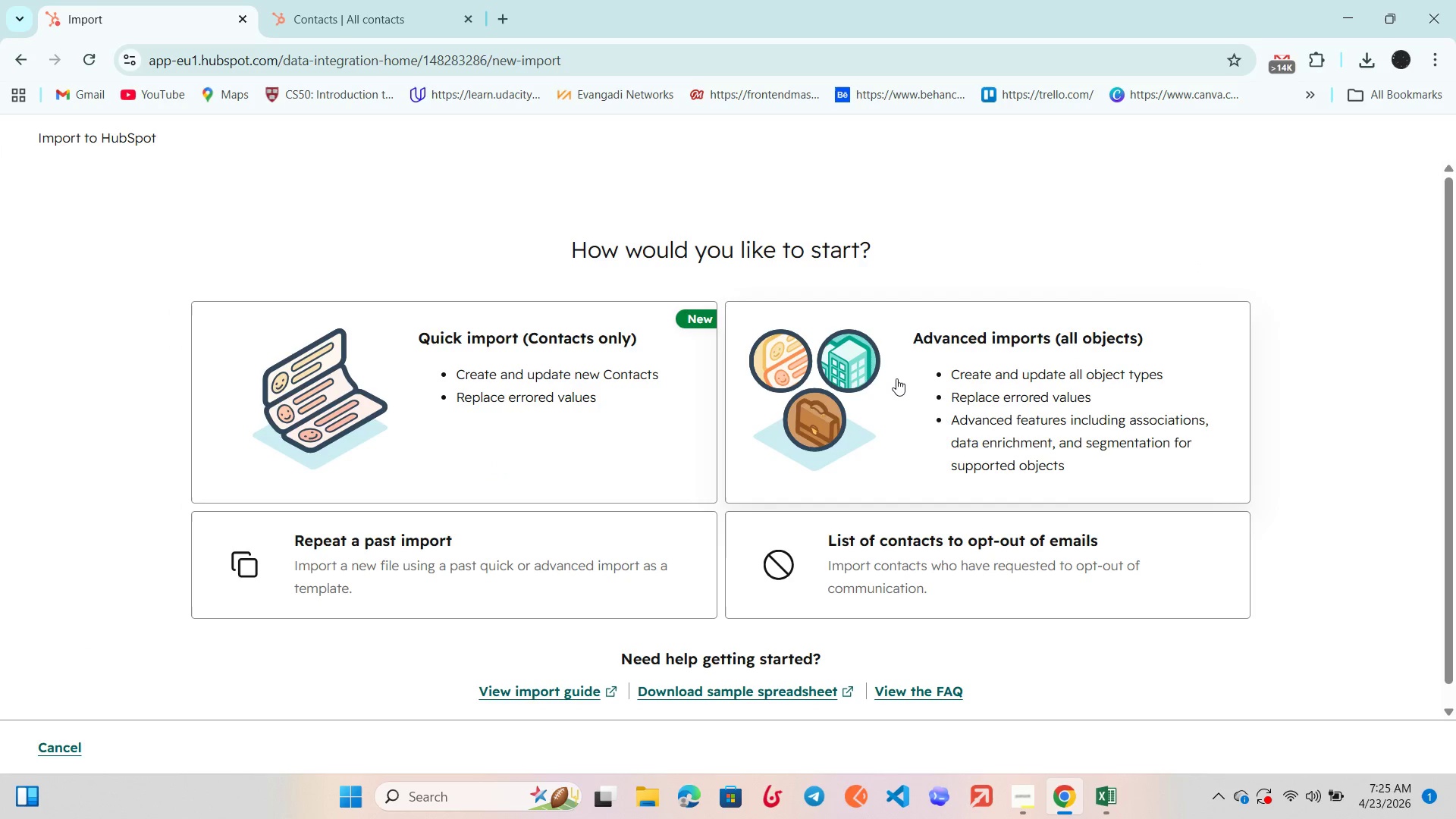 
left_click([562, 417])
 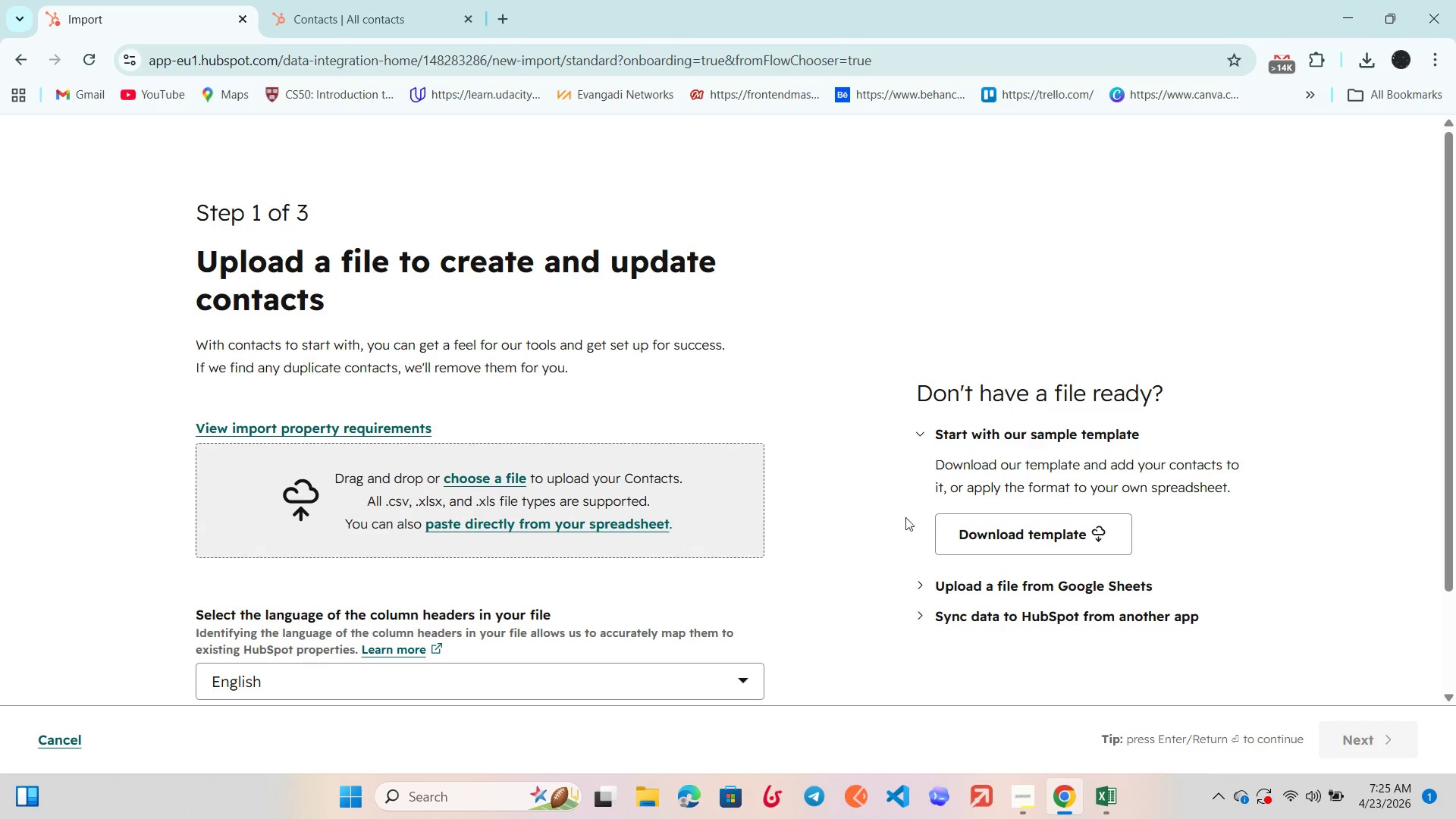 
left_click([68, 745])
 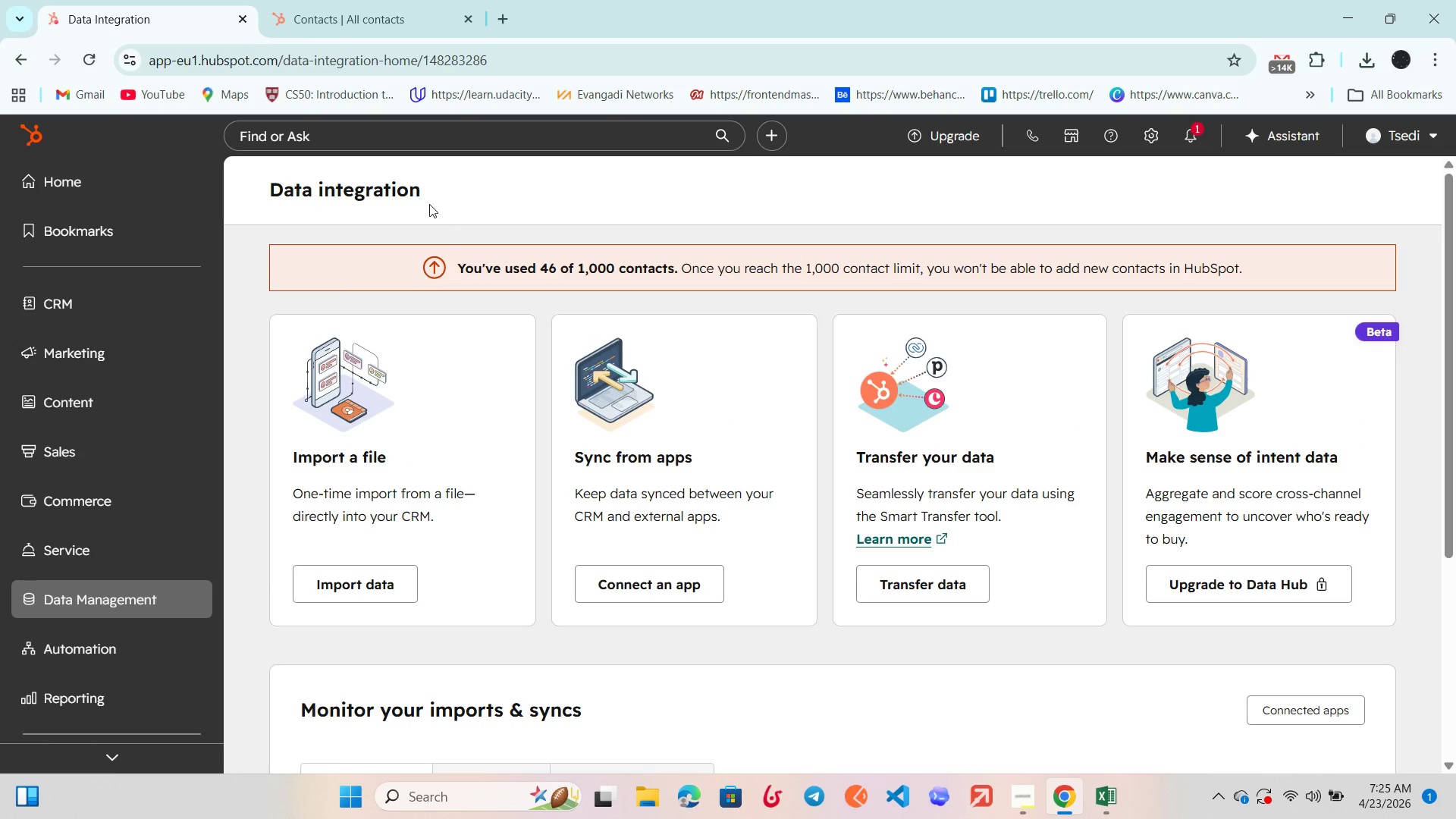 
left_click([63, 303])
 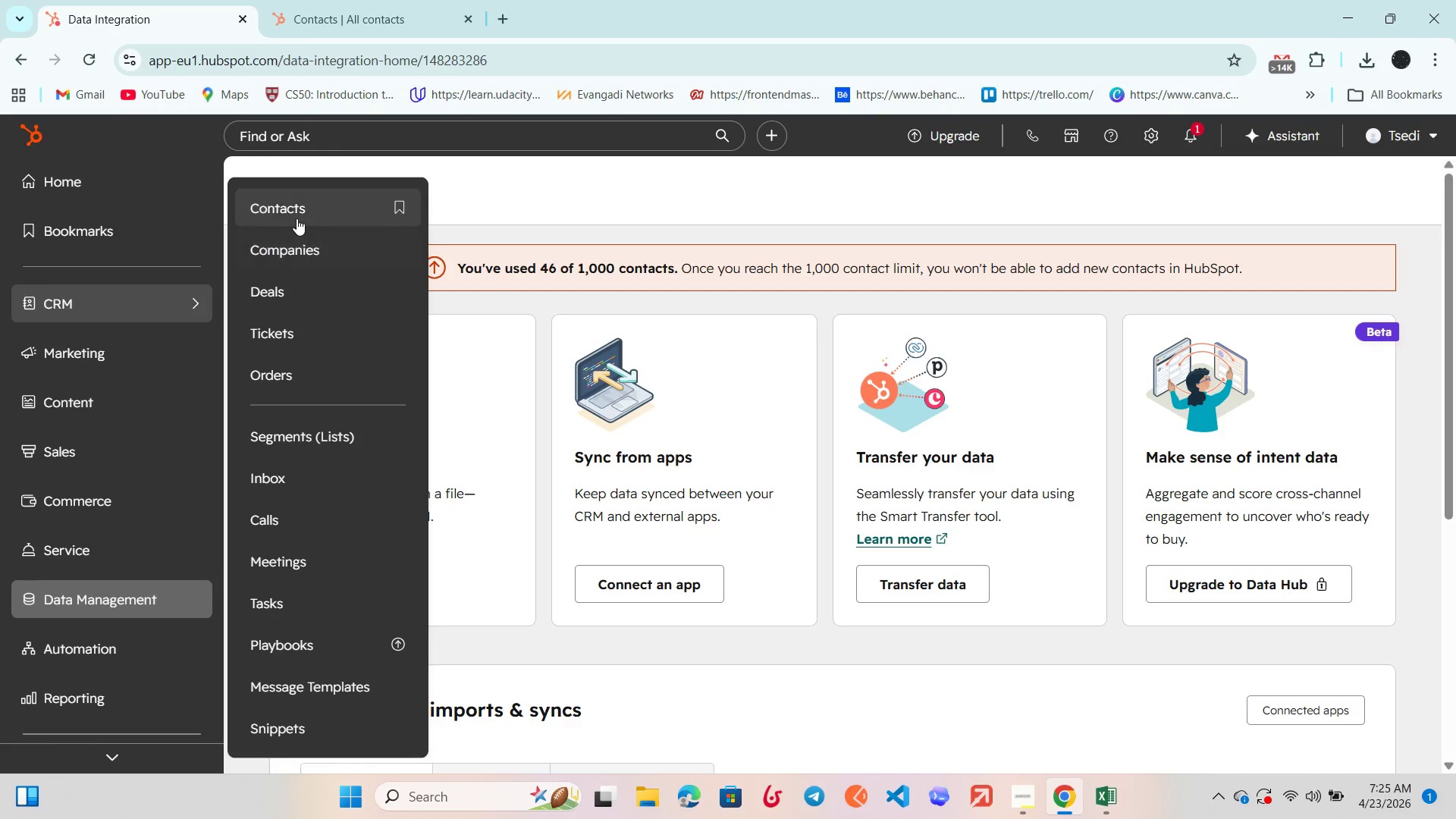 
left_click([299, 214])
 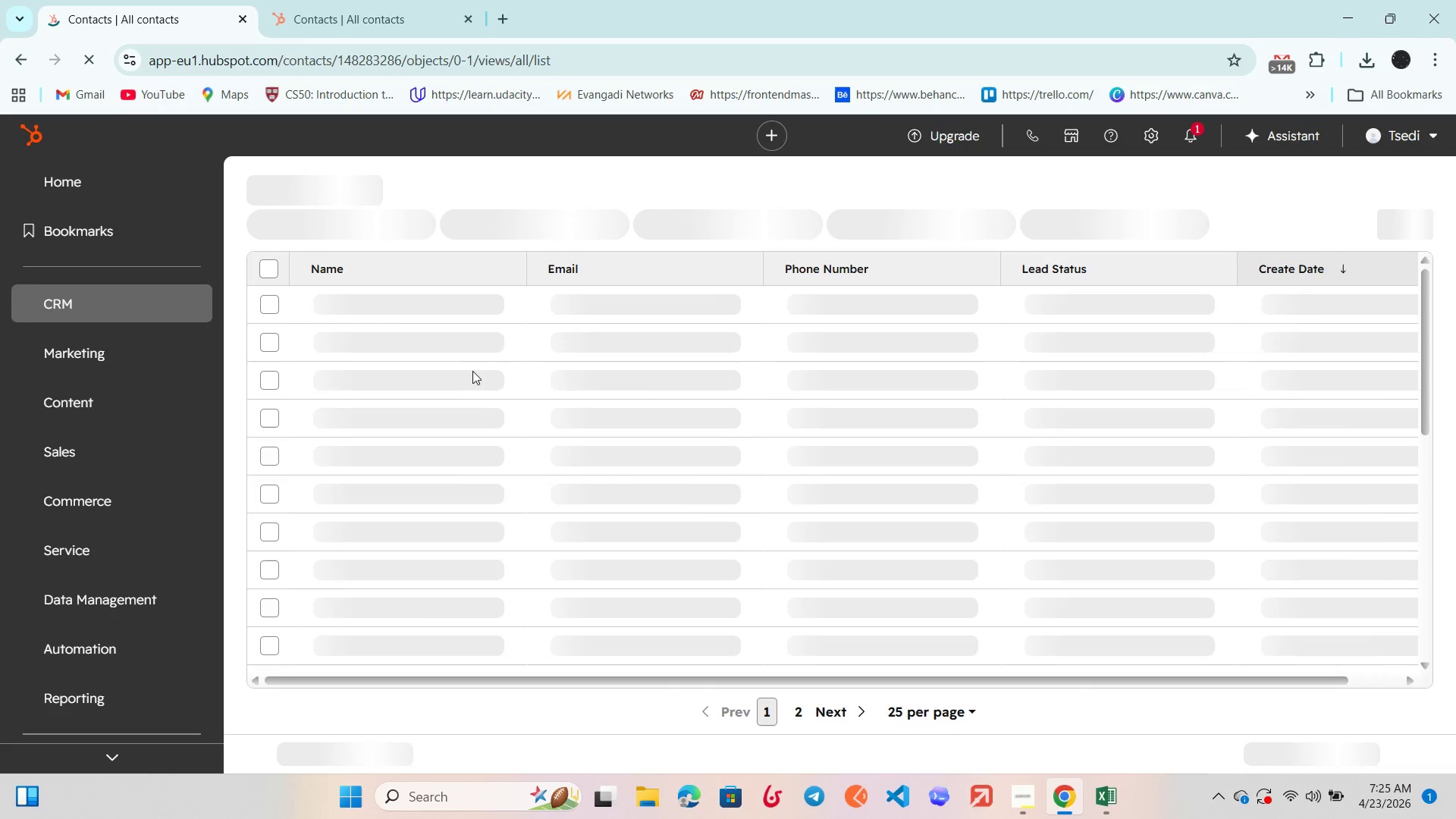 
scroll: coordinate [275, 617], scroll_direction: down, amount: 23.0
 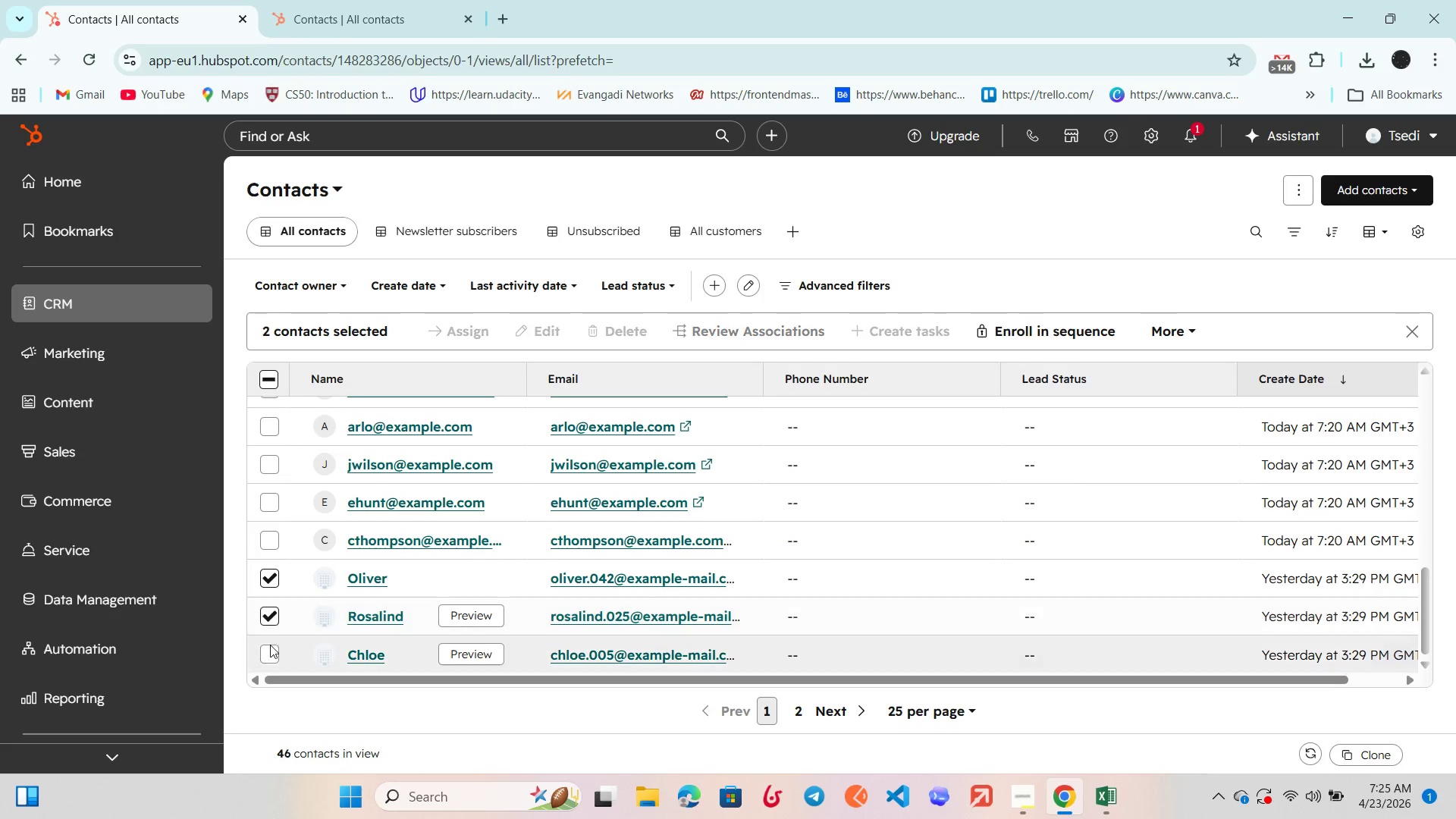 
left_click([272, 648])
 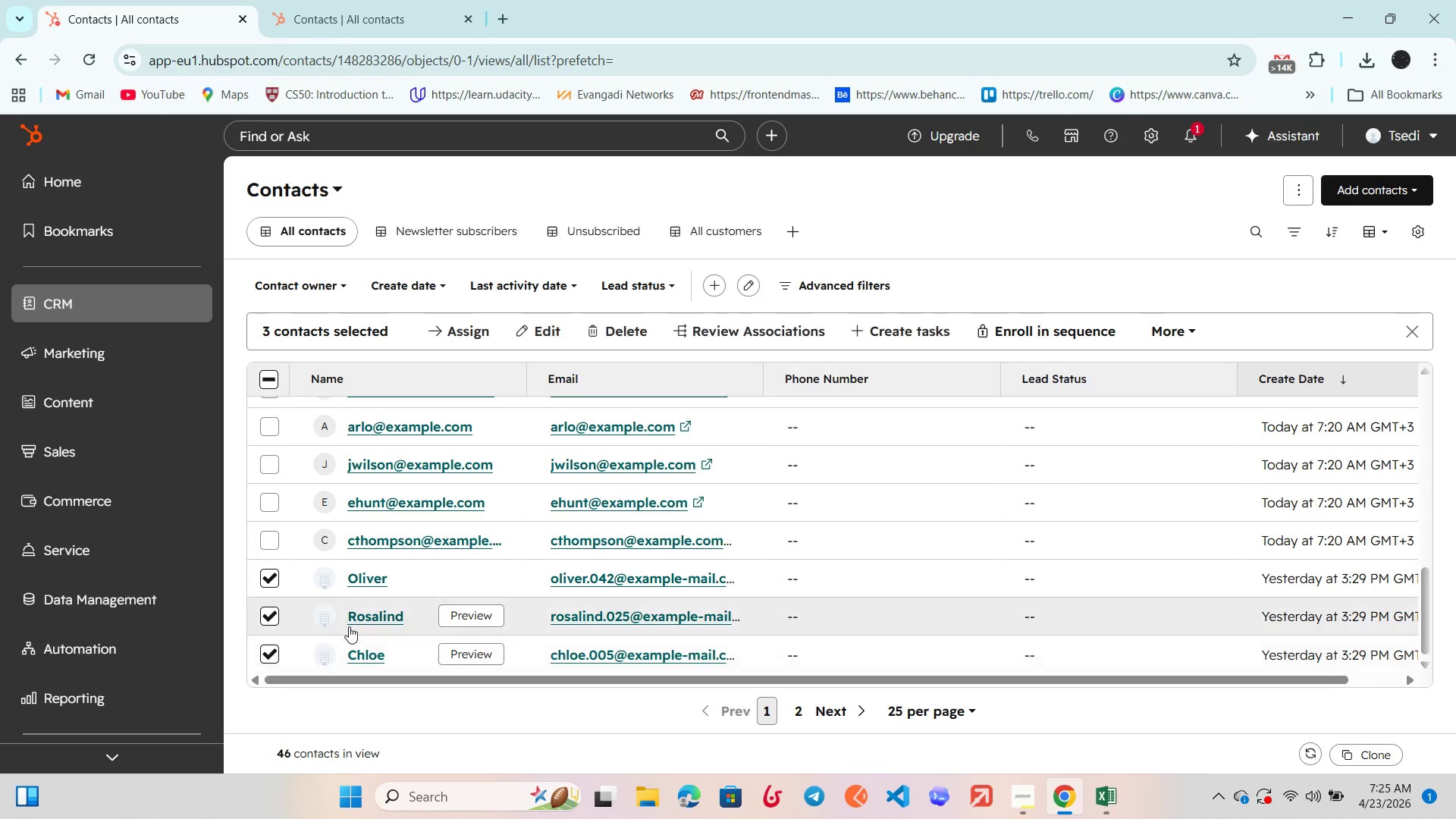 
scroll: coordinate [349, 626], scroll_direction: down, amount: 2.0
 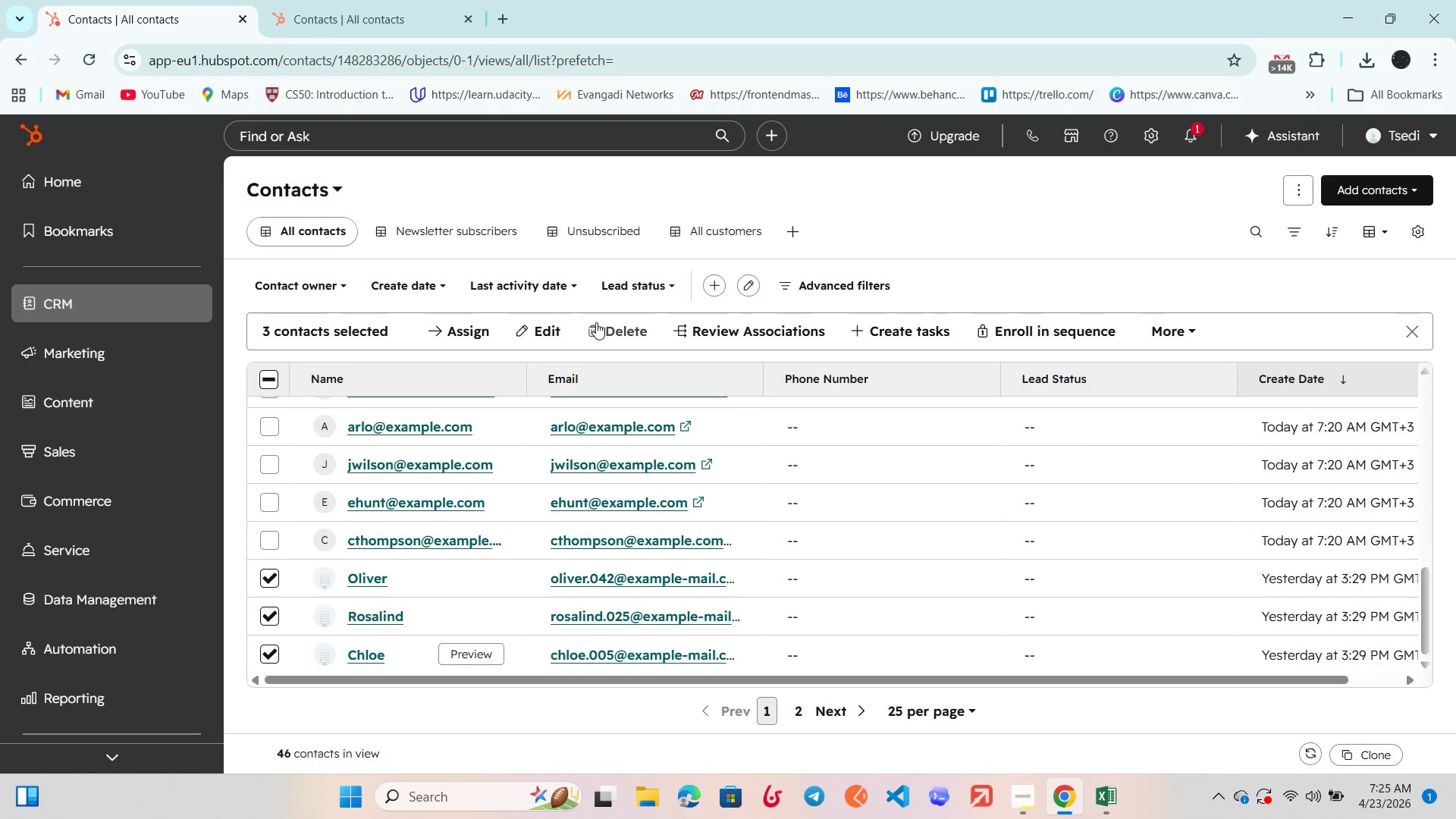 
left_click([615, 325])
 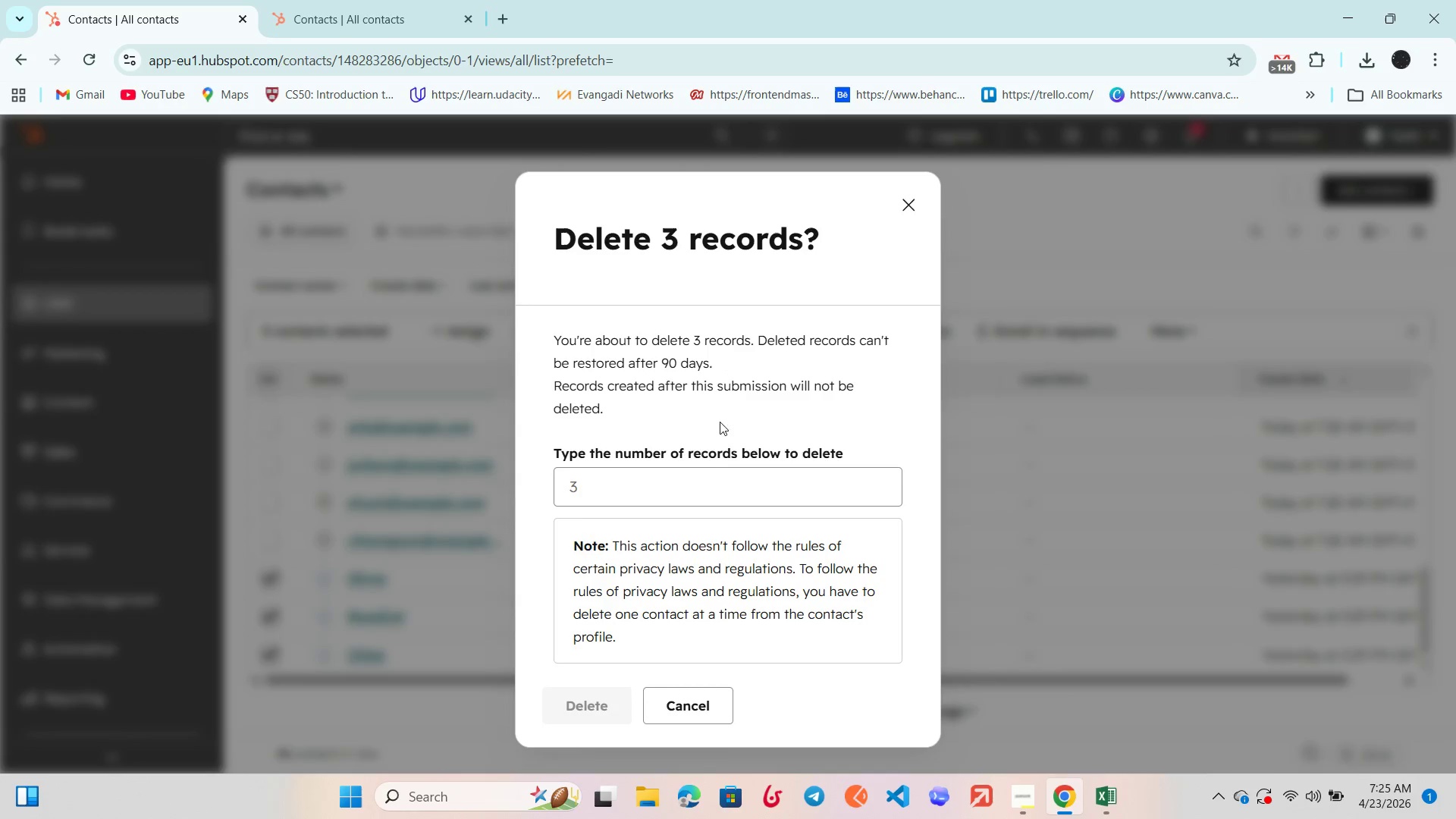 
left_click([610, 475])
 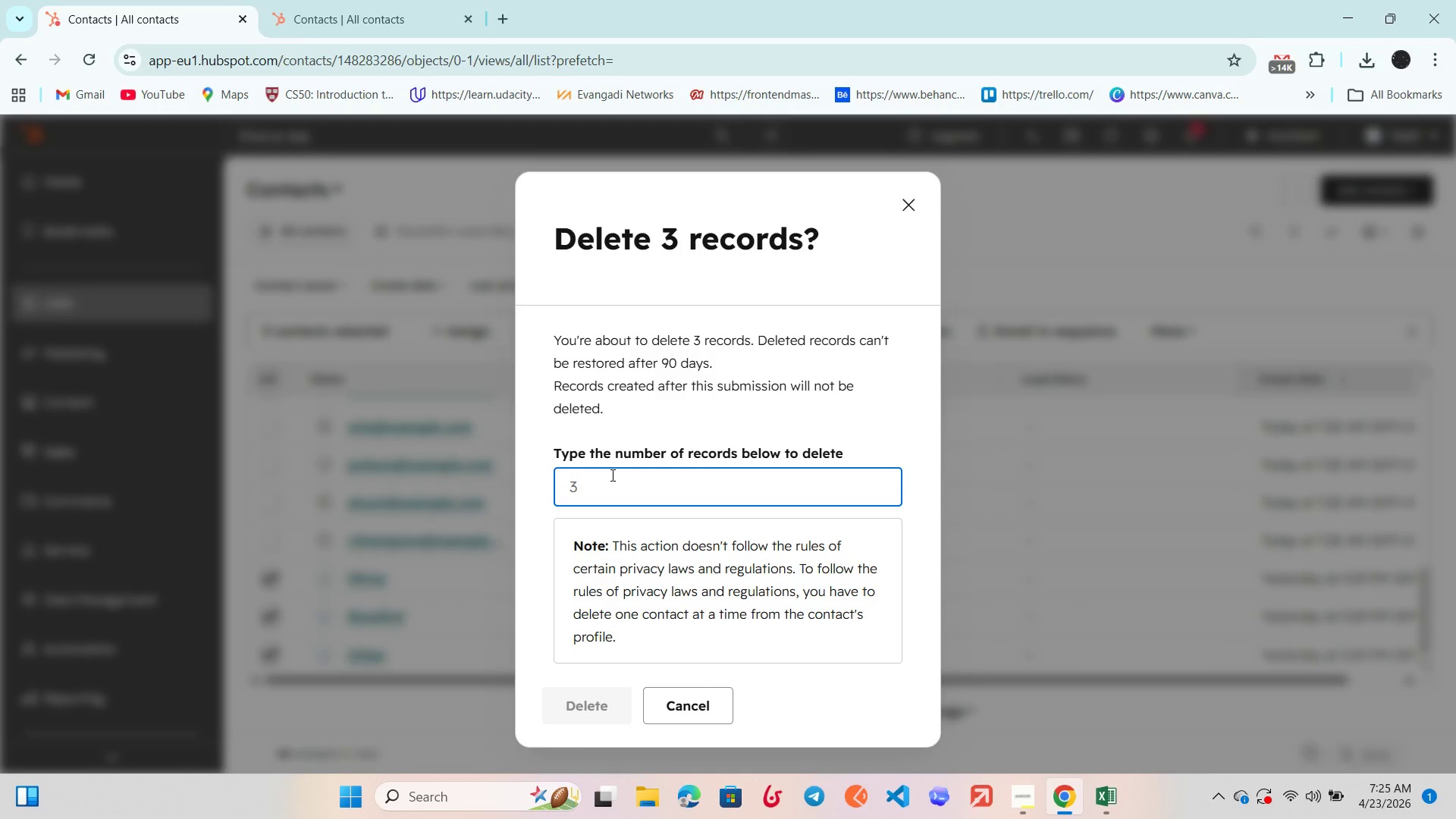 
key(3)
 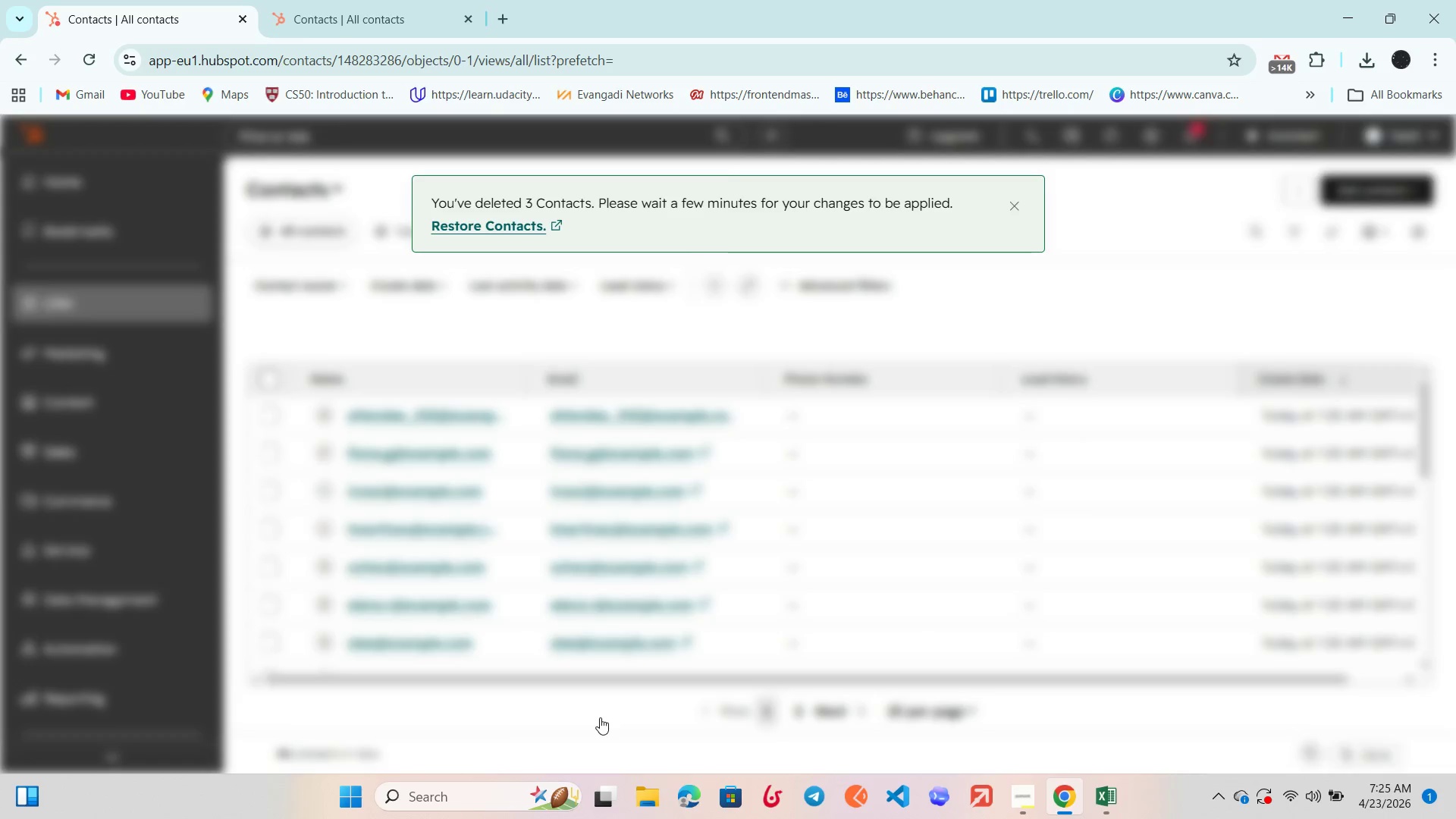 
wait(8.8)
 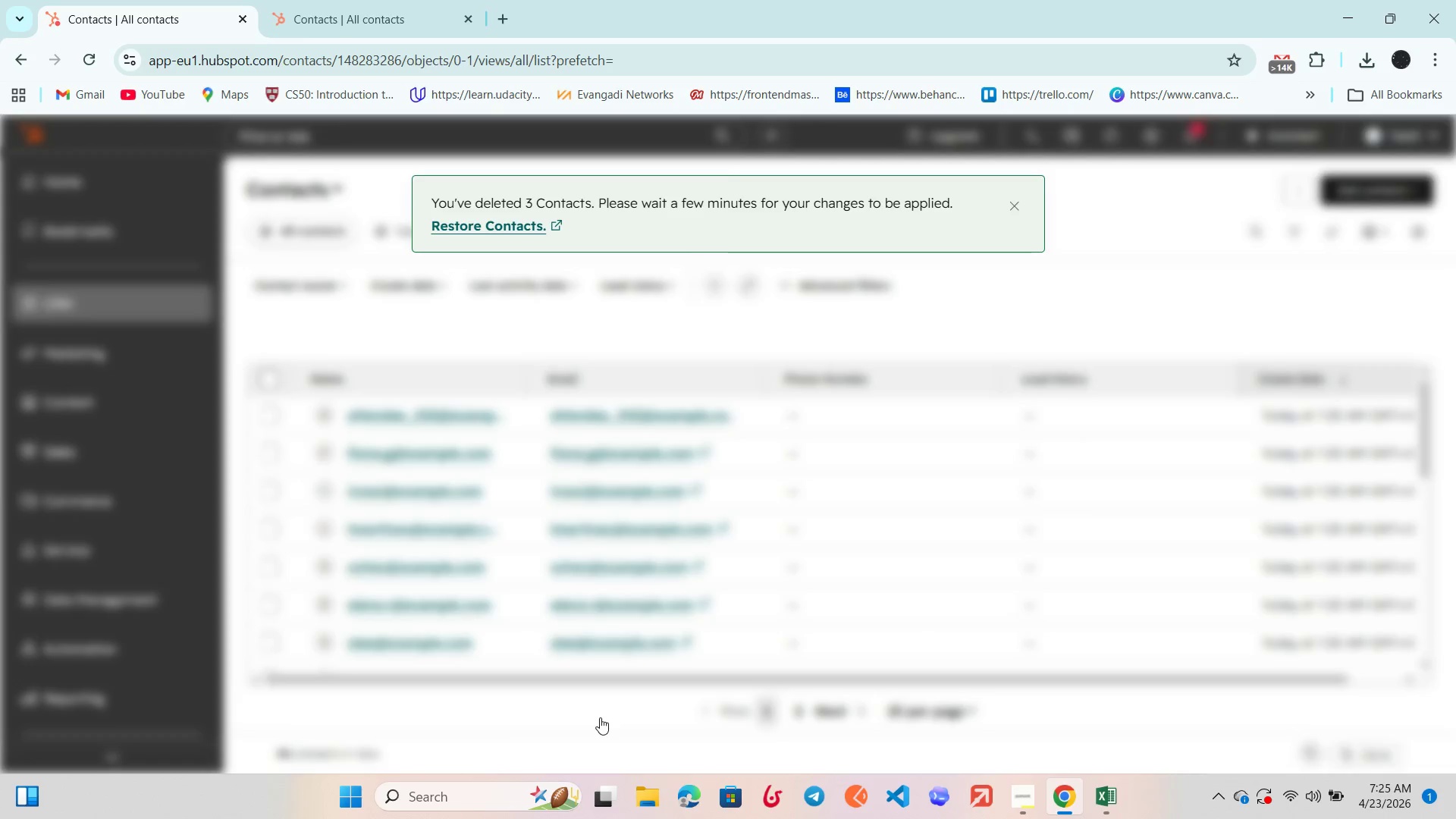 
scroll: coordinate [639, 513], scroll_direction: down, amount: 2.0
 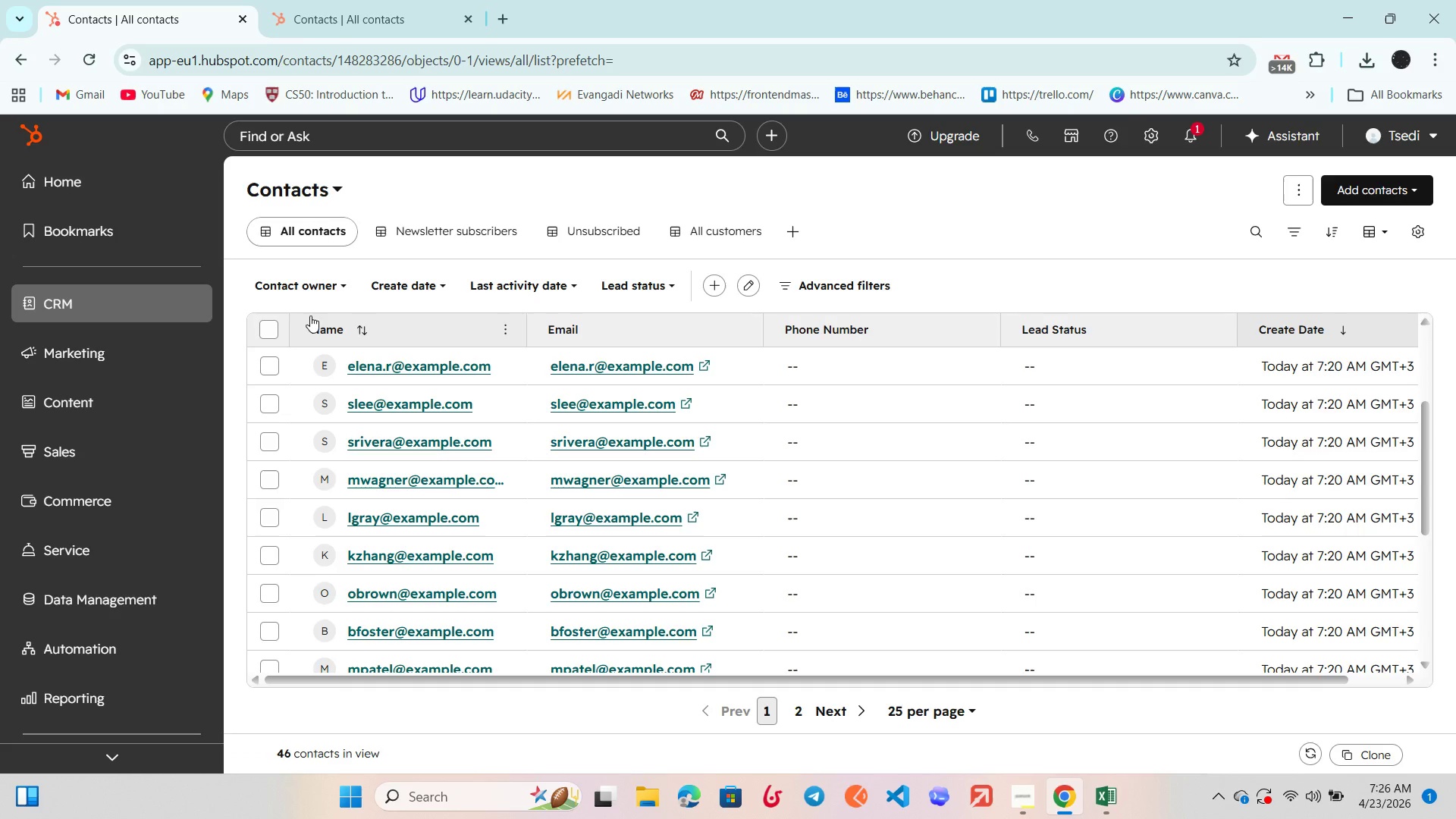 
wait(7.13)
 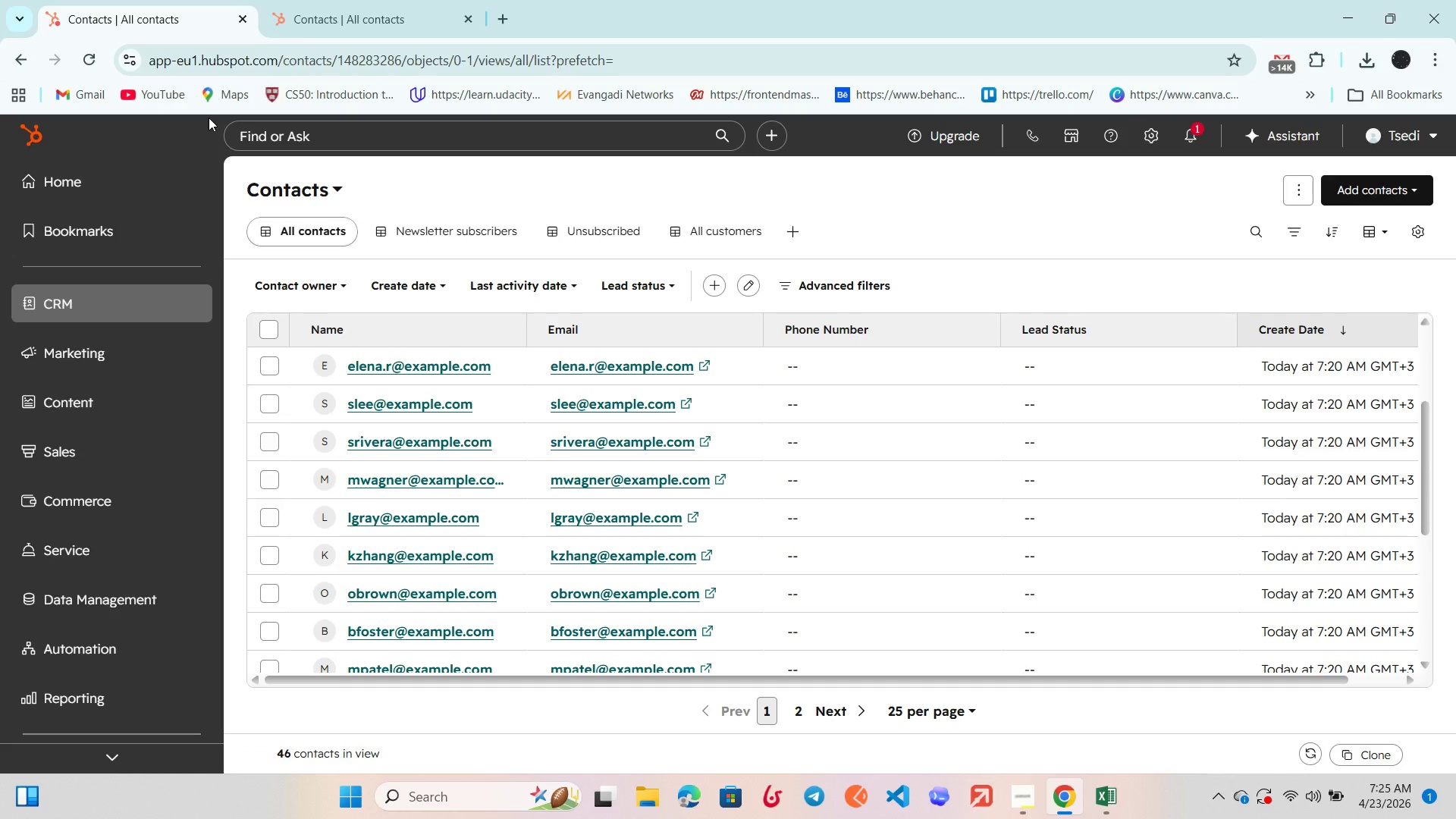 
left_click([87, 306])
 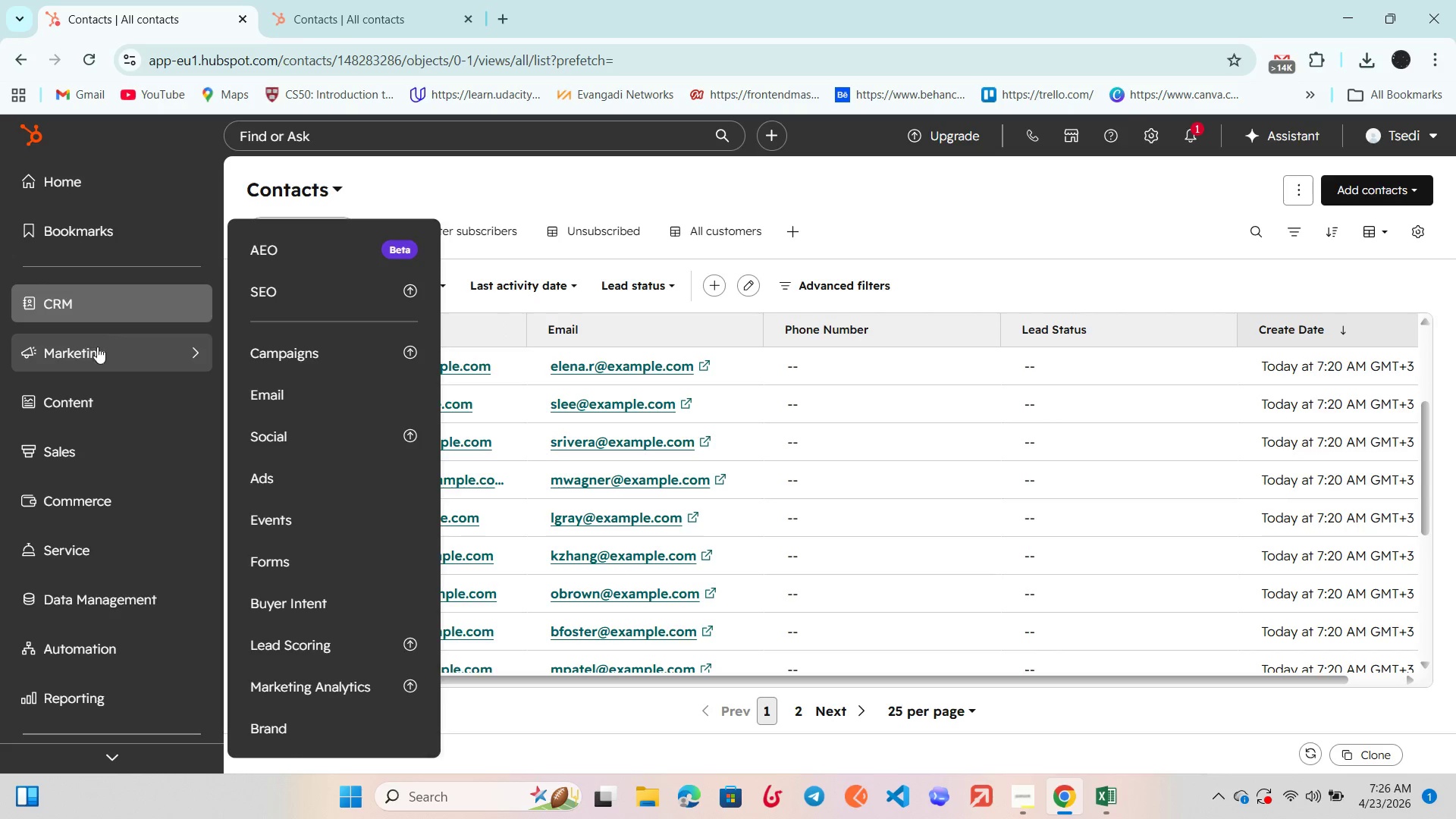 
left_click([97, 357])
 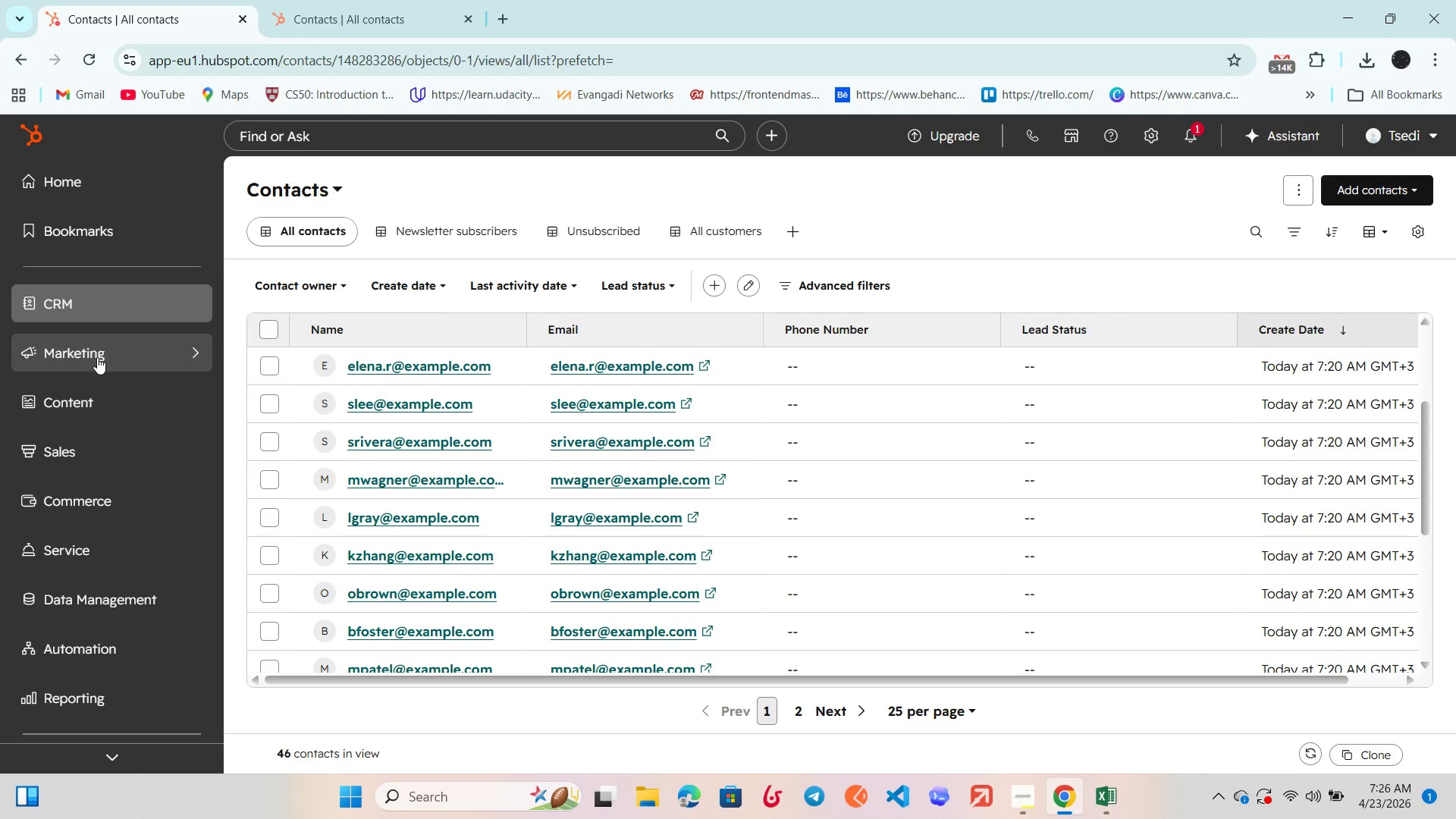 
left_click([97, 357])
 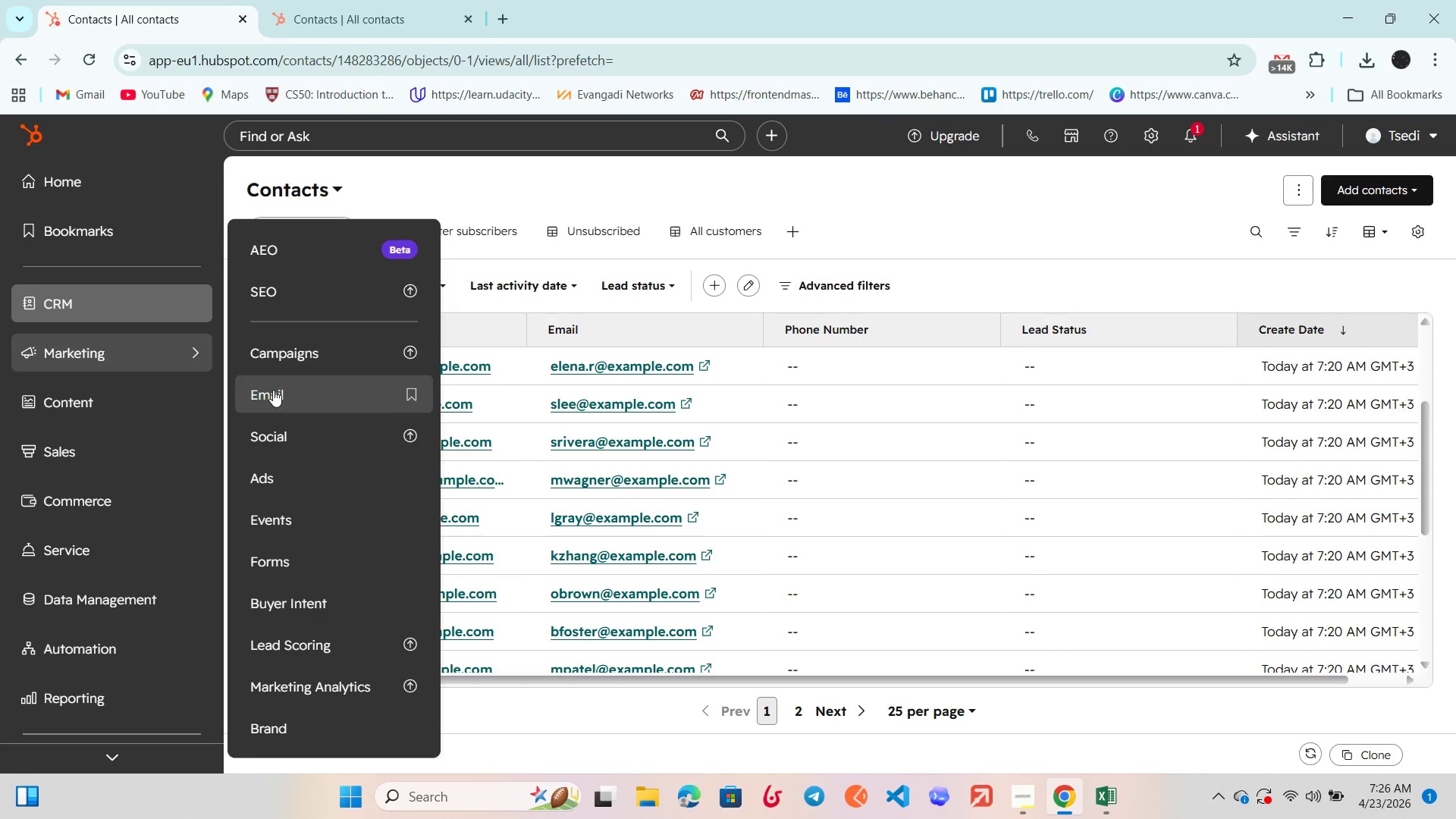 
left_click([273, 391])
 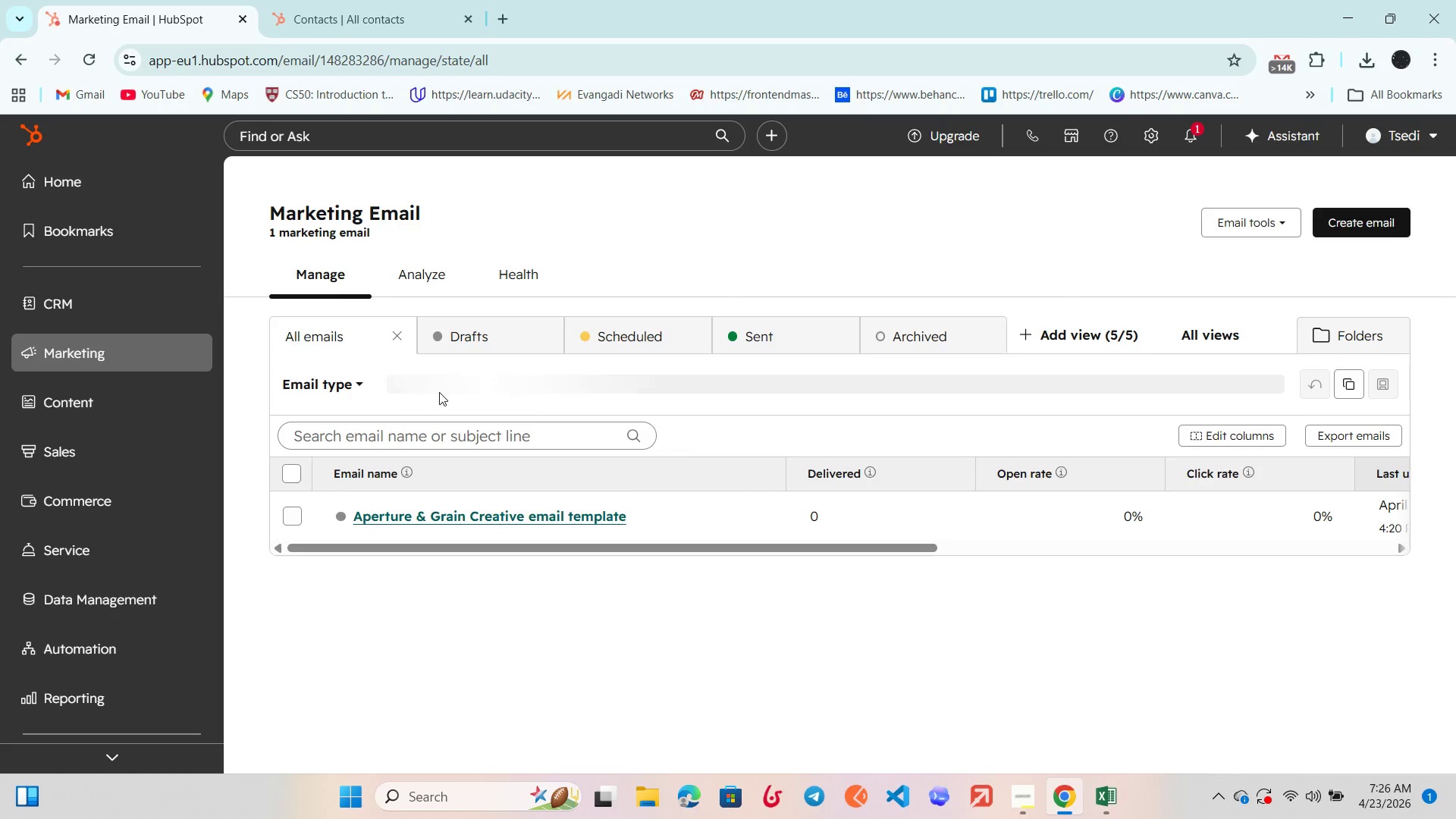 
wait(7.39)
 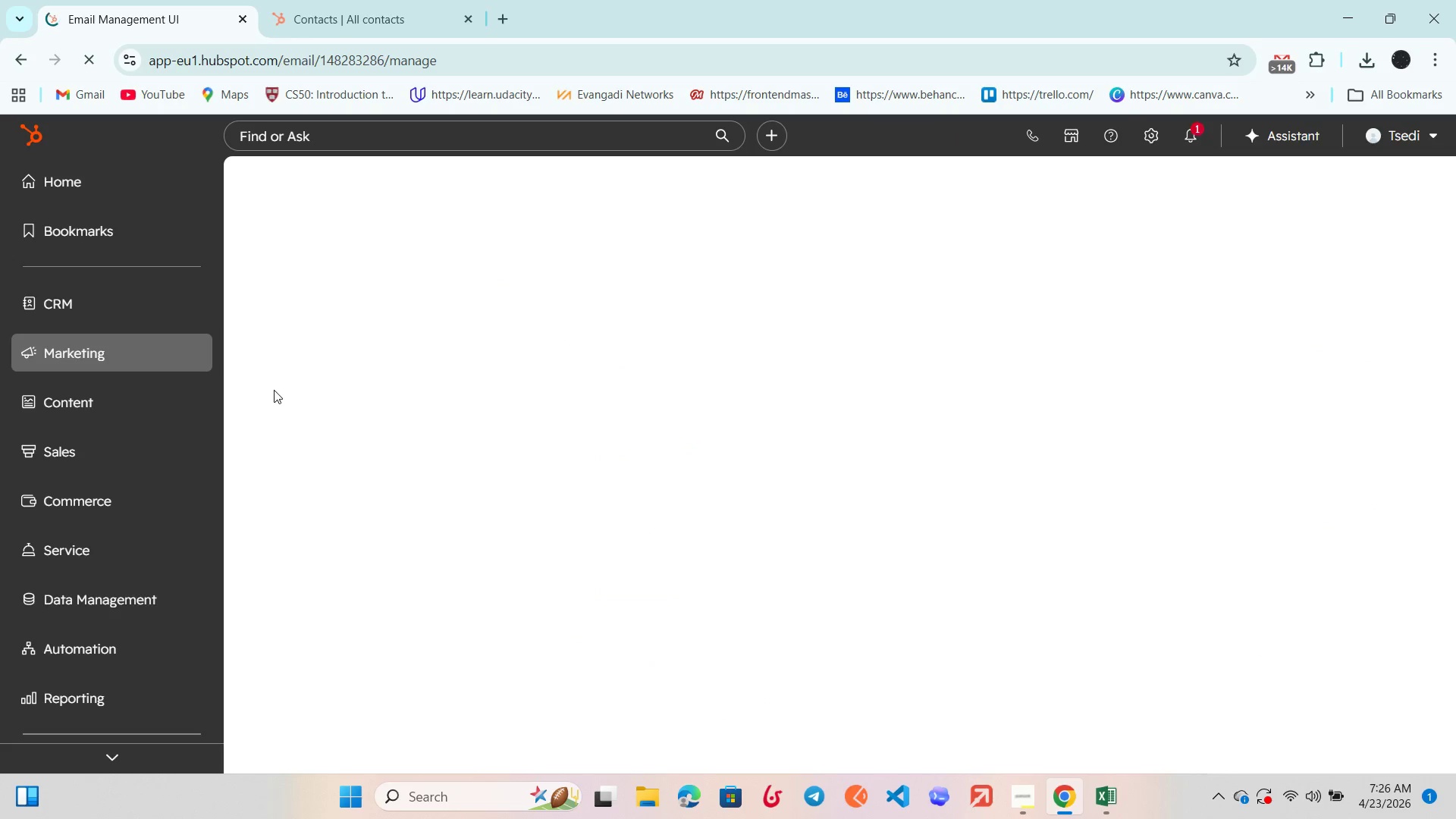 
left_click([1367, 215])
 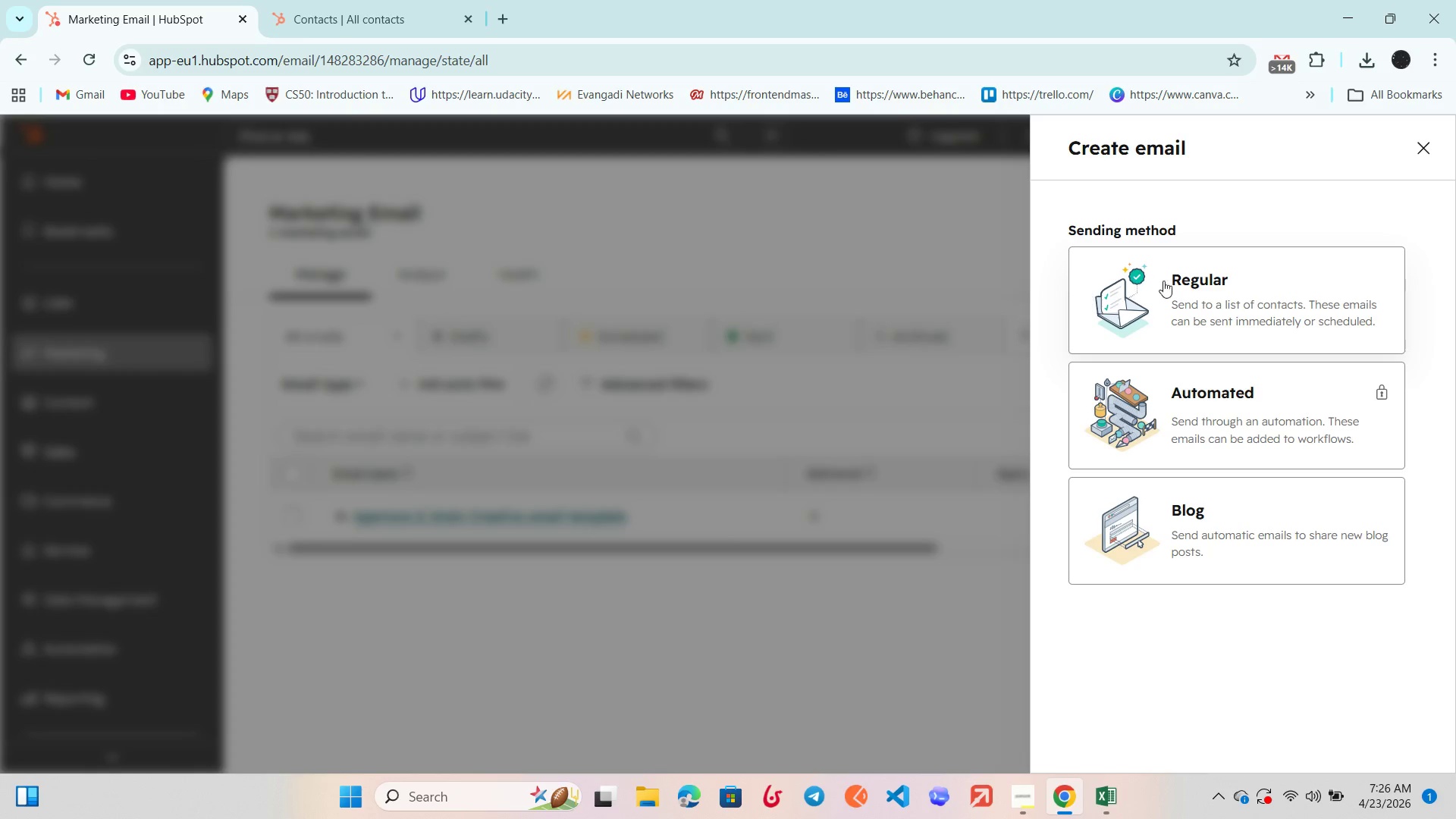 
left_click([1202, 284])
 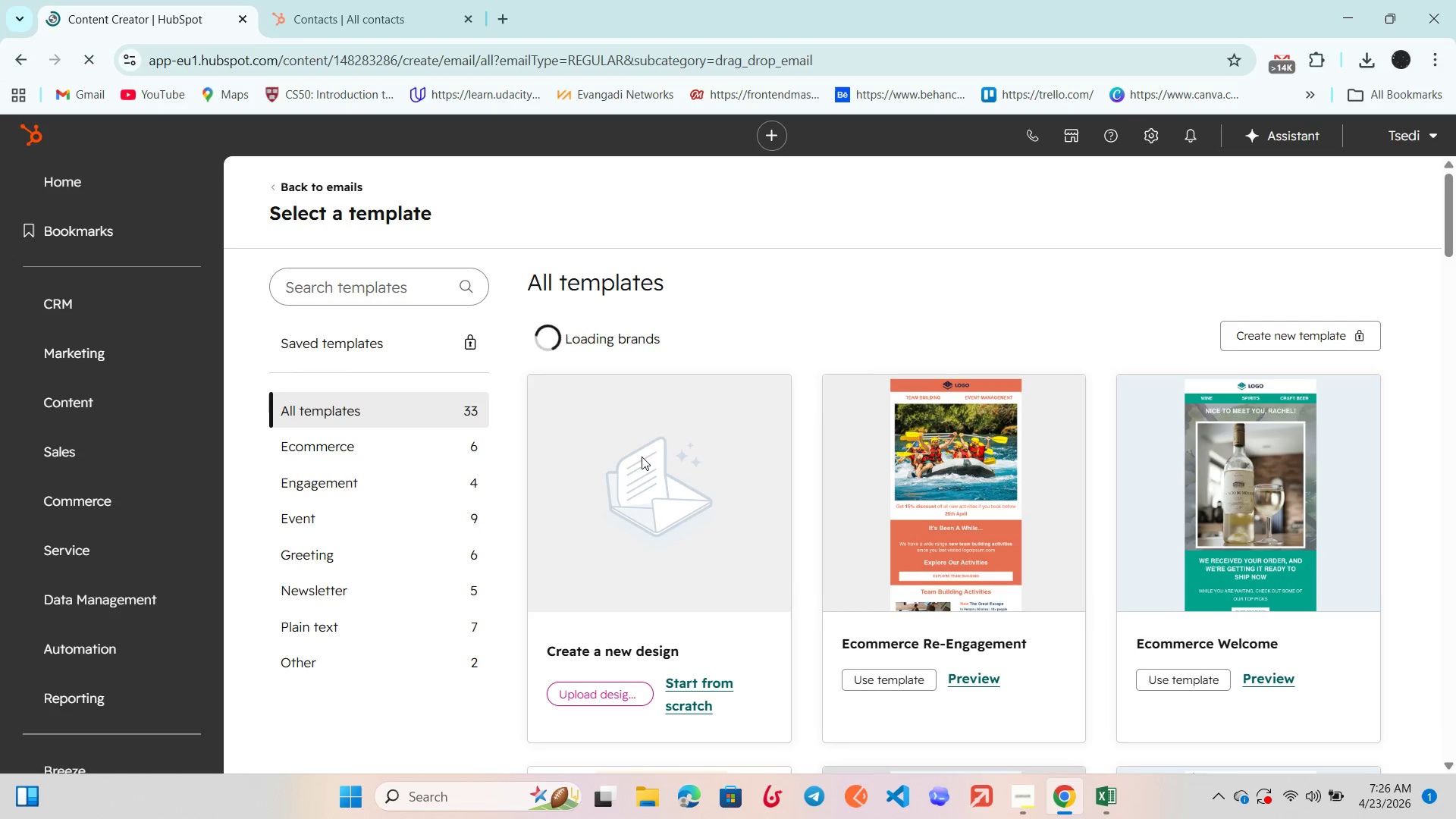 
scroll: coordinate [642, 457], scroll_direction: down, amount: 1.0
 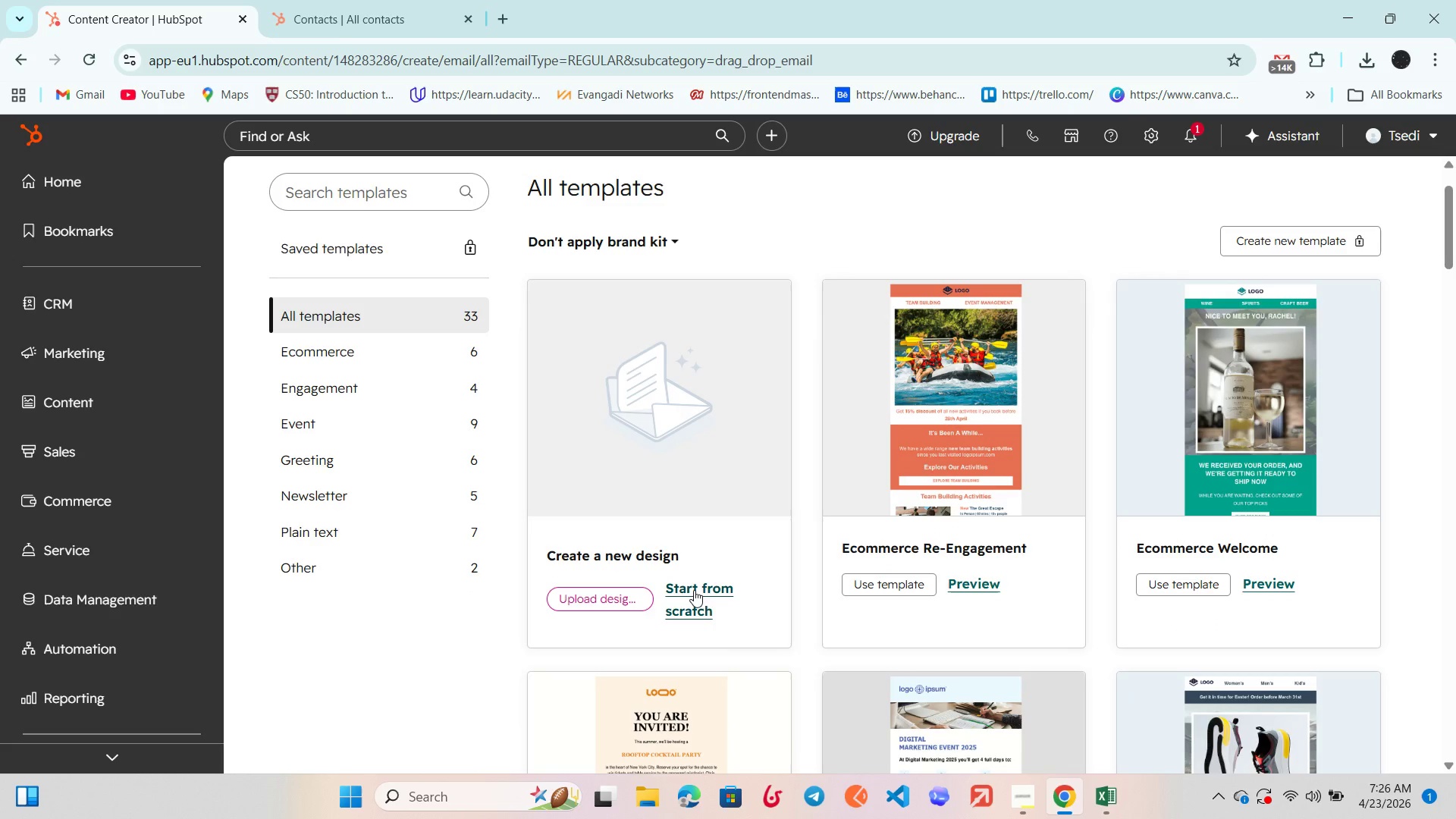 
wait(6.58)
 